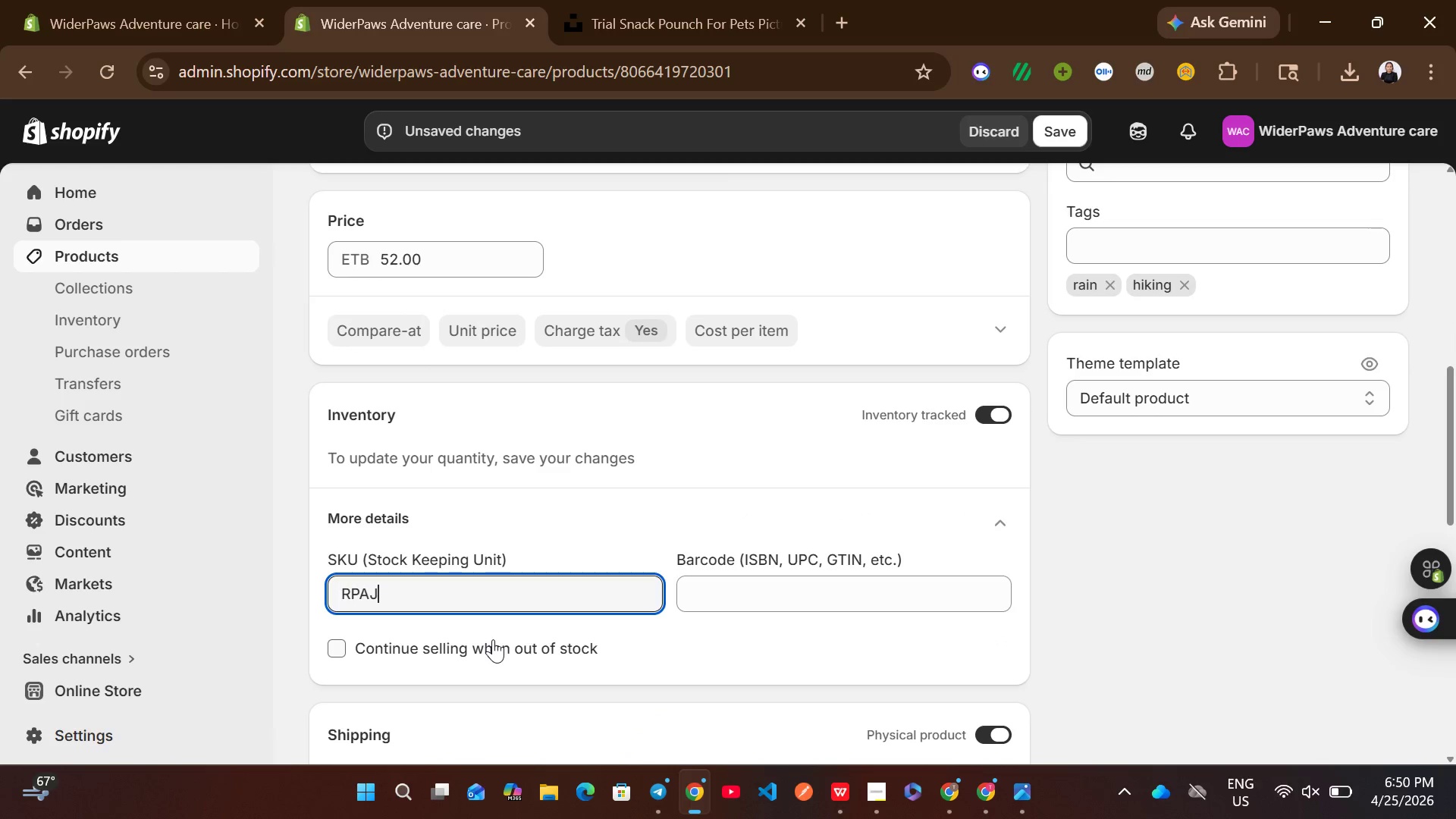 
left_click([494, 388])
 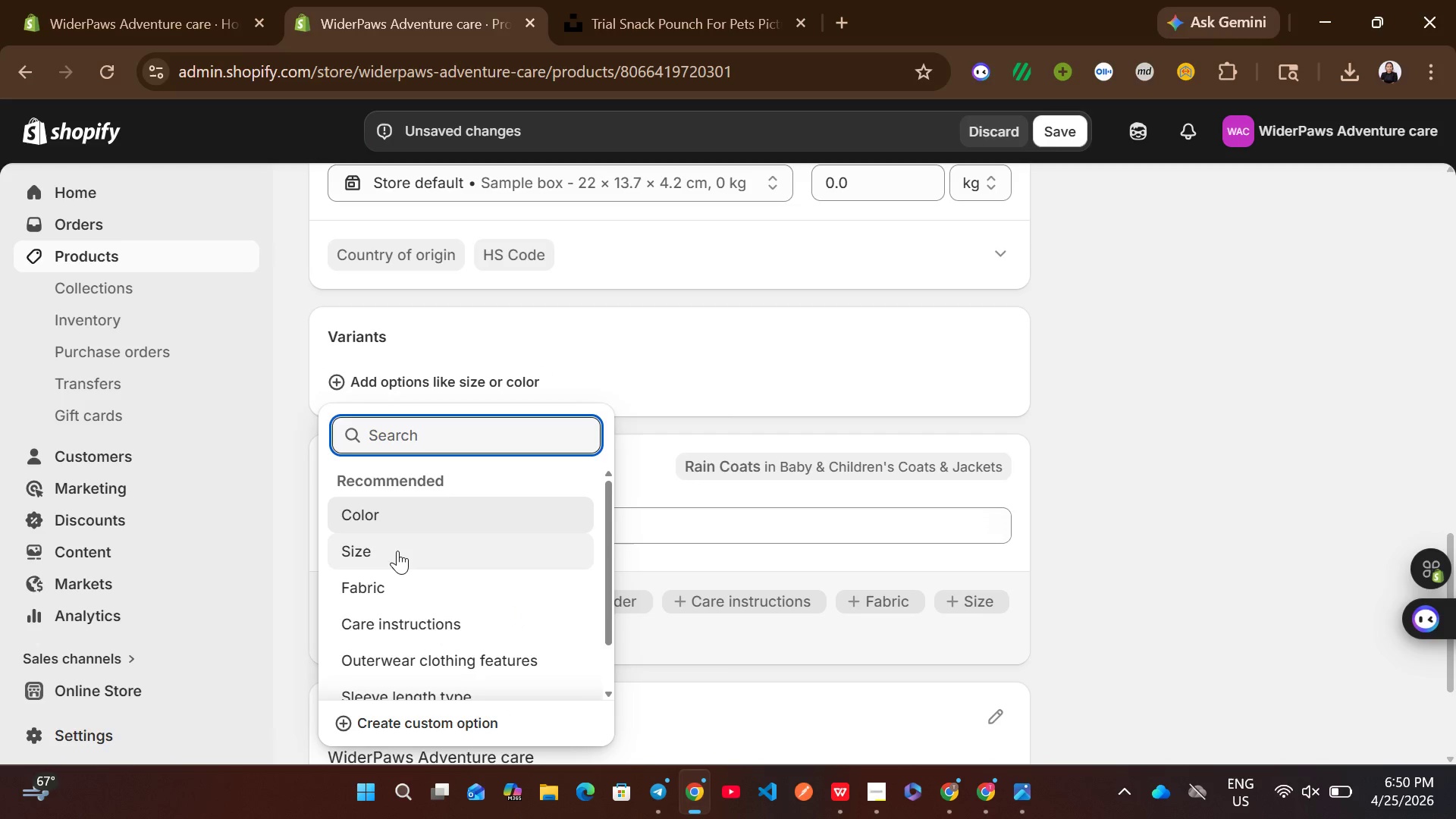 
left_click([397, 551])
 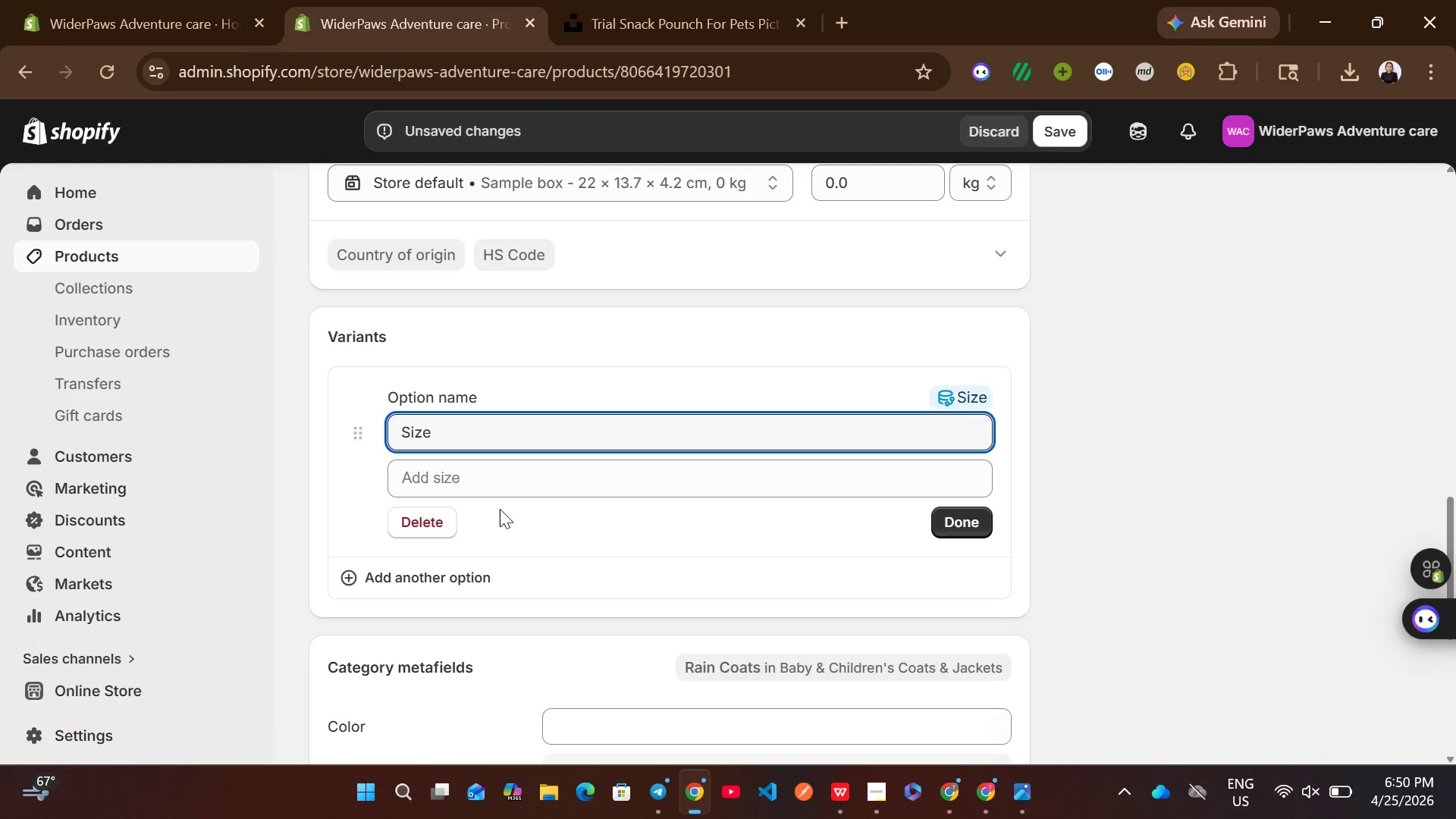 
left_click([519, 489])
 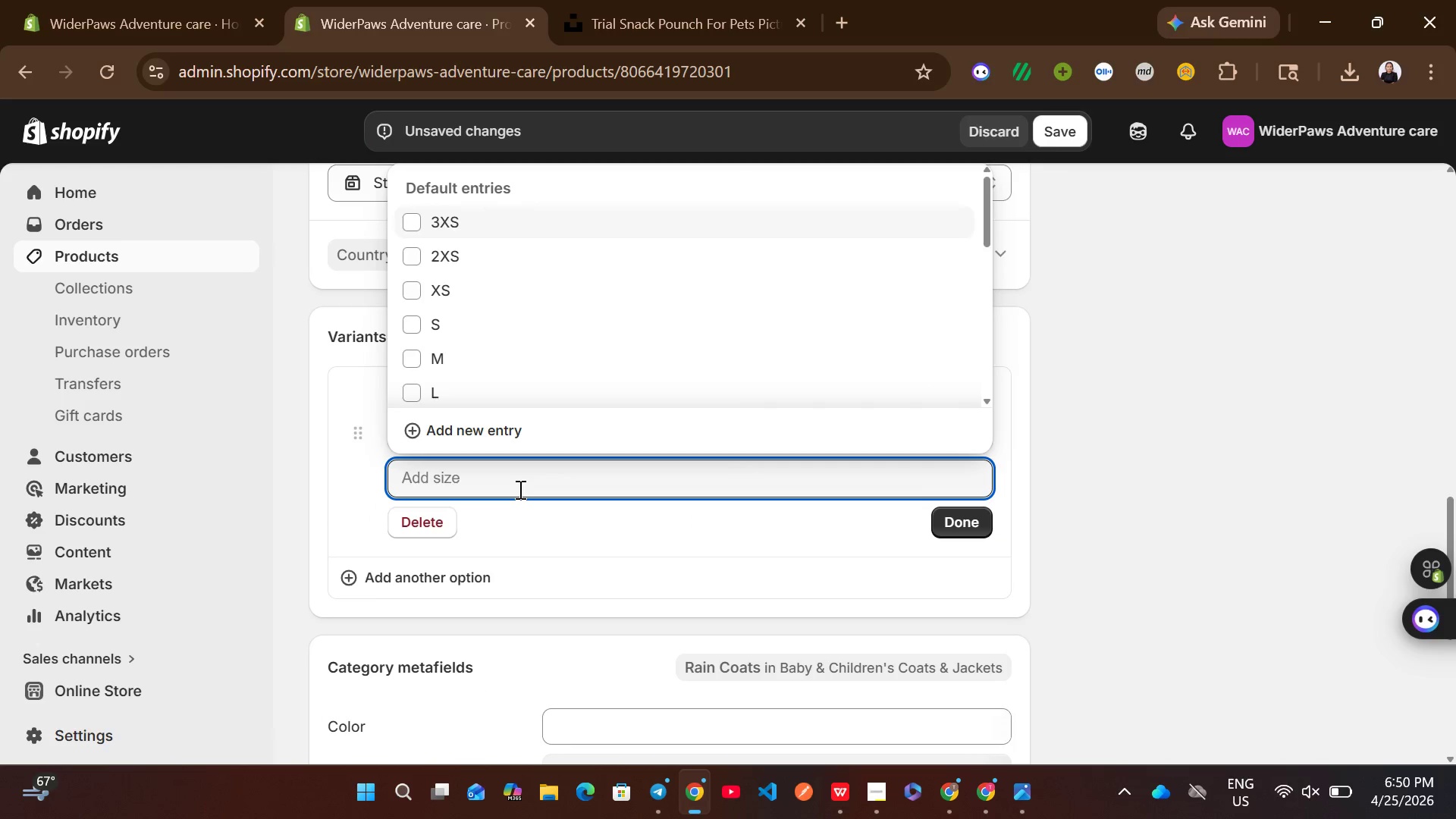 
key(Shift+S)
 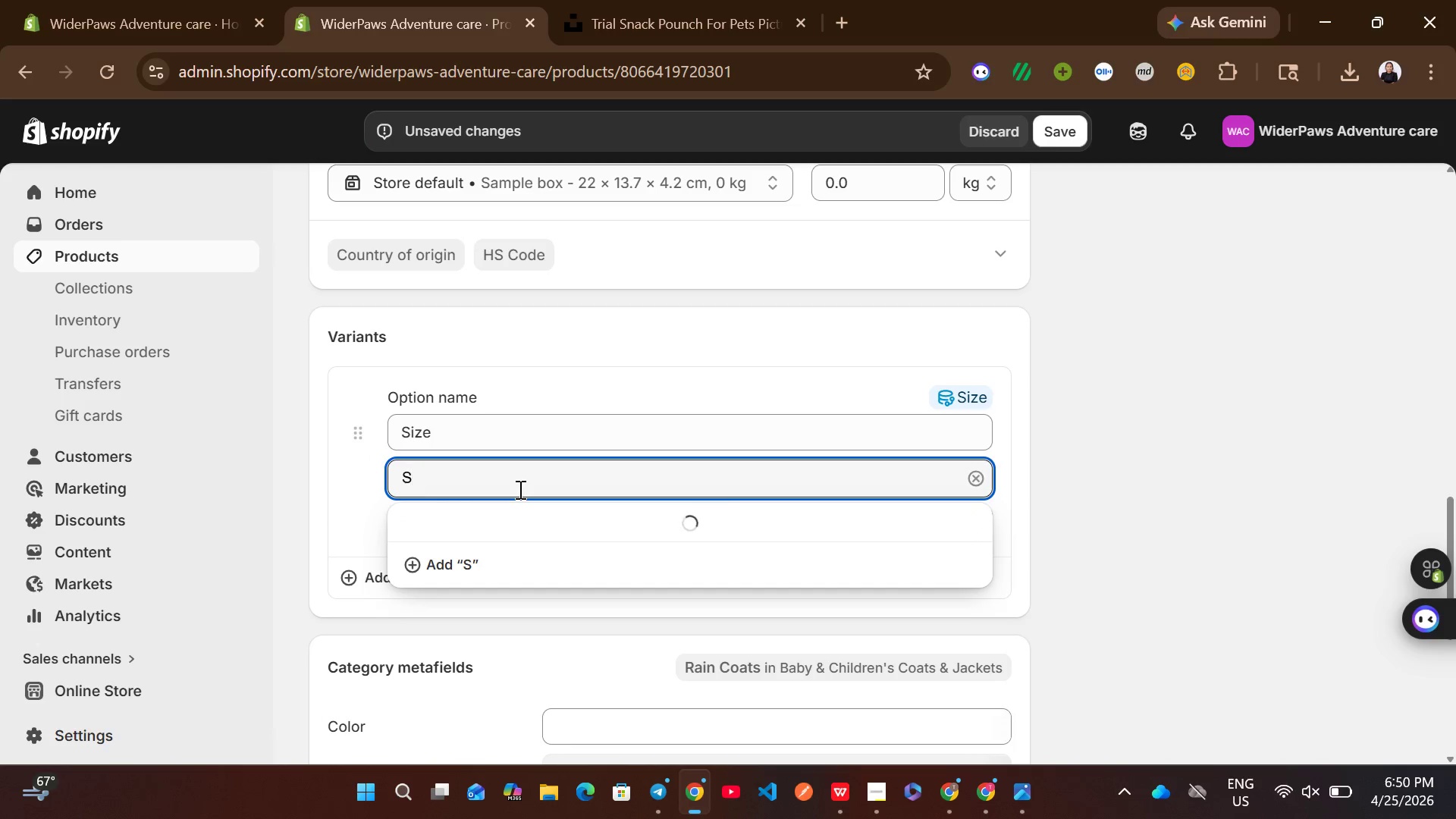 
key(Comma)
 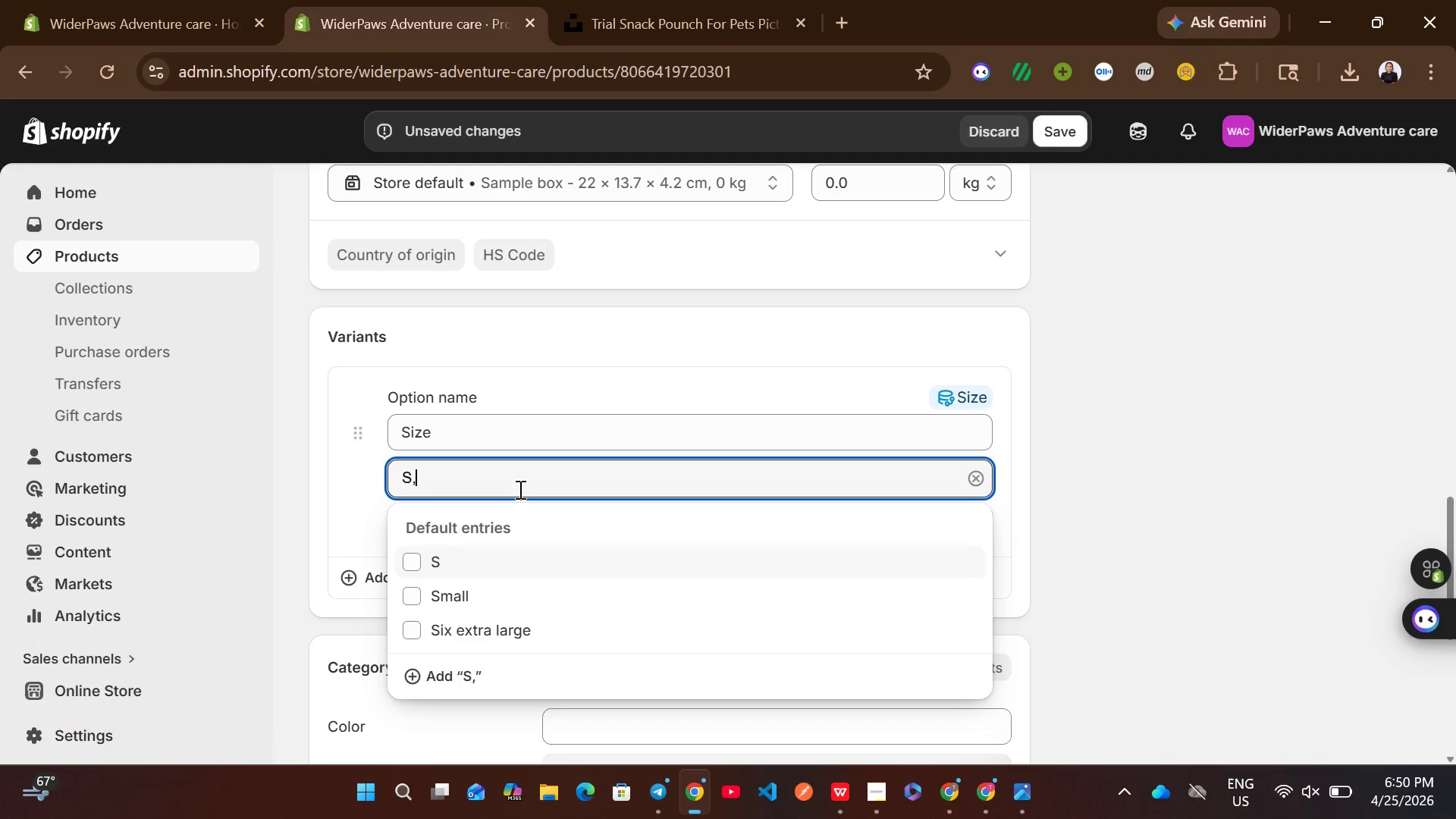 
key(Shift+L)
 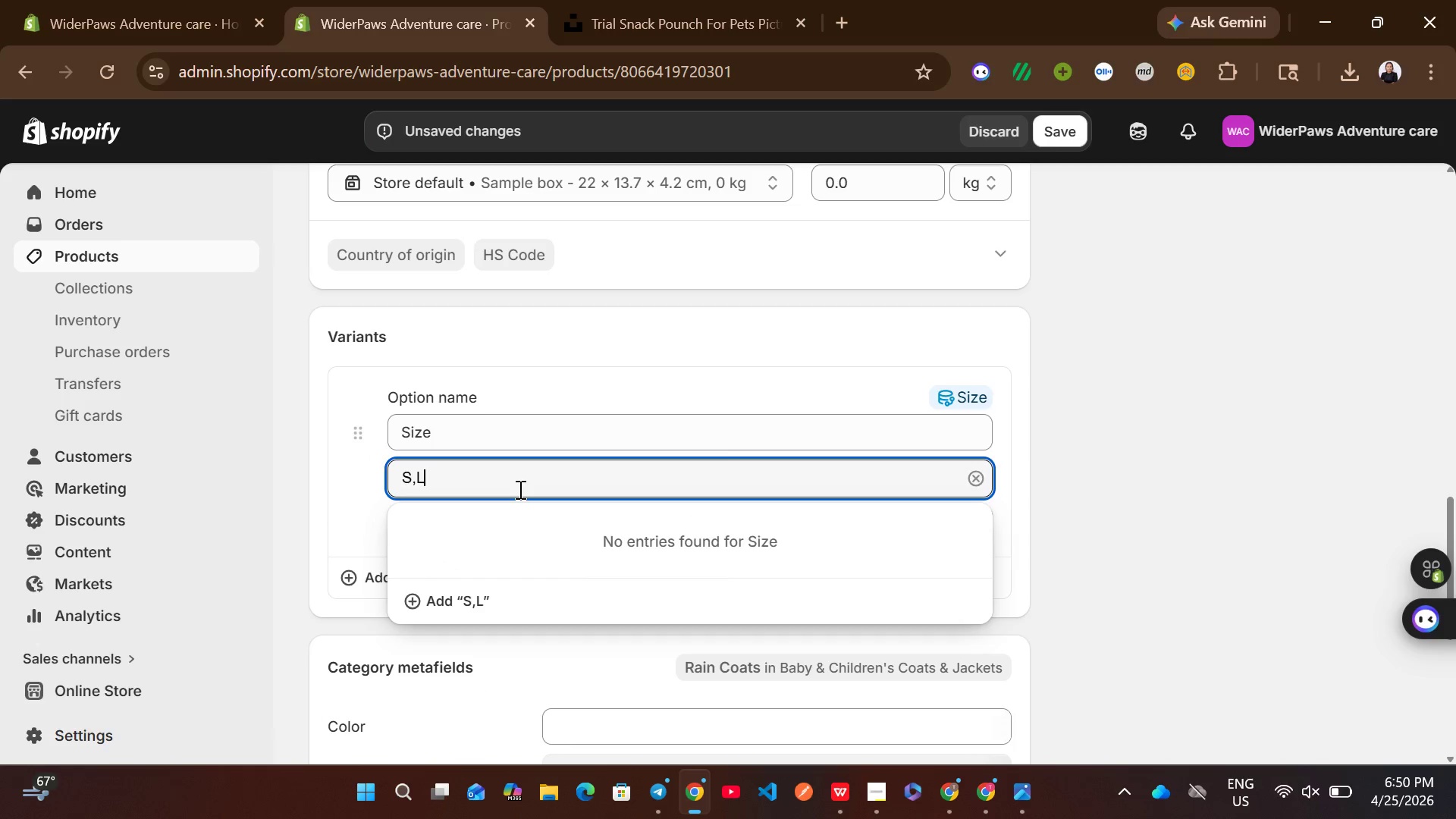 
hold_key(key=ShiftLeft, duration=0.58)
 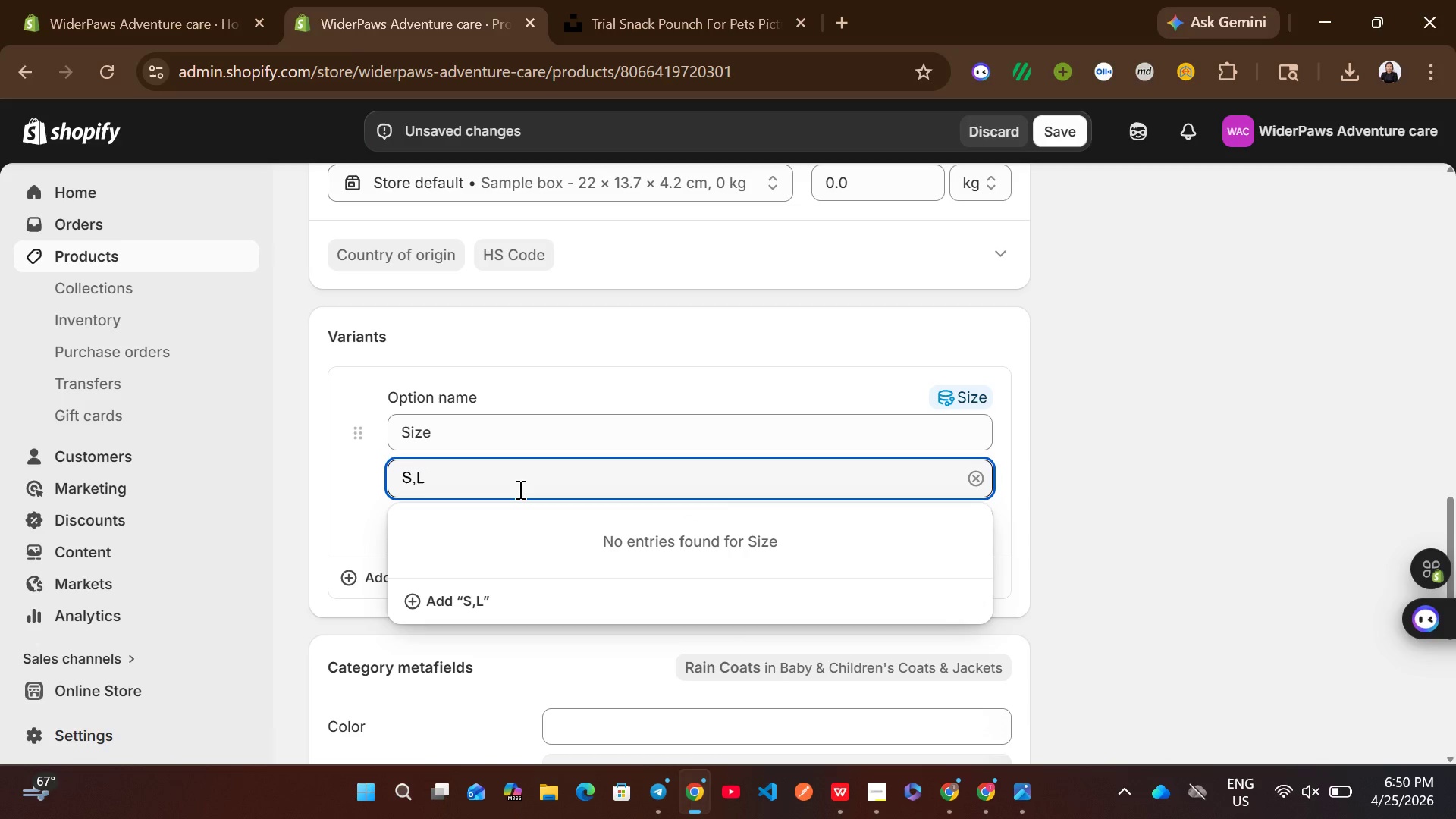 
key(Backspace)
 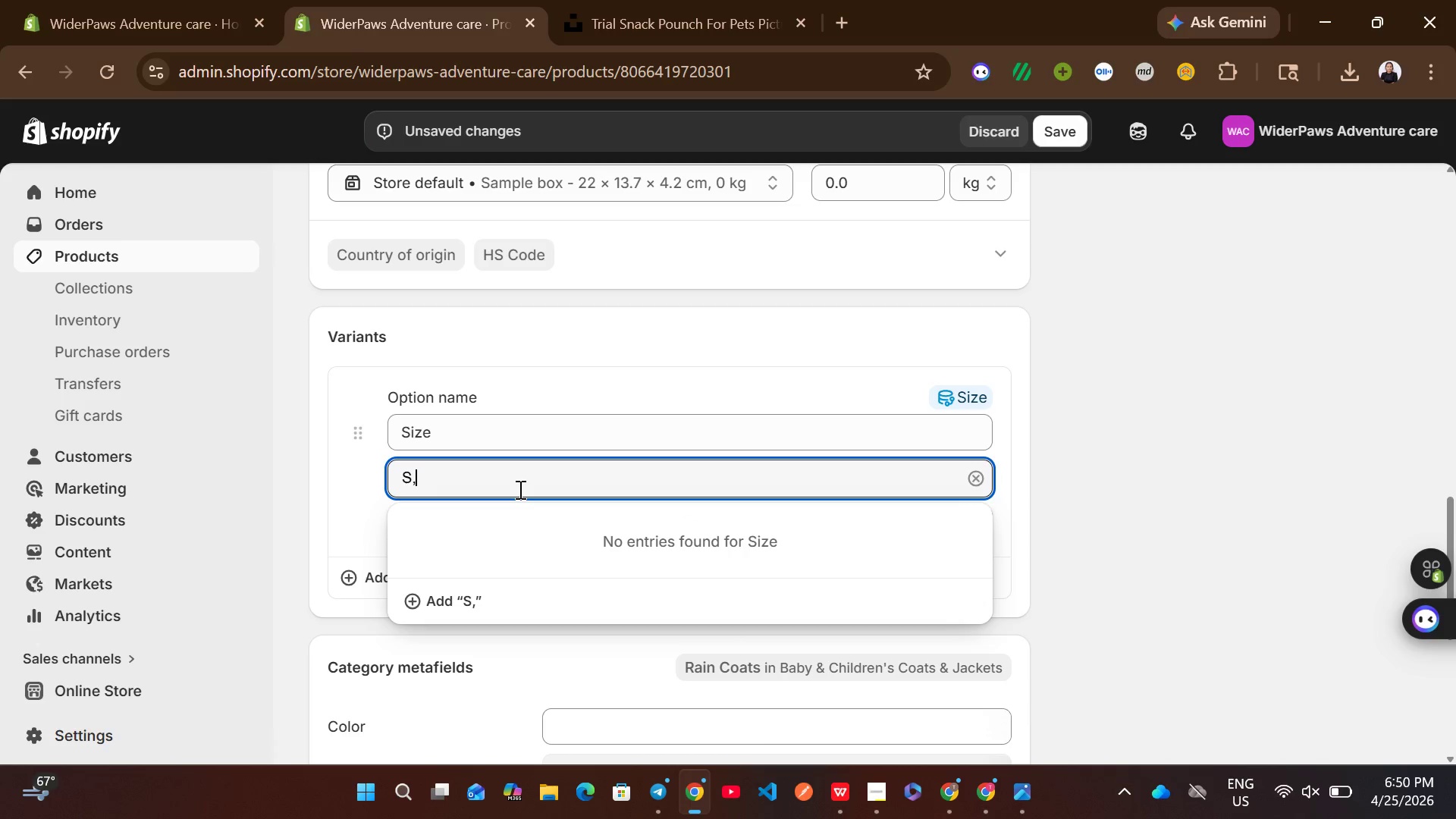 
key(Backspace)
 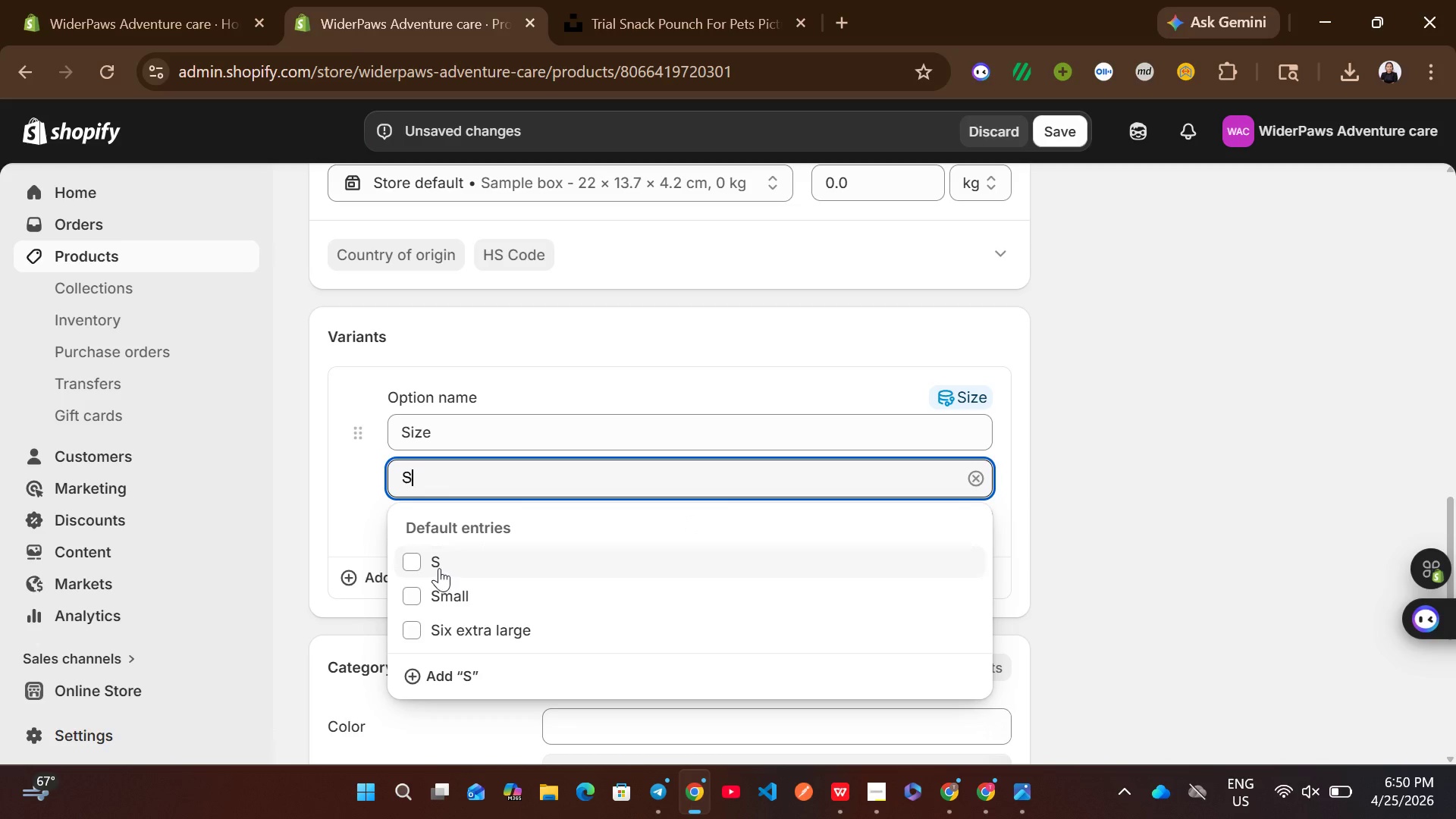 
left_click([419, 563])
 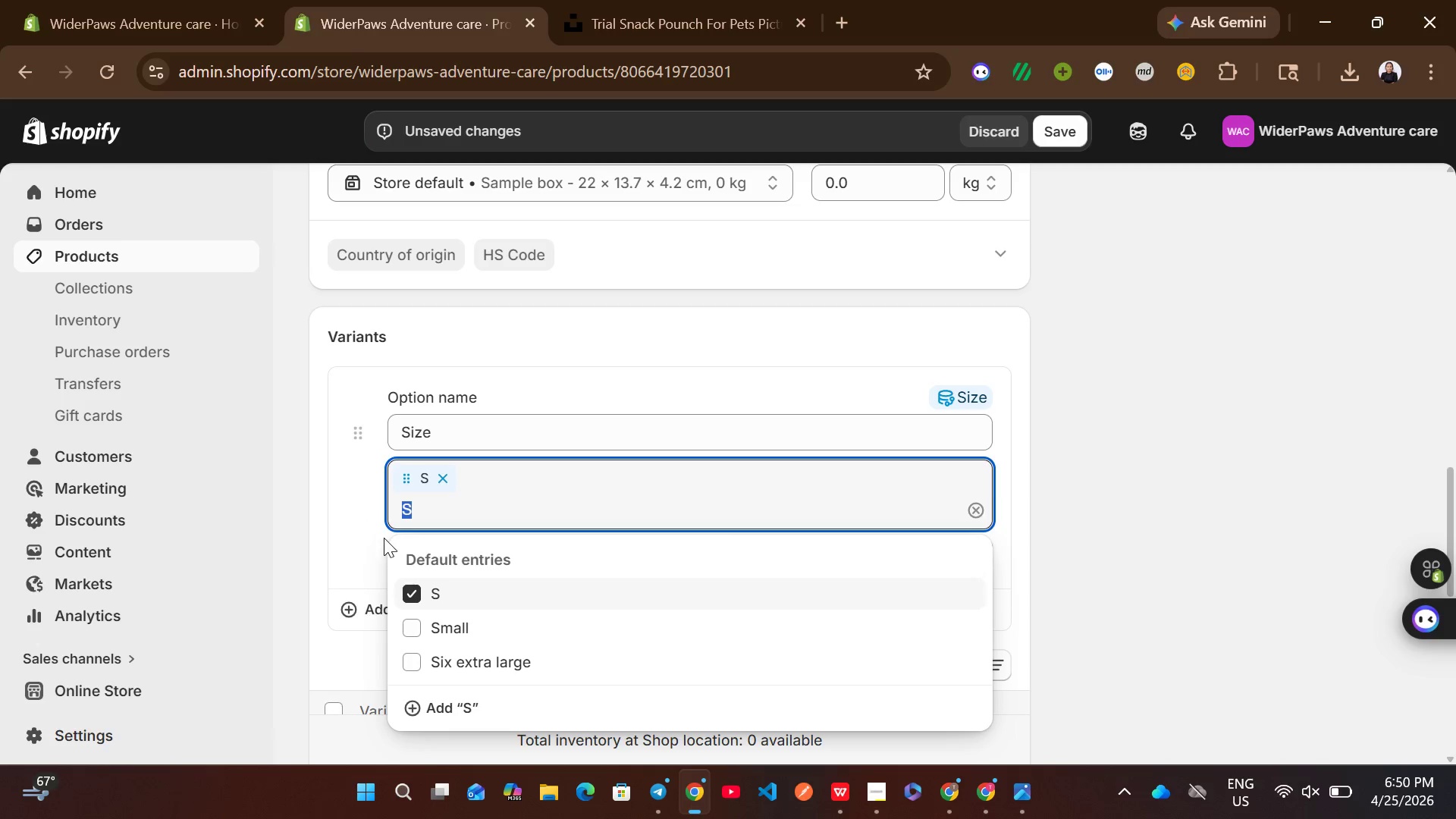 
left_click([376, 515])
 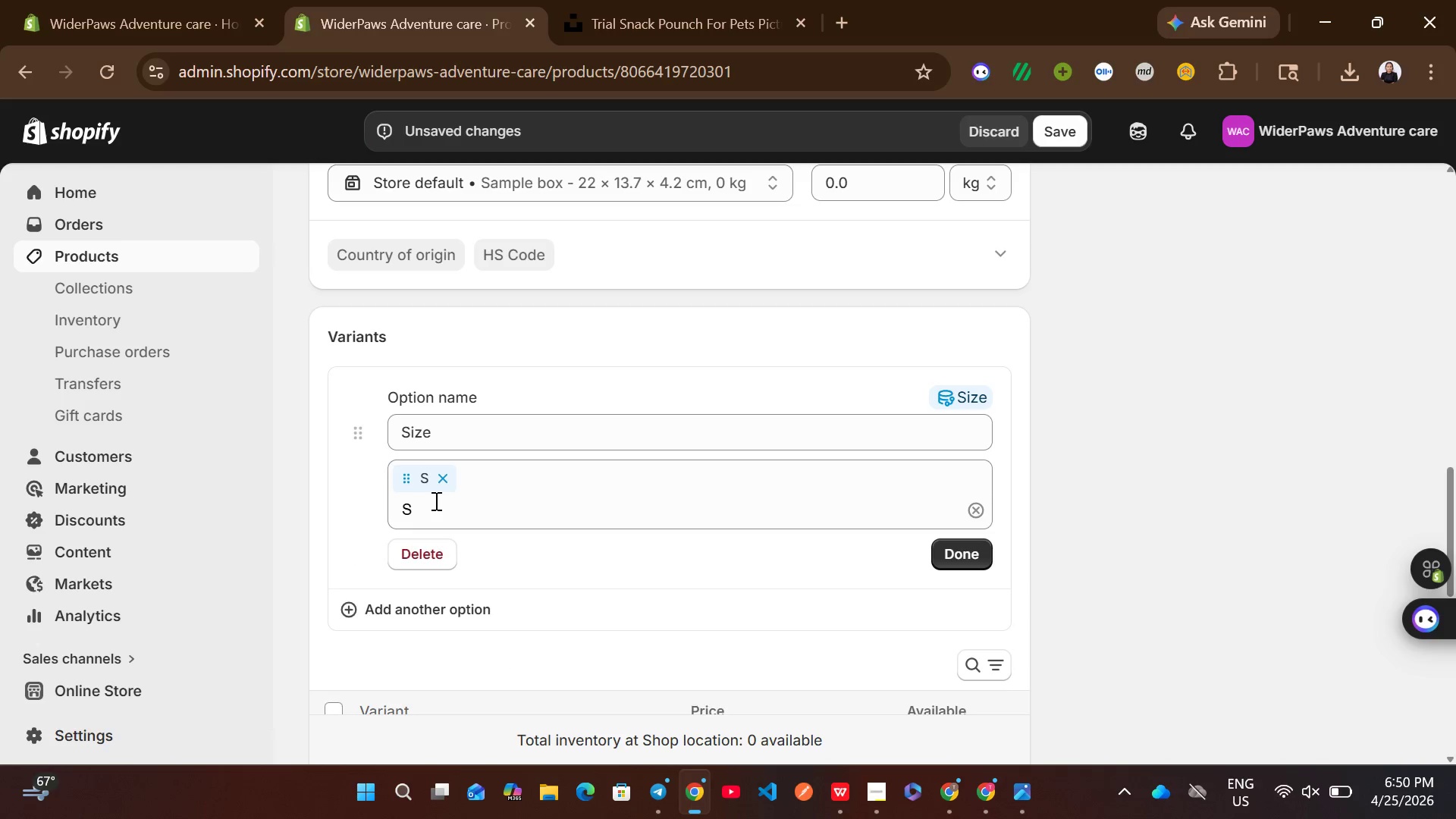 
left_click([435, 500])
 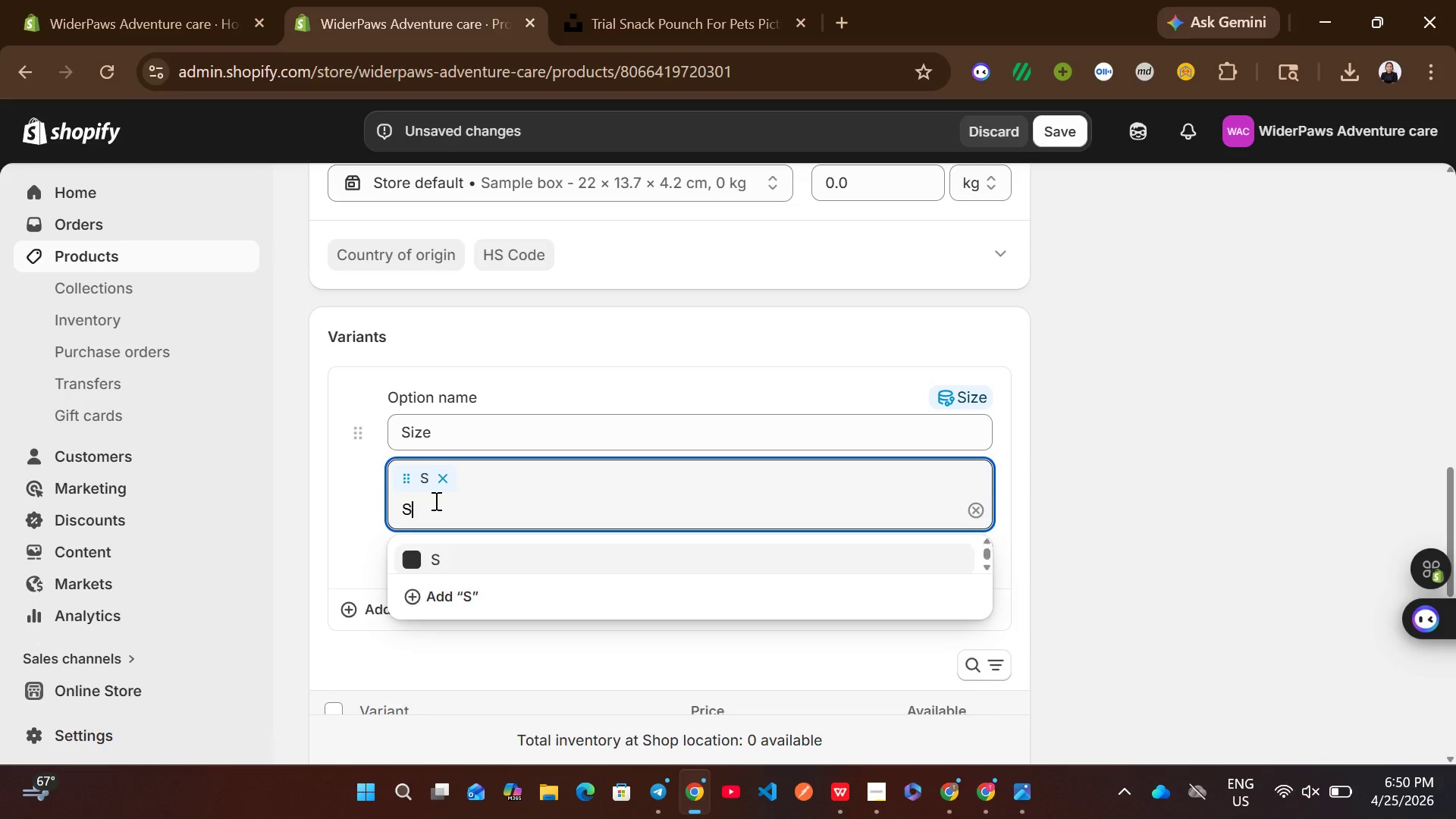 
key(Backspace)
 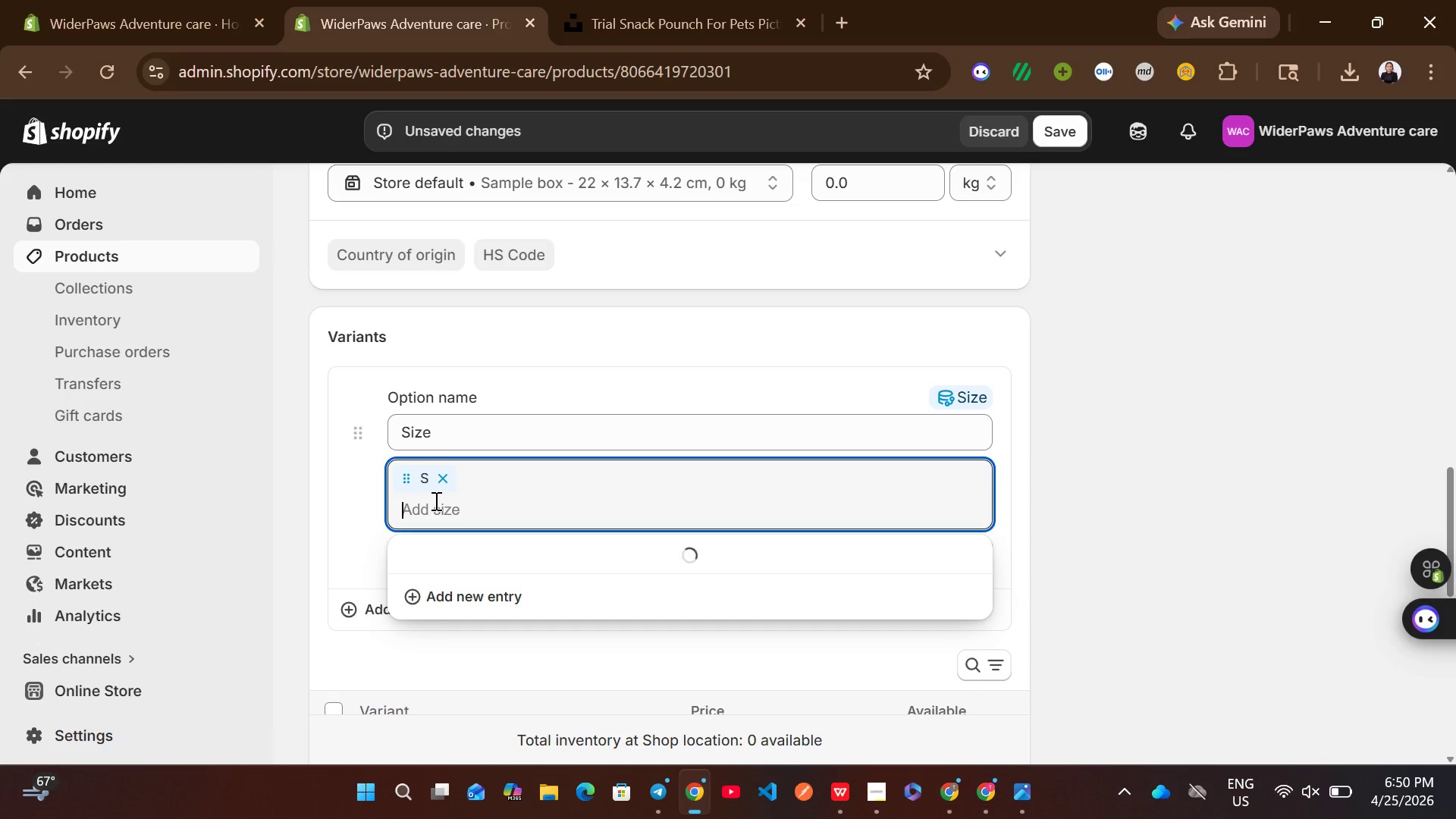 
key(Shift+L)
 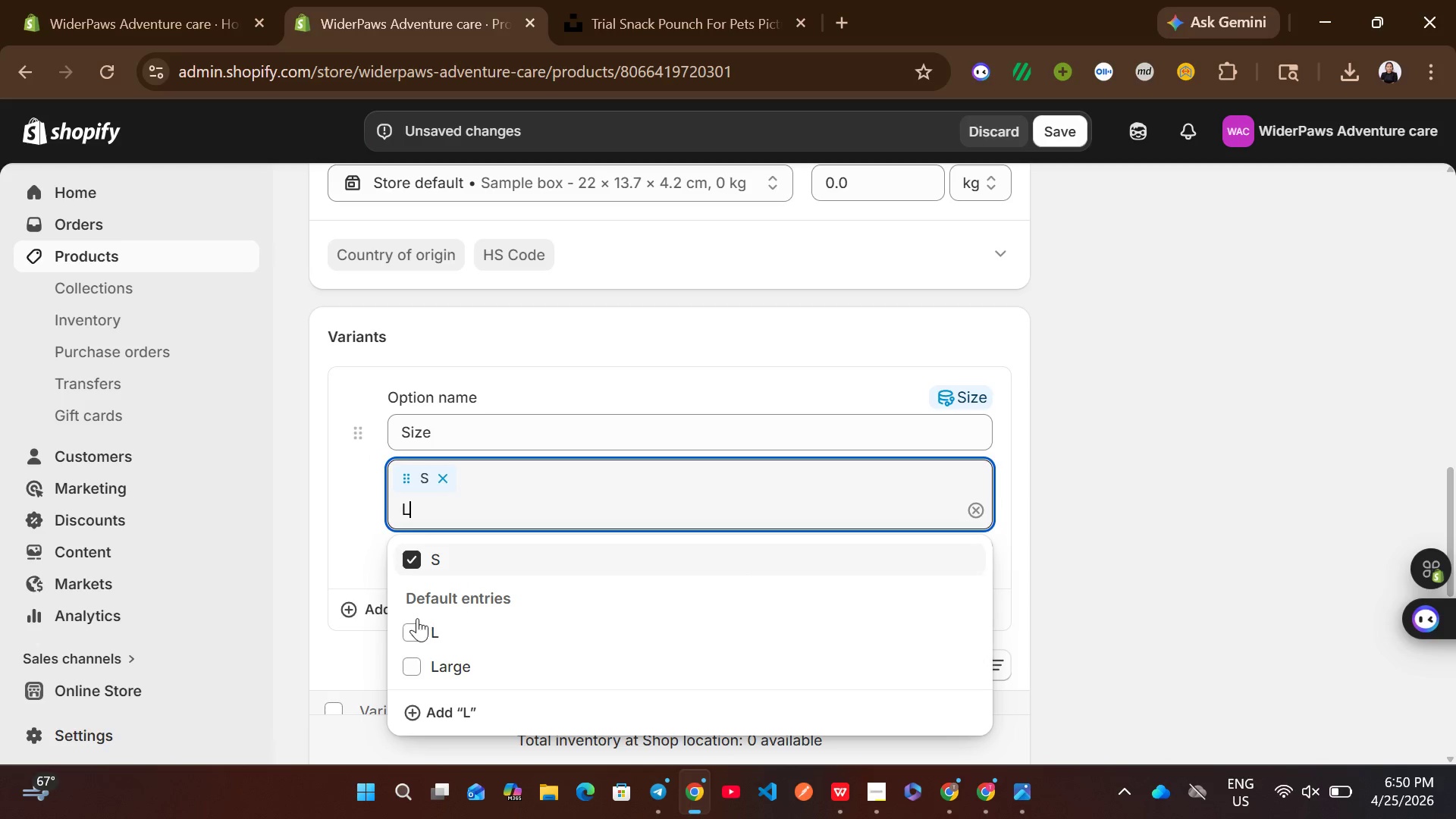 
key(Backspace)
 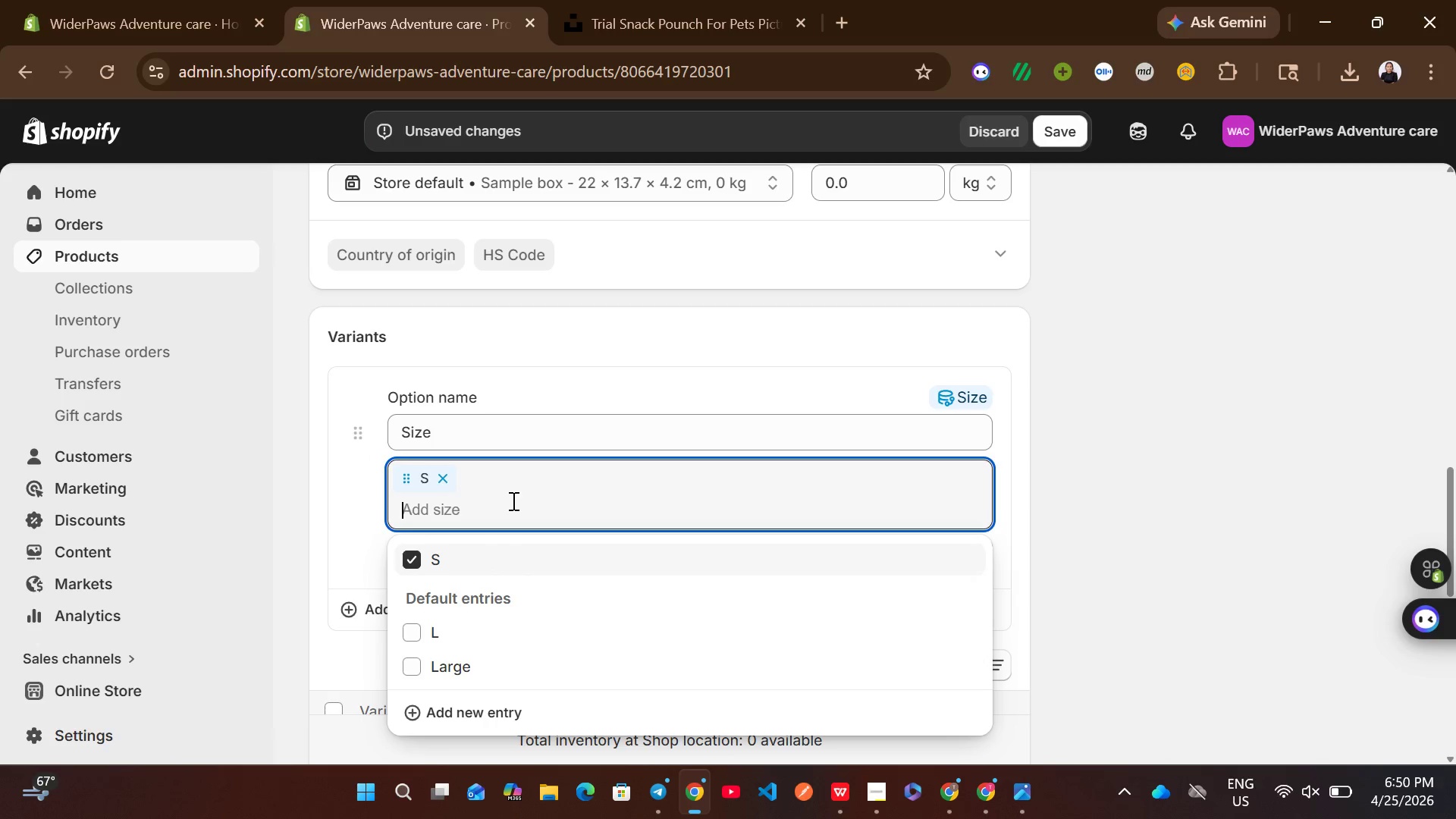 
key(Shift+M)
 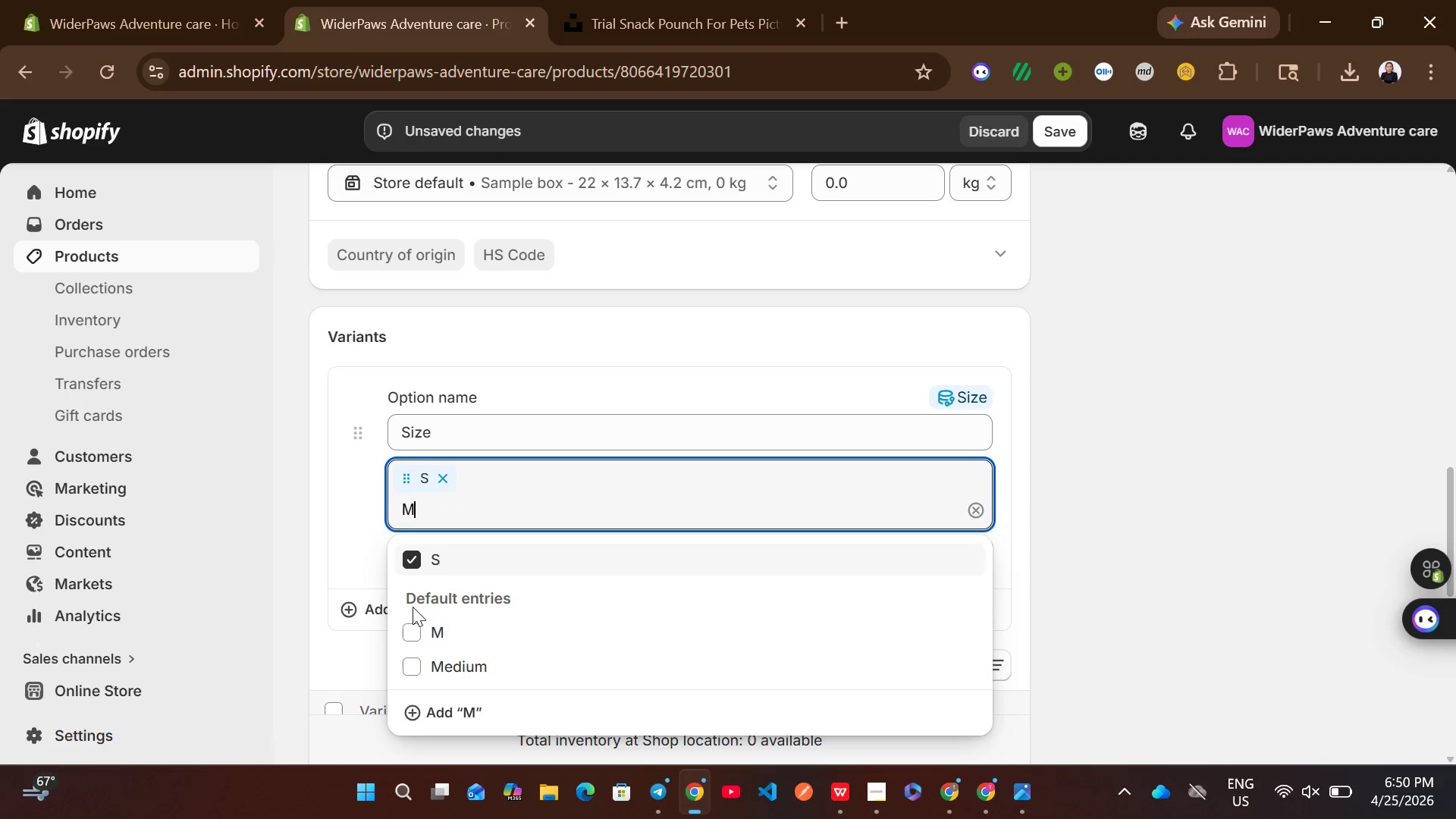 
left_click([412, 639])
 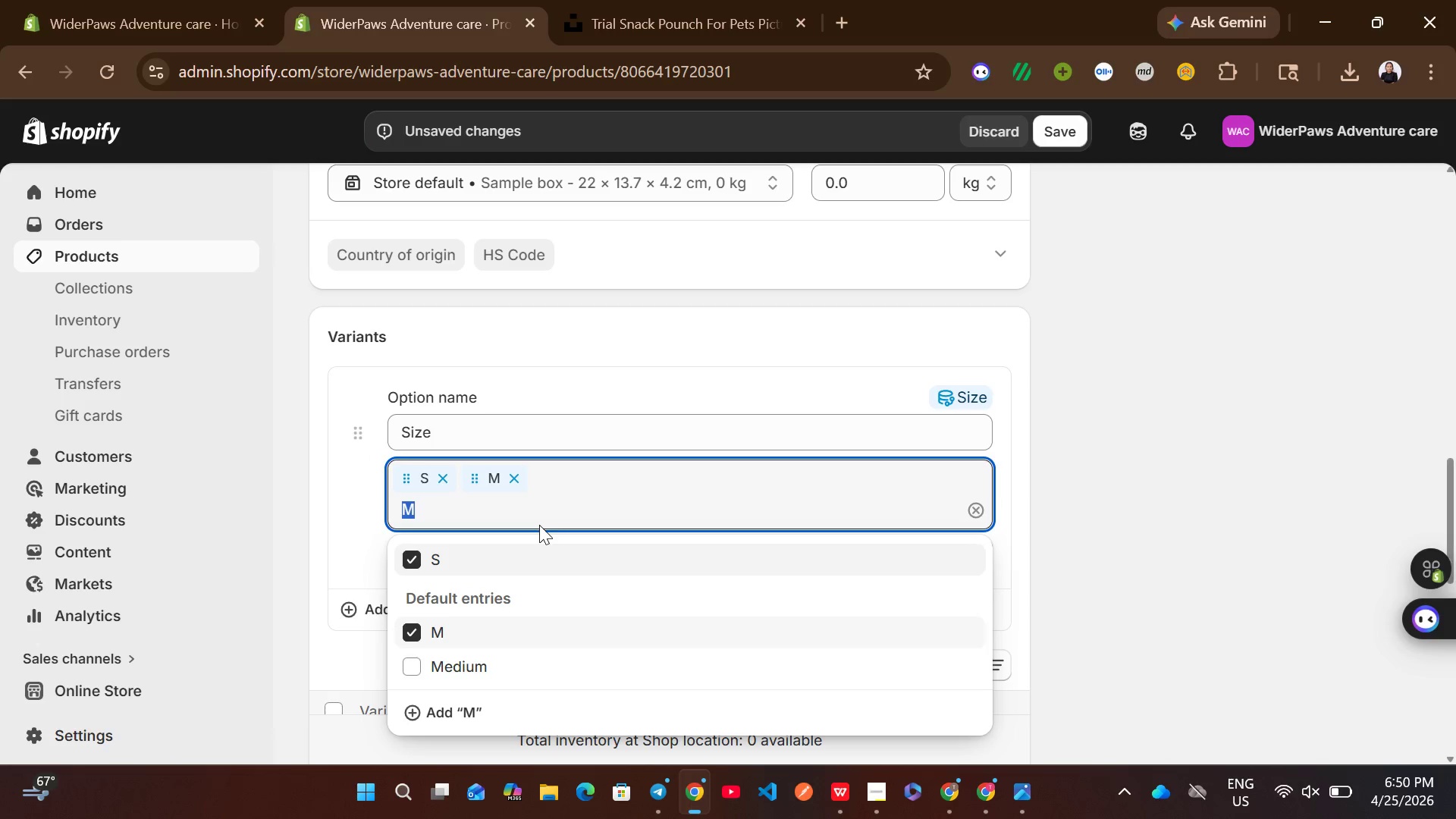 
left_click([510, 513])
 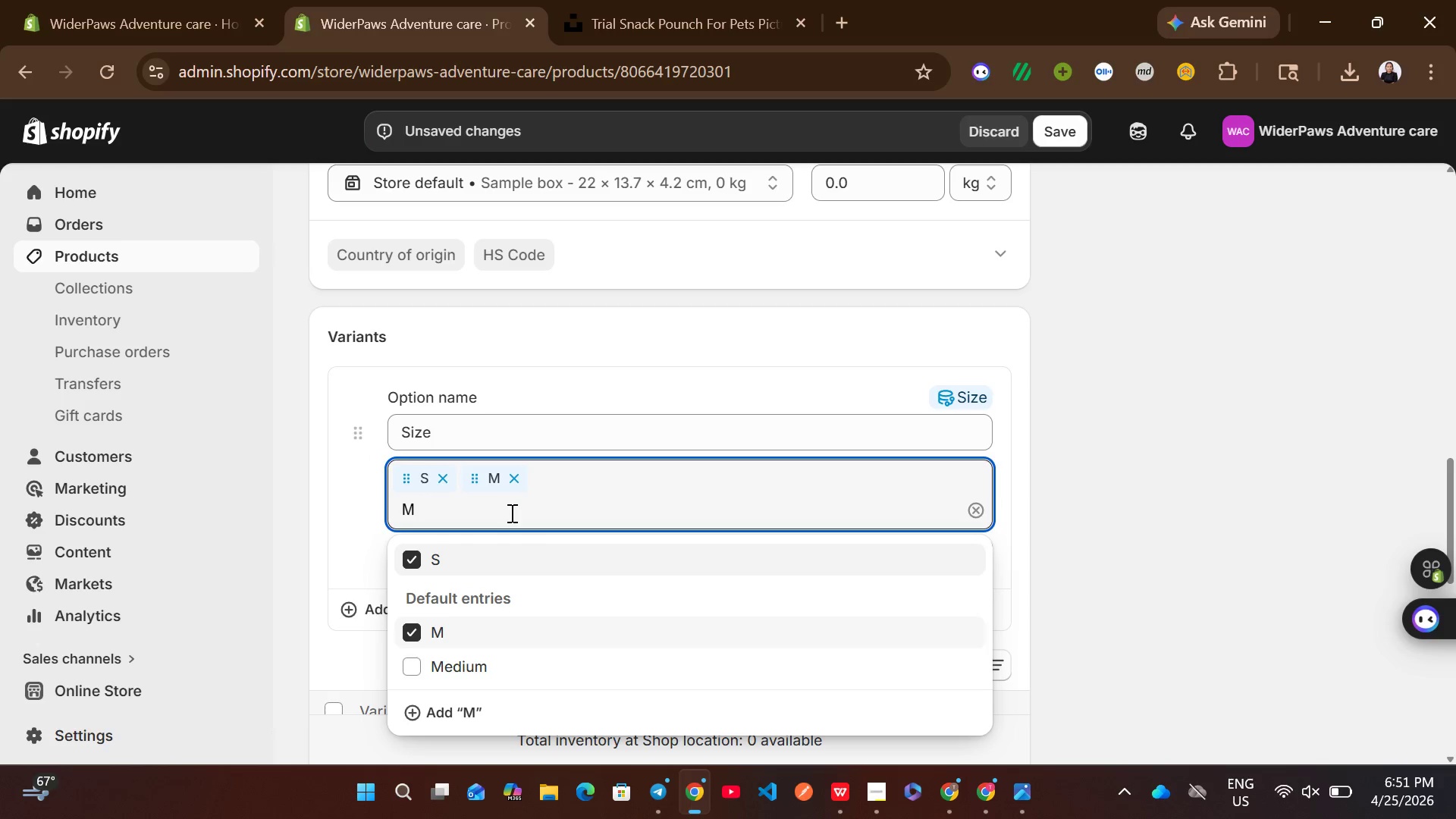 
key(Backspace)
 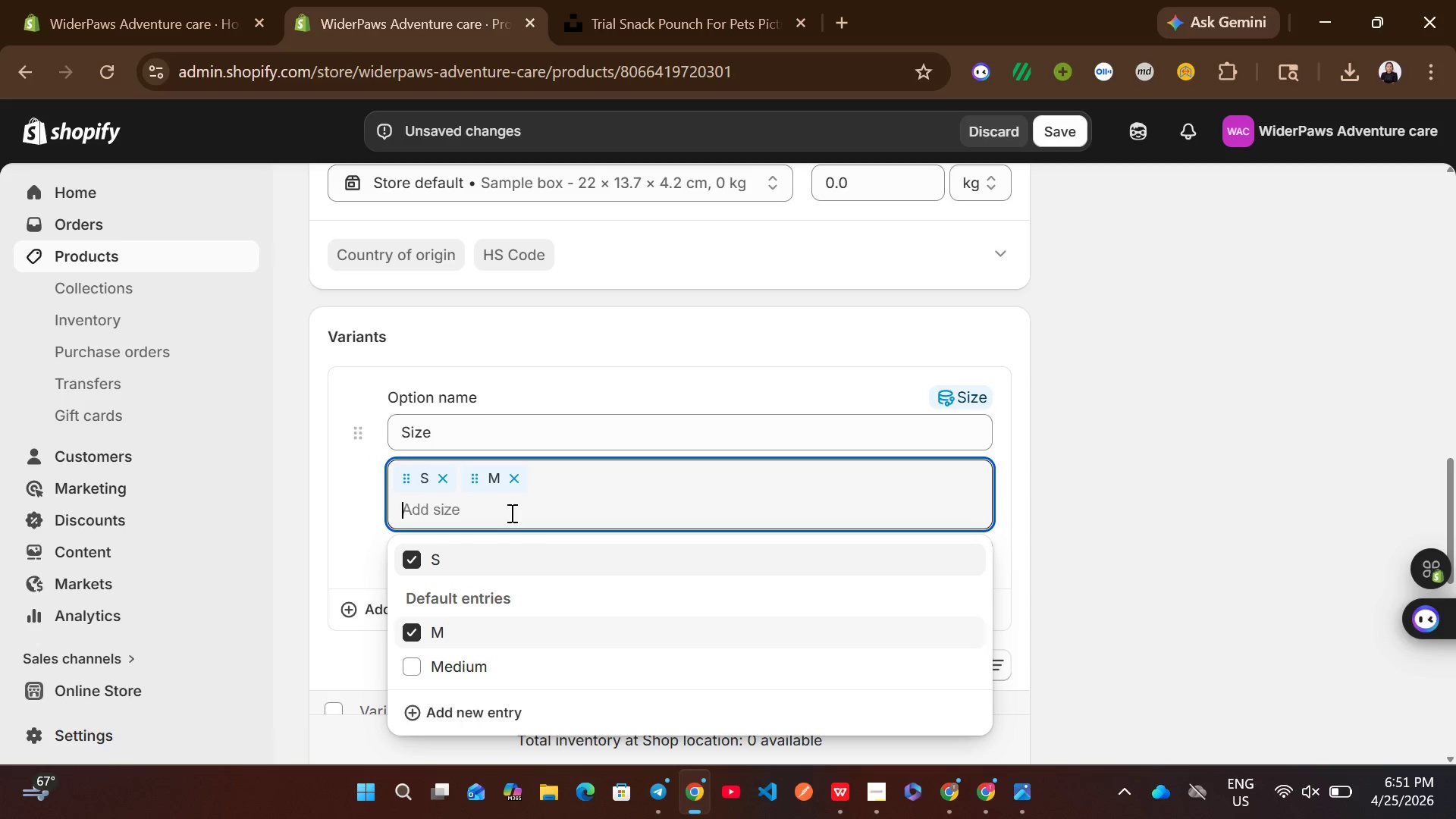 
key(Shift+ShiftLeft)
 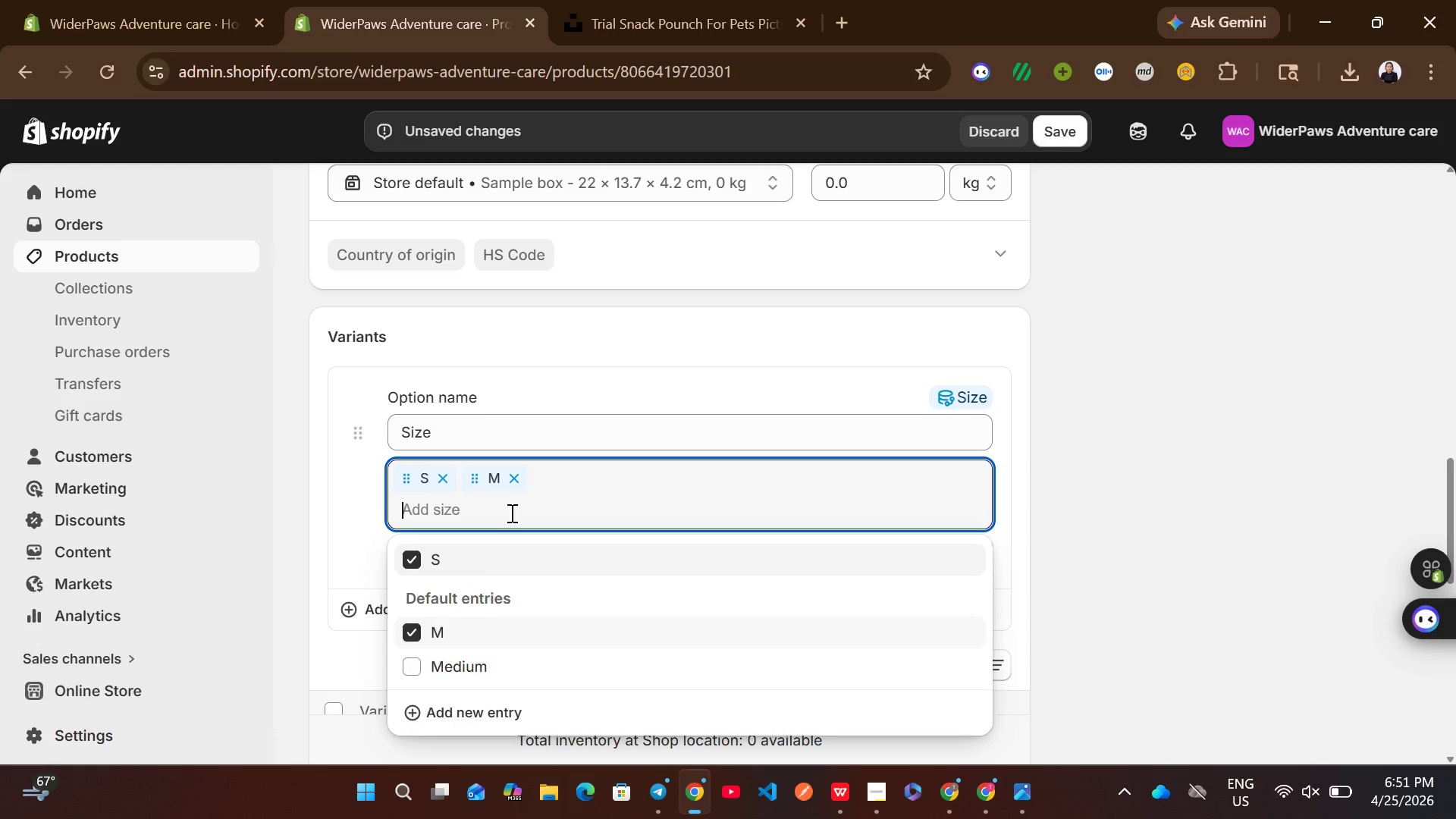 
key(Shift+L)
 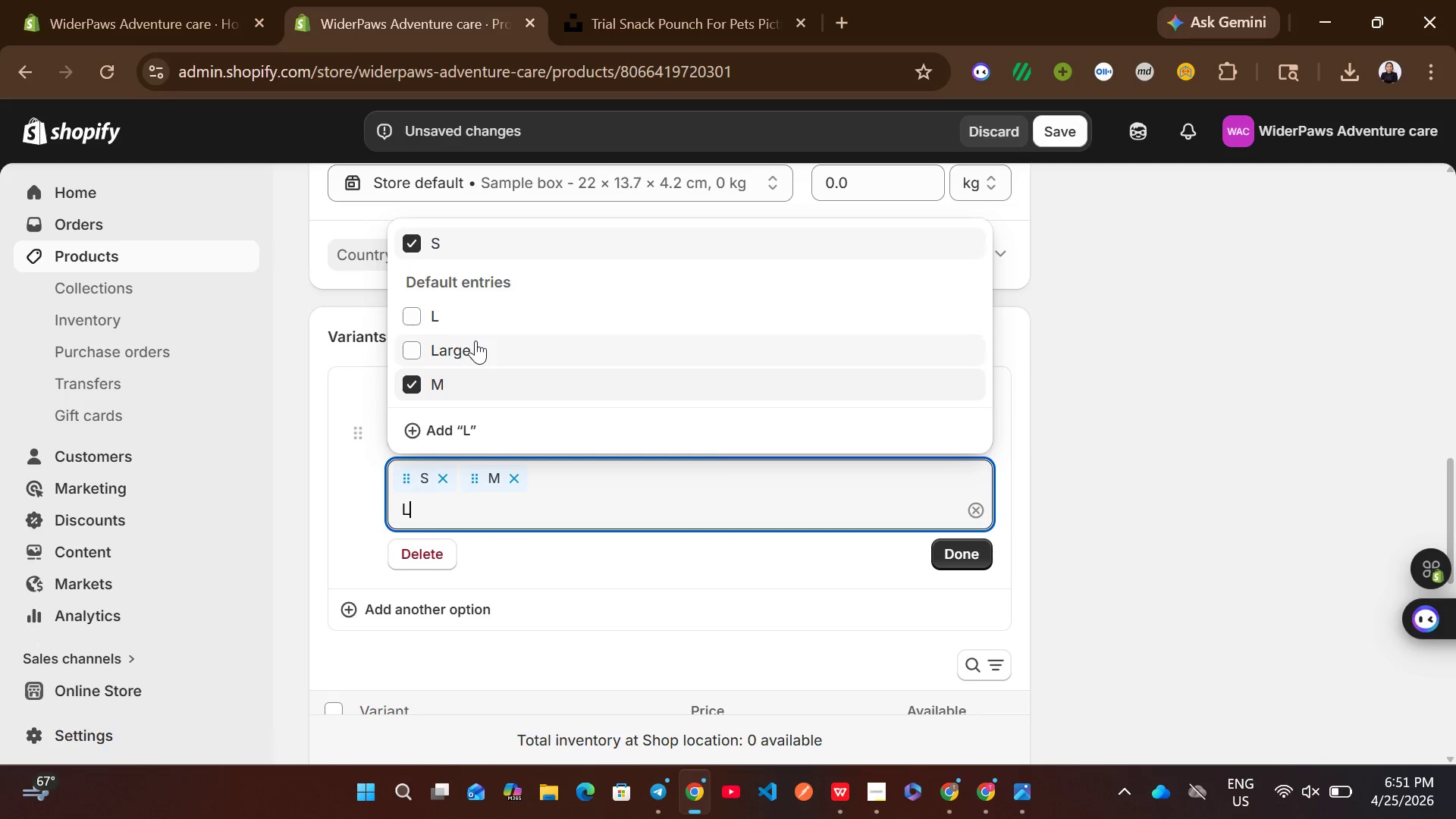 
left_click([426, 329])
 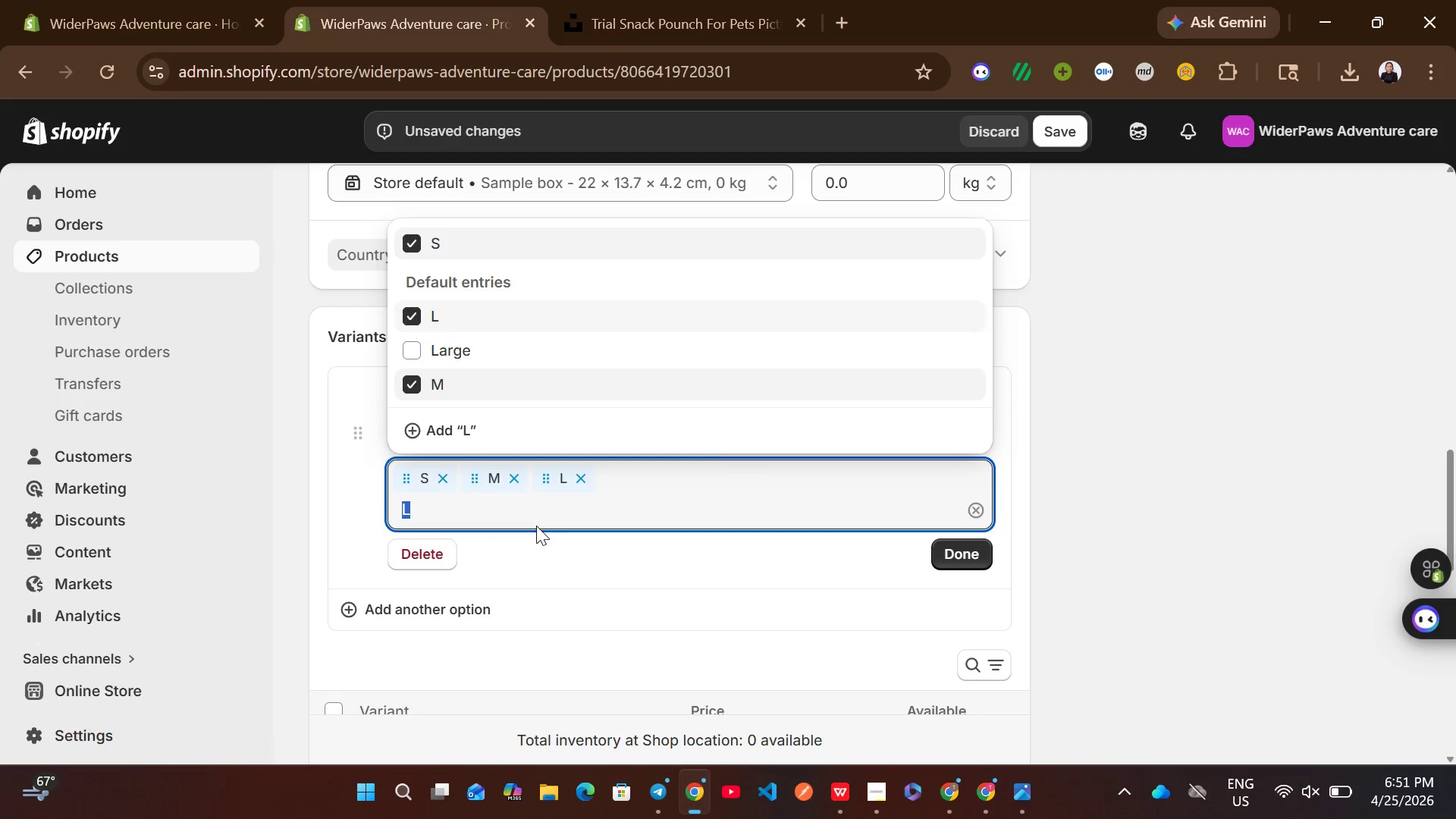 
key(Backspace)
 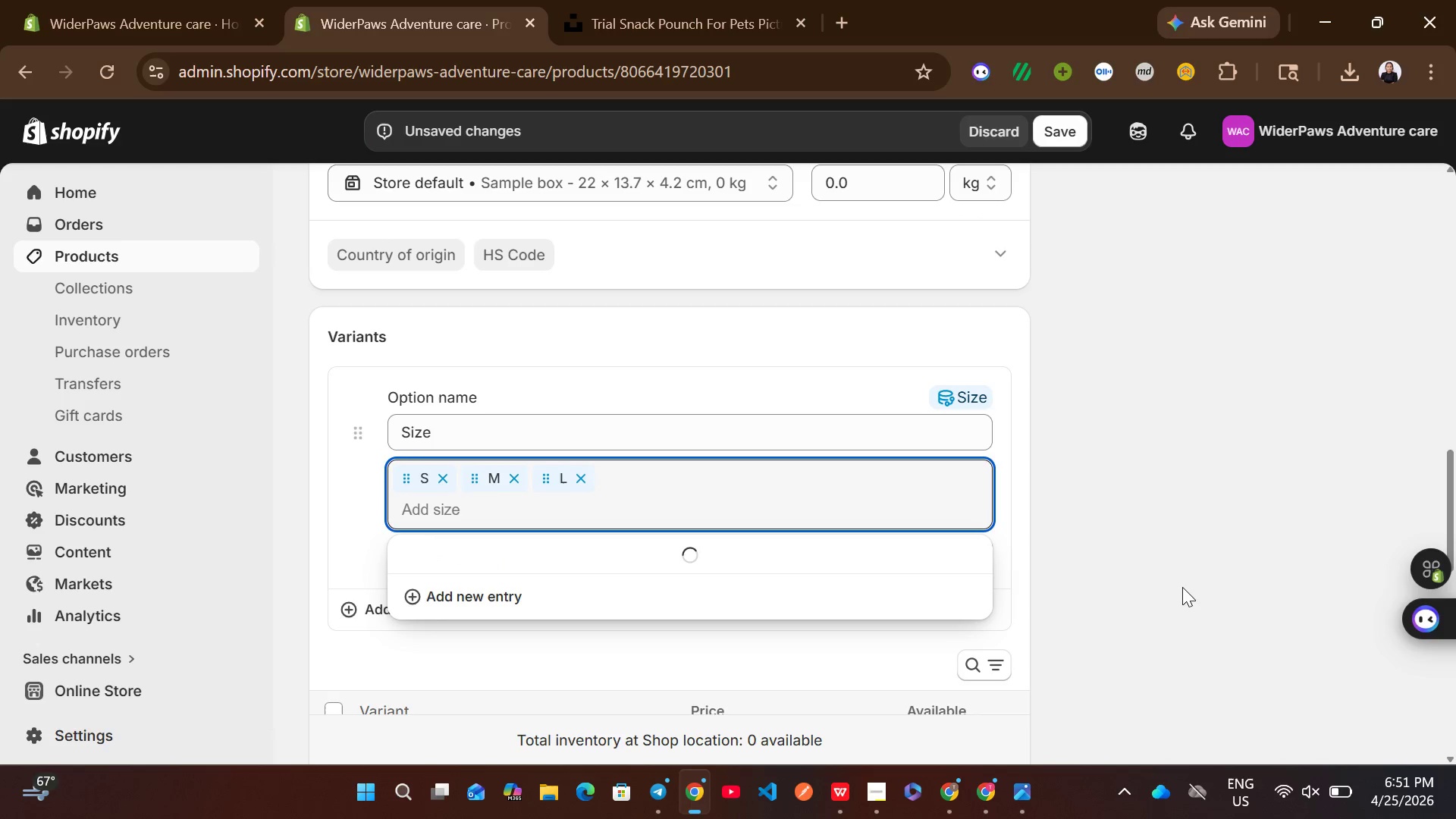 
left_click([1182, 587])
 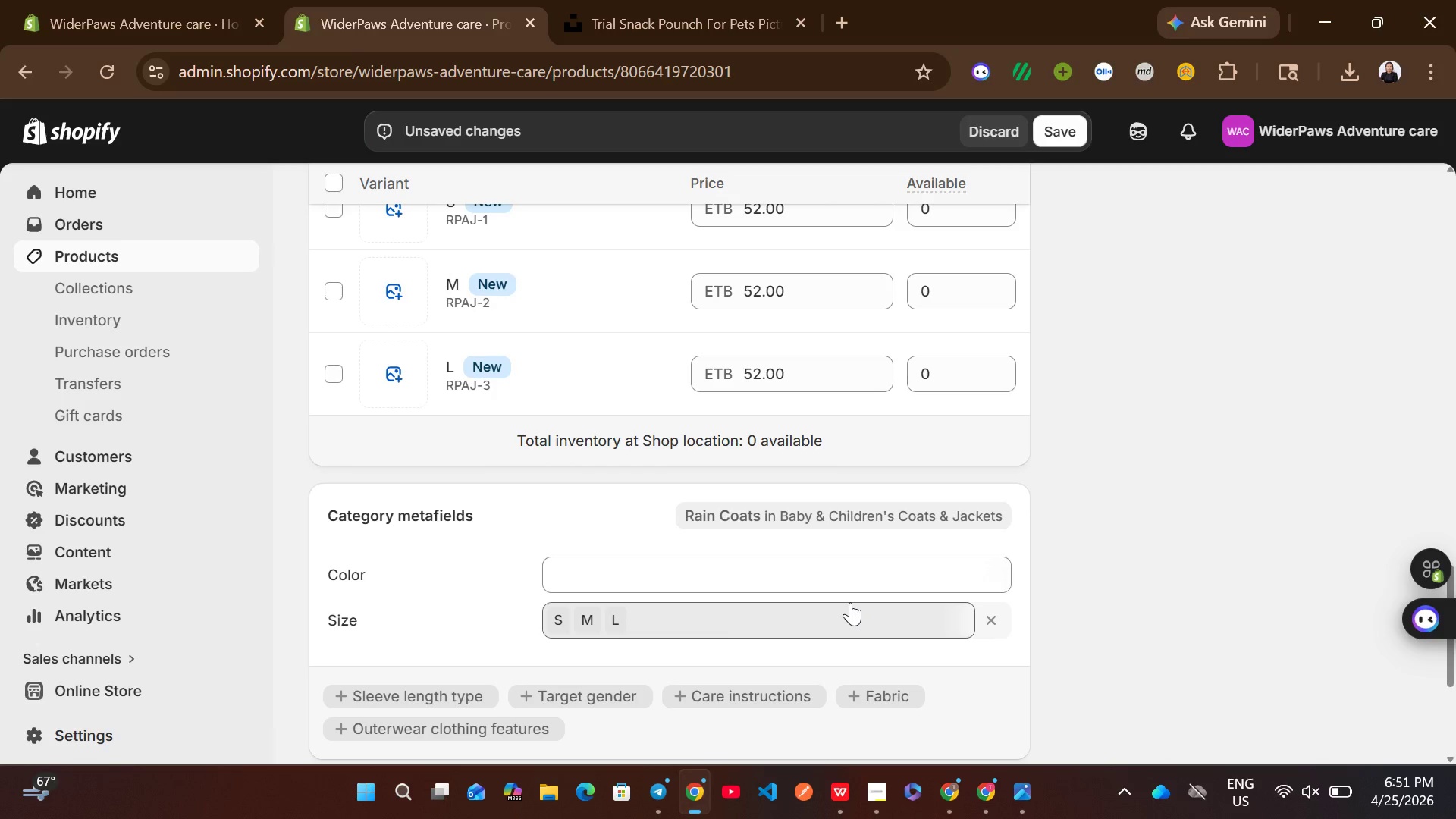 
wait(10.89)
 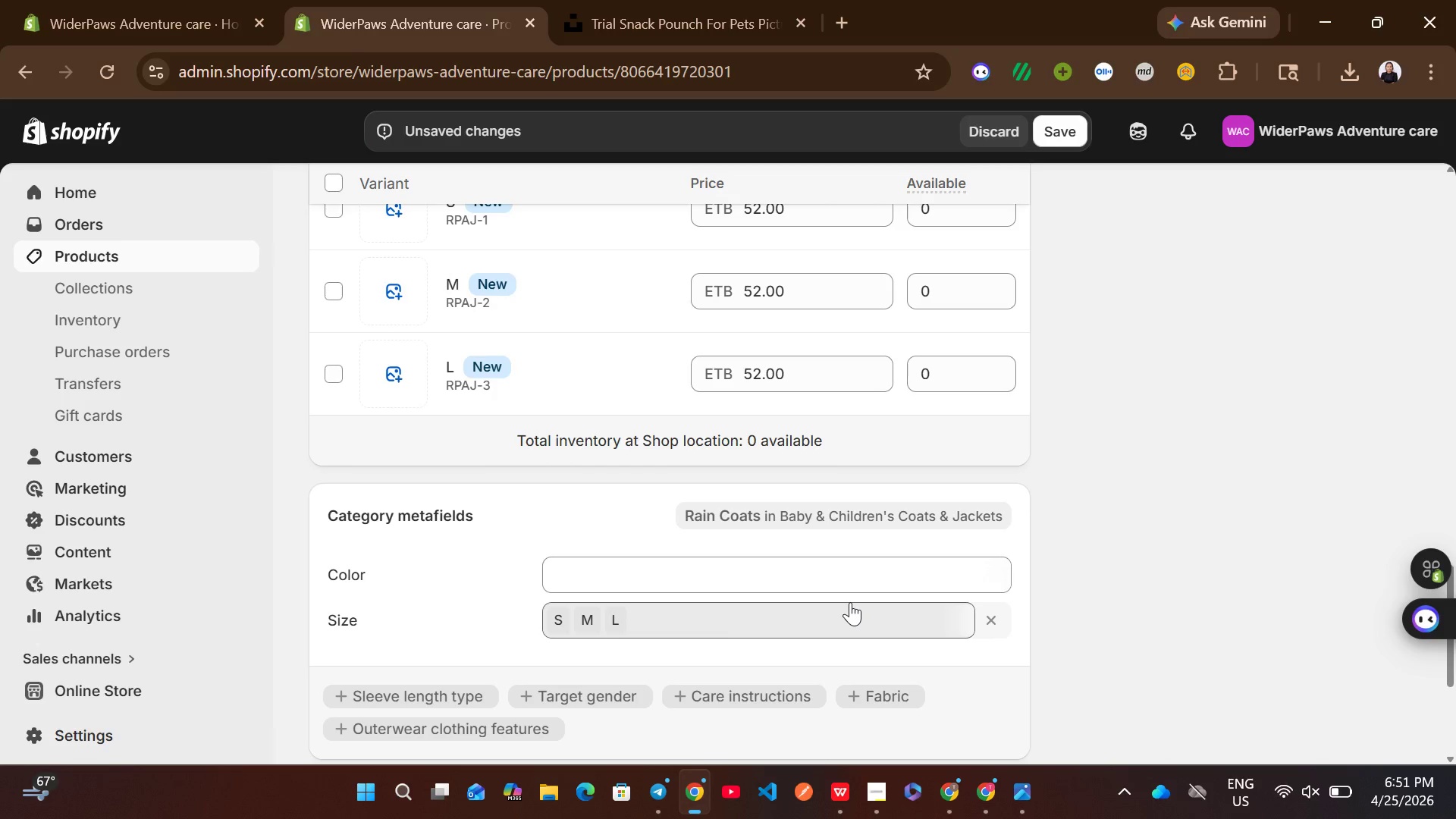 
left_click([954, 648])
 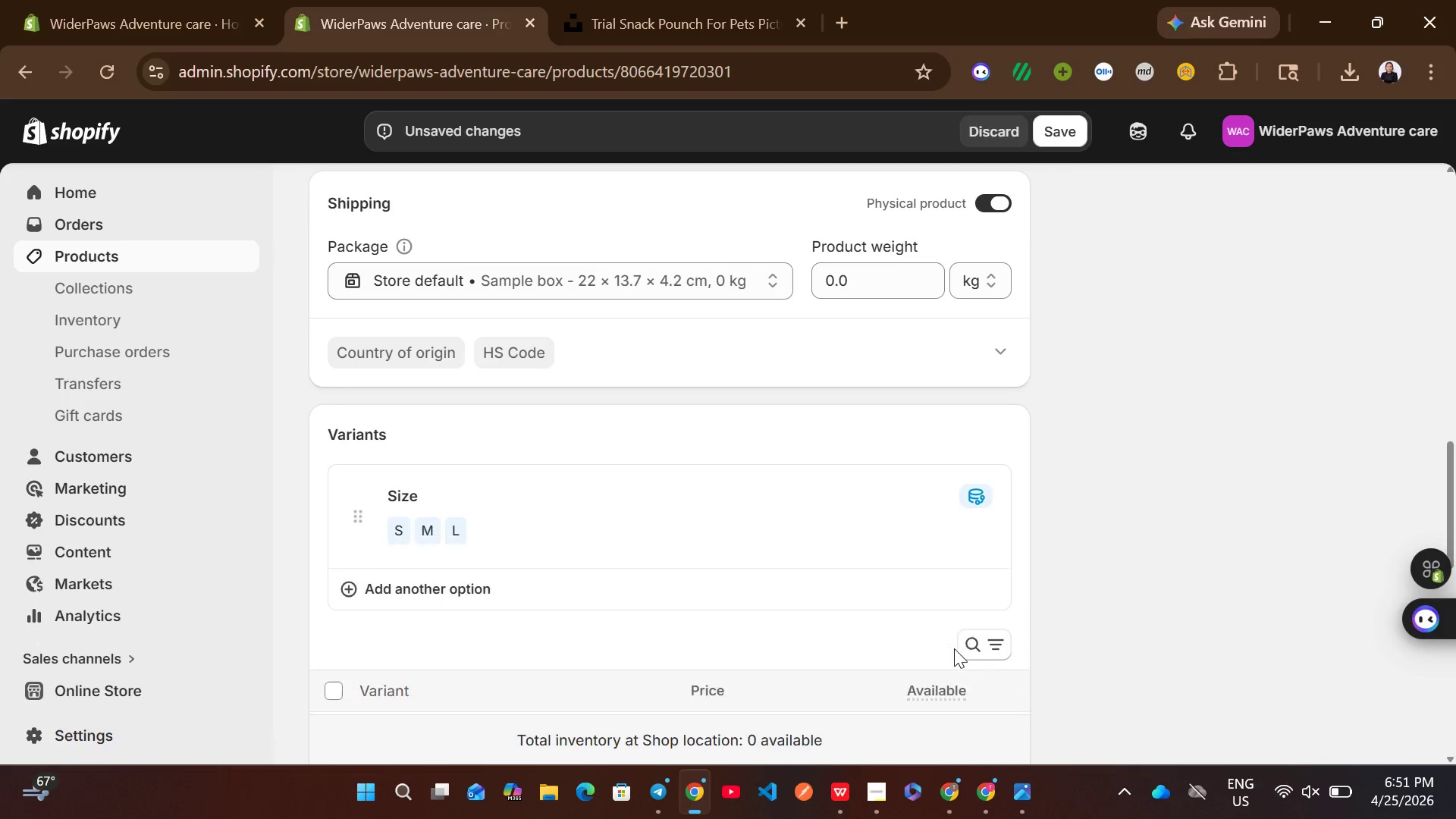 
mouse_move([994, 595])
 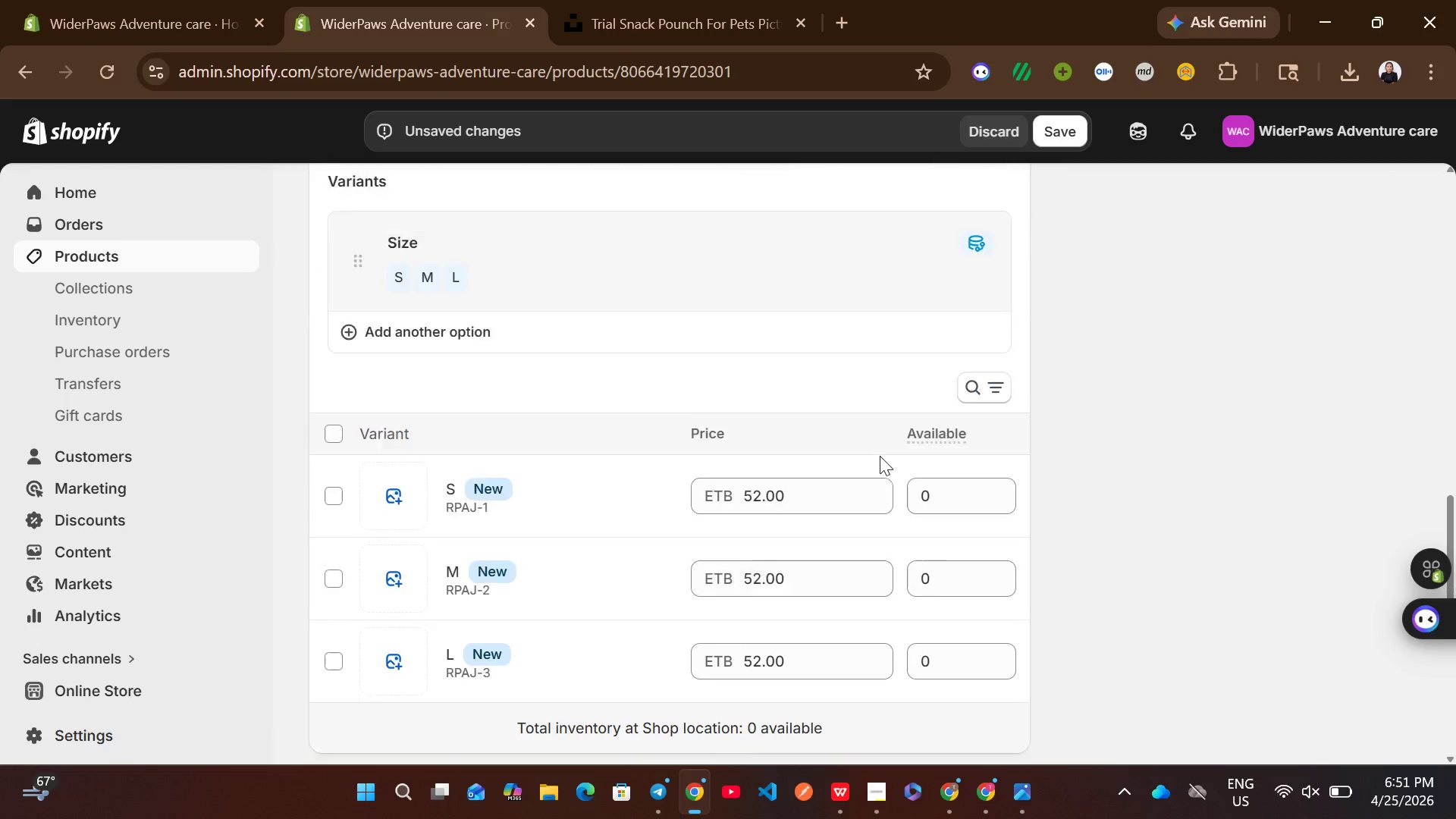 
left_click([917, 397])
 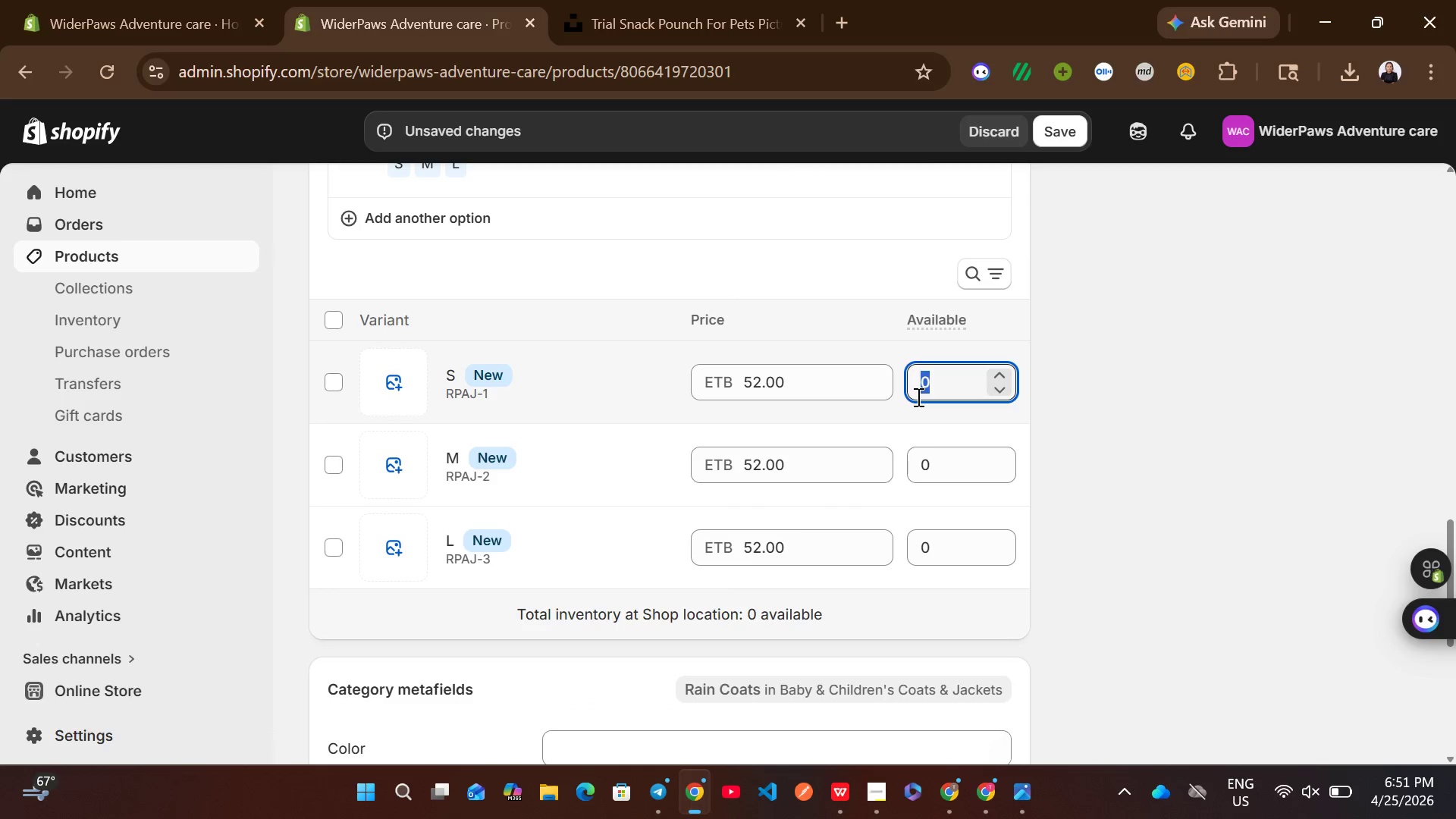 
type(10)
 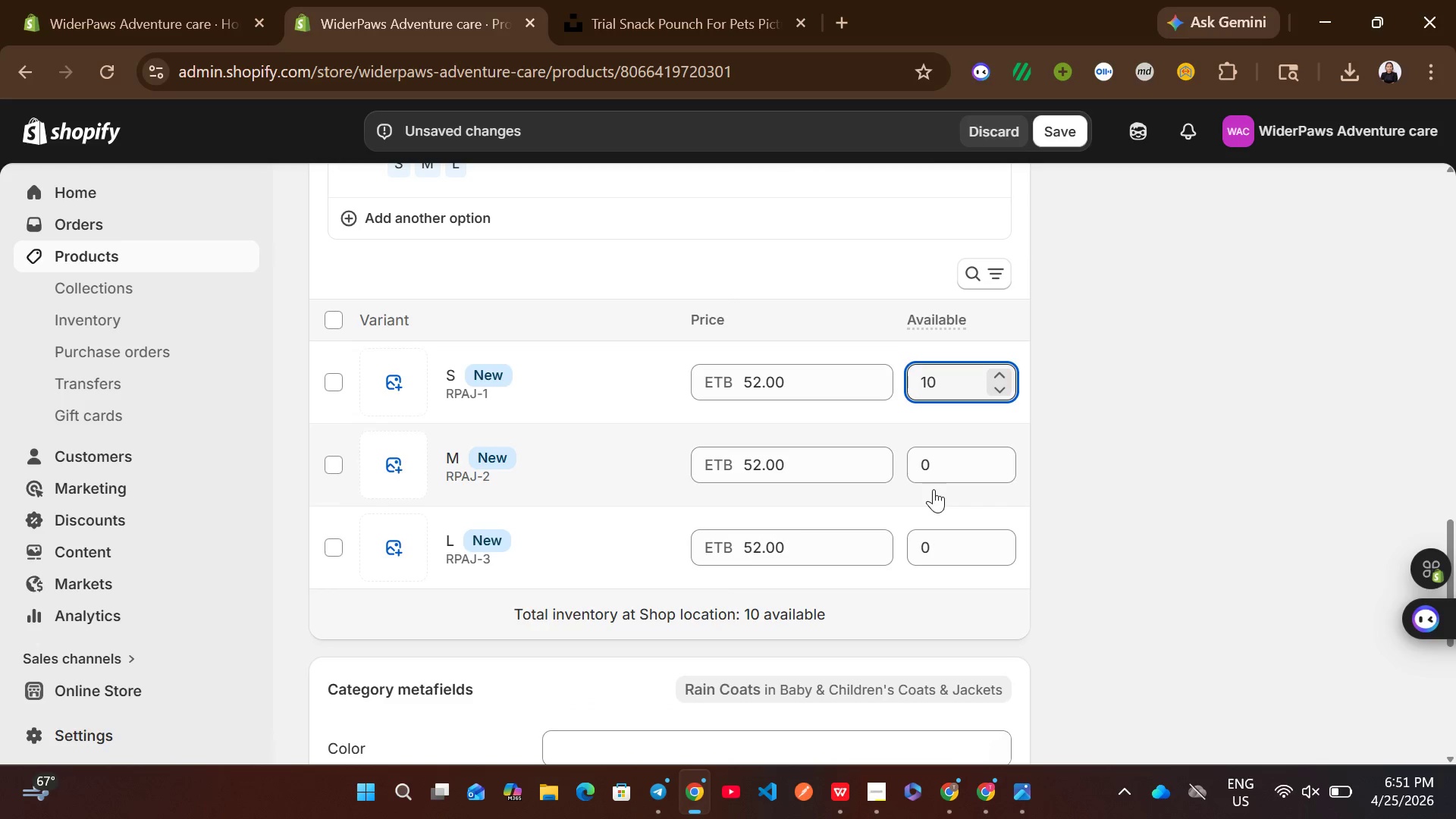 
left_click([935, 463])
 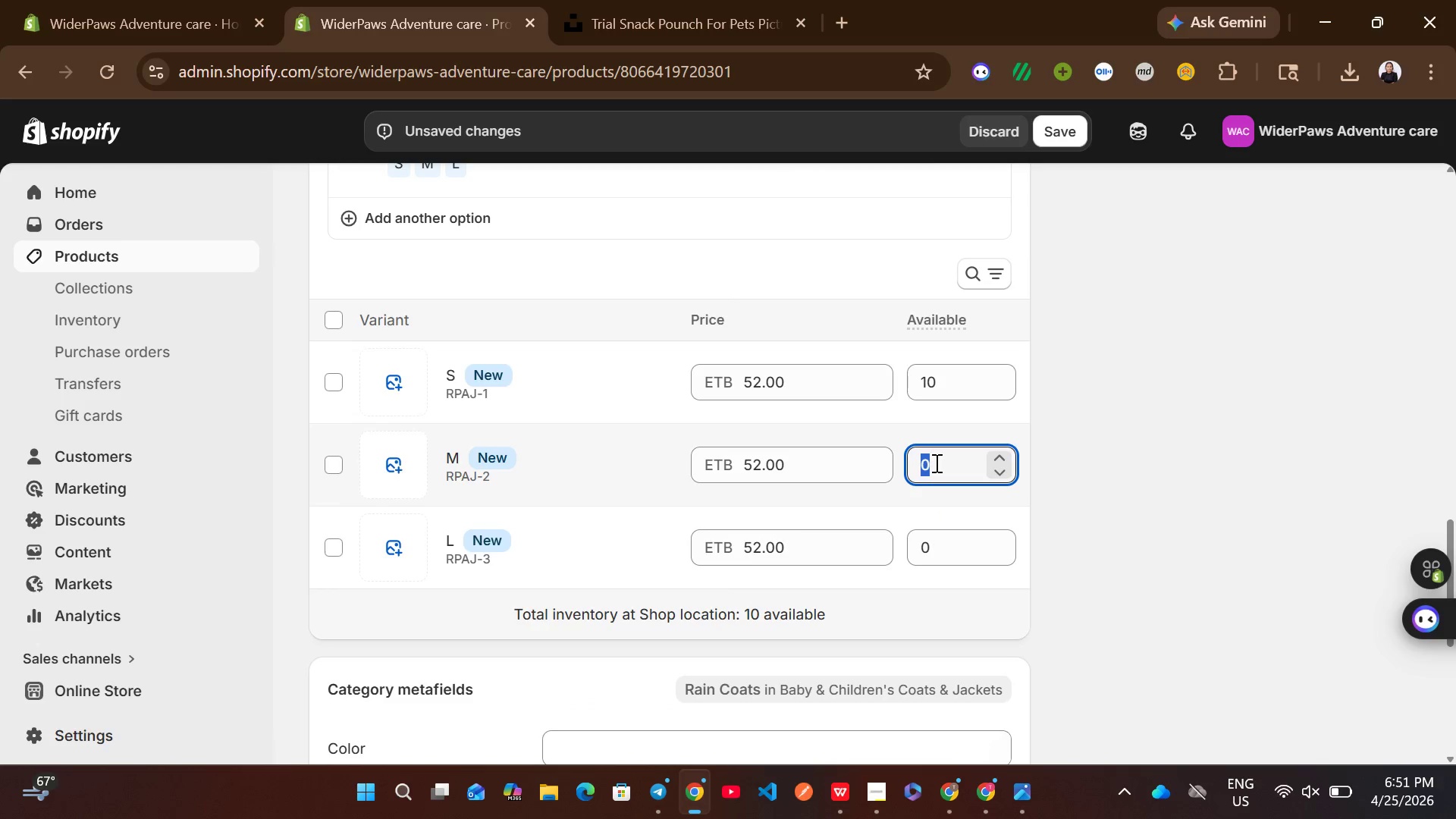 
type(10)
 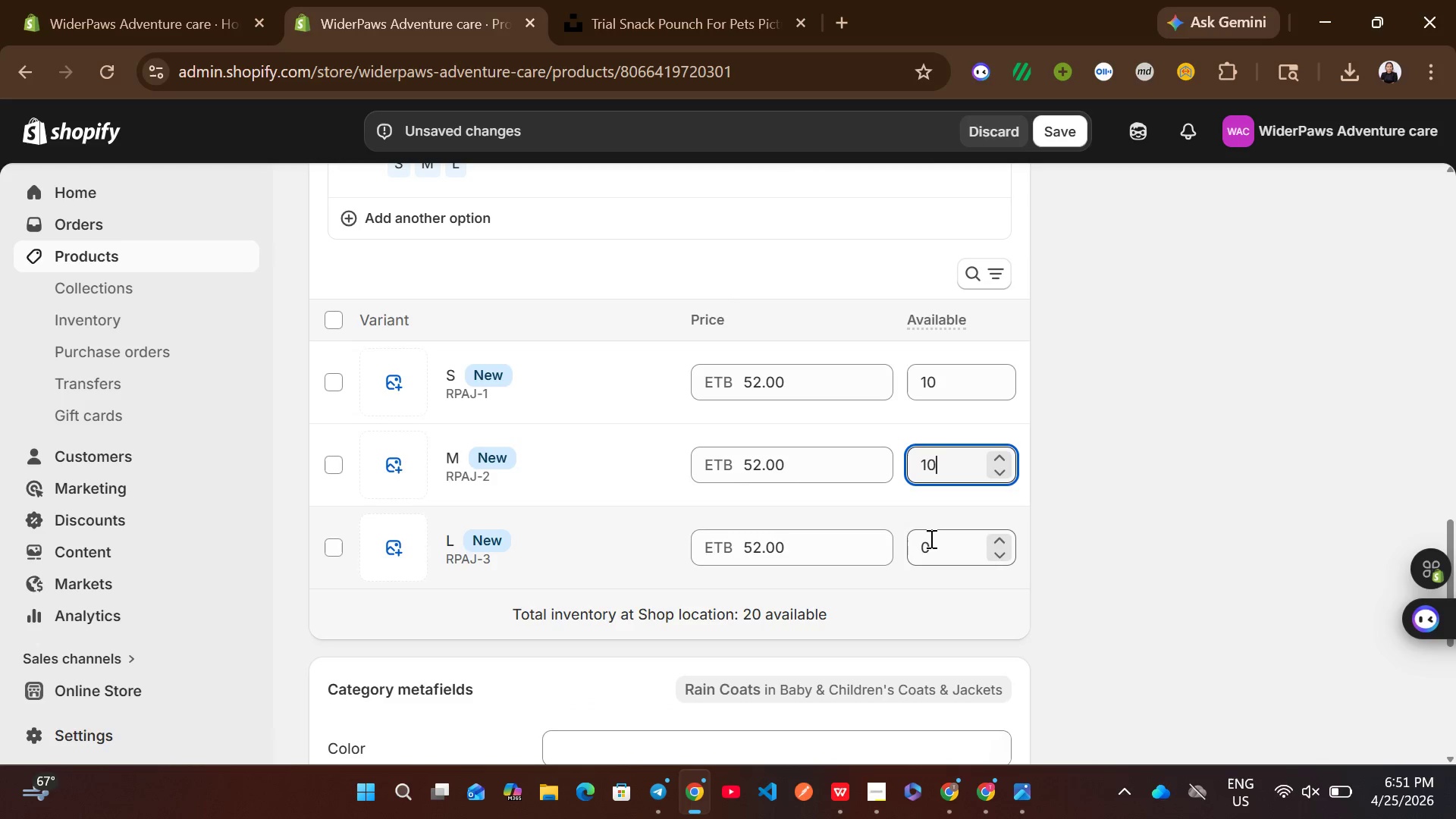 
left_click([930, 538])
 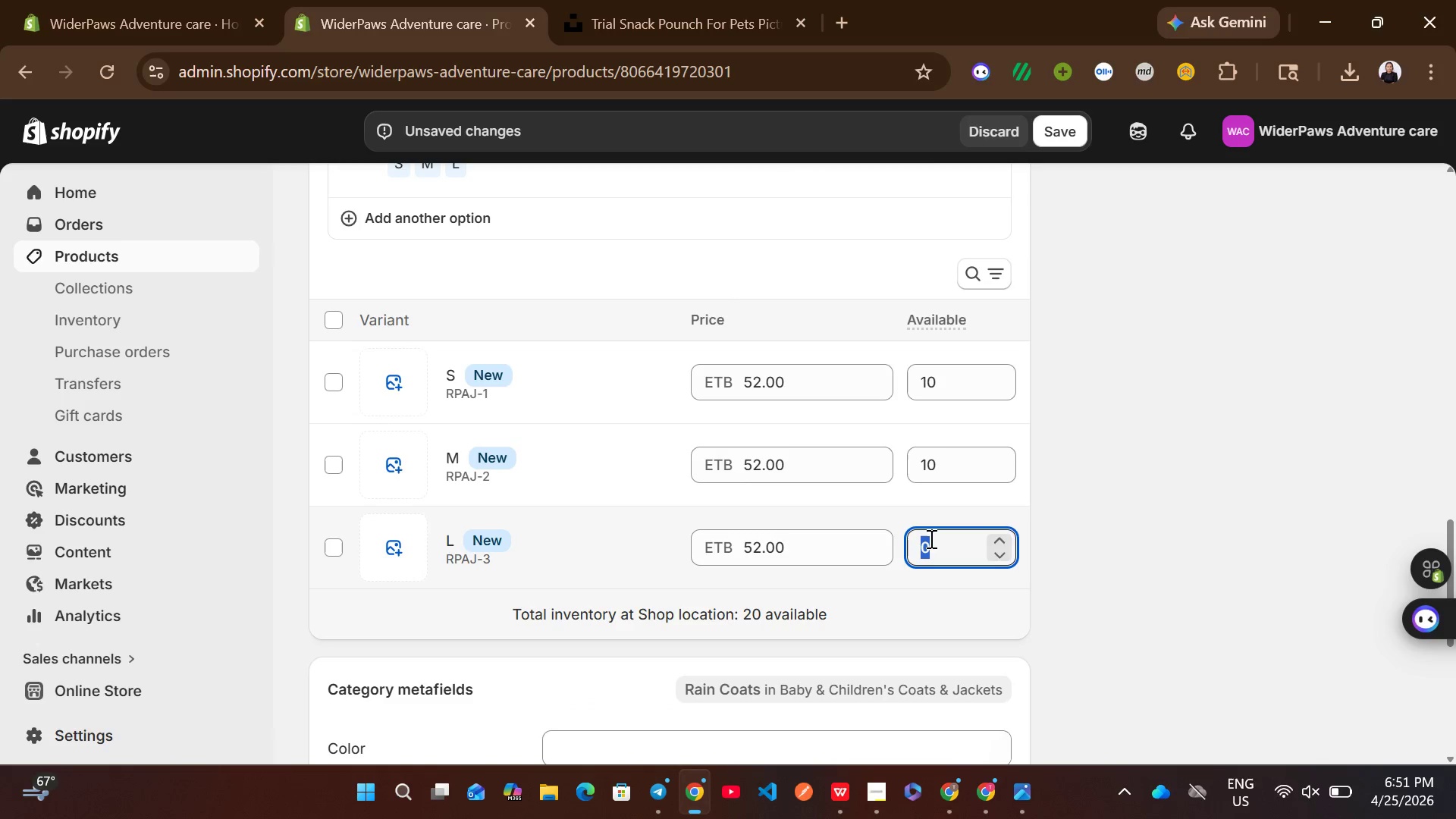 
type(10)
 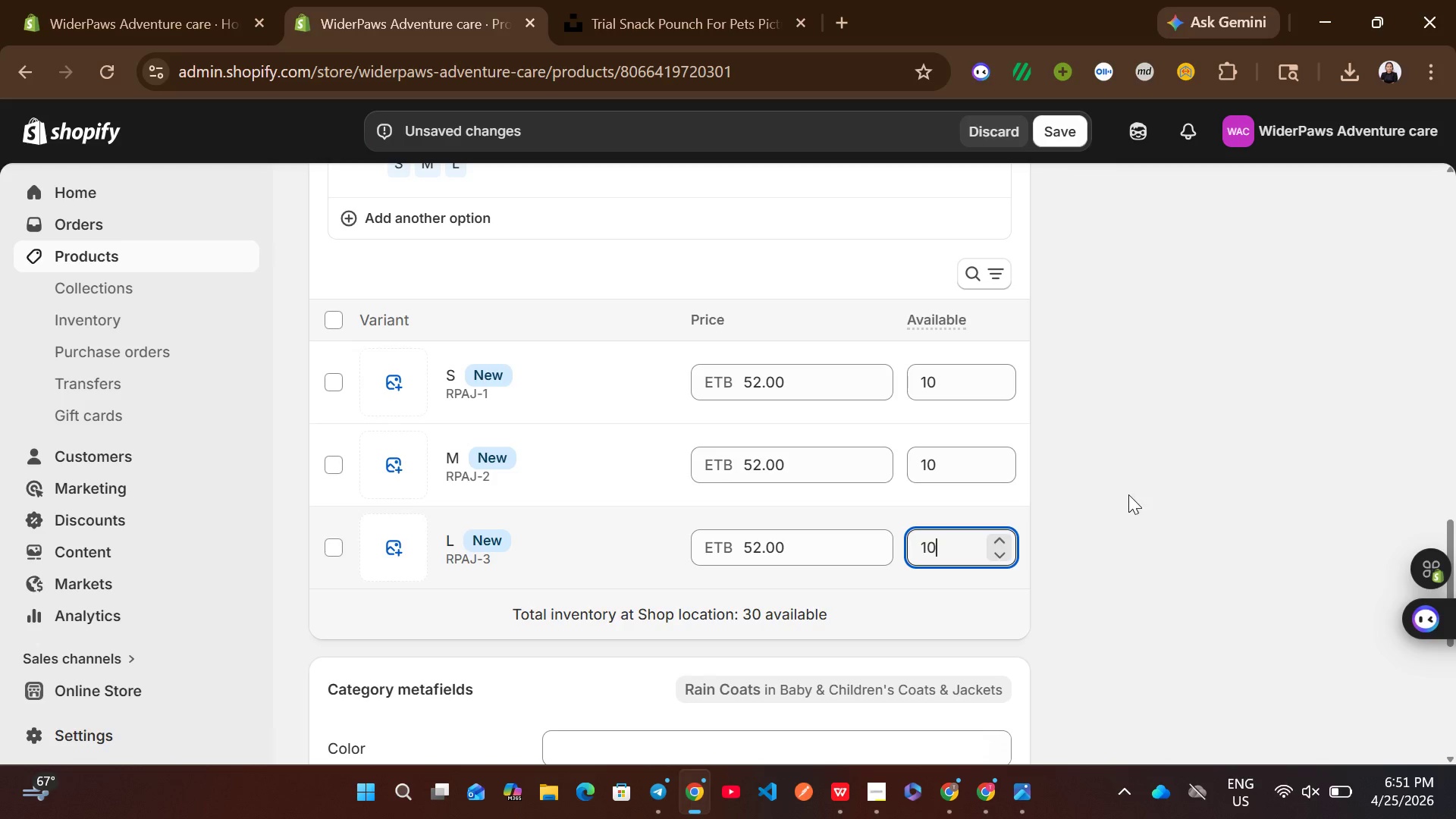 
left_click([1128, 494])
 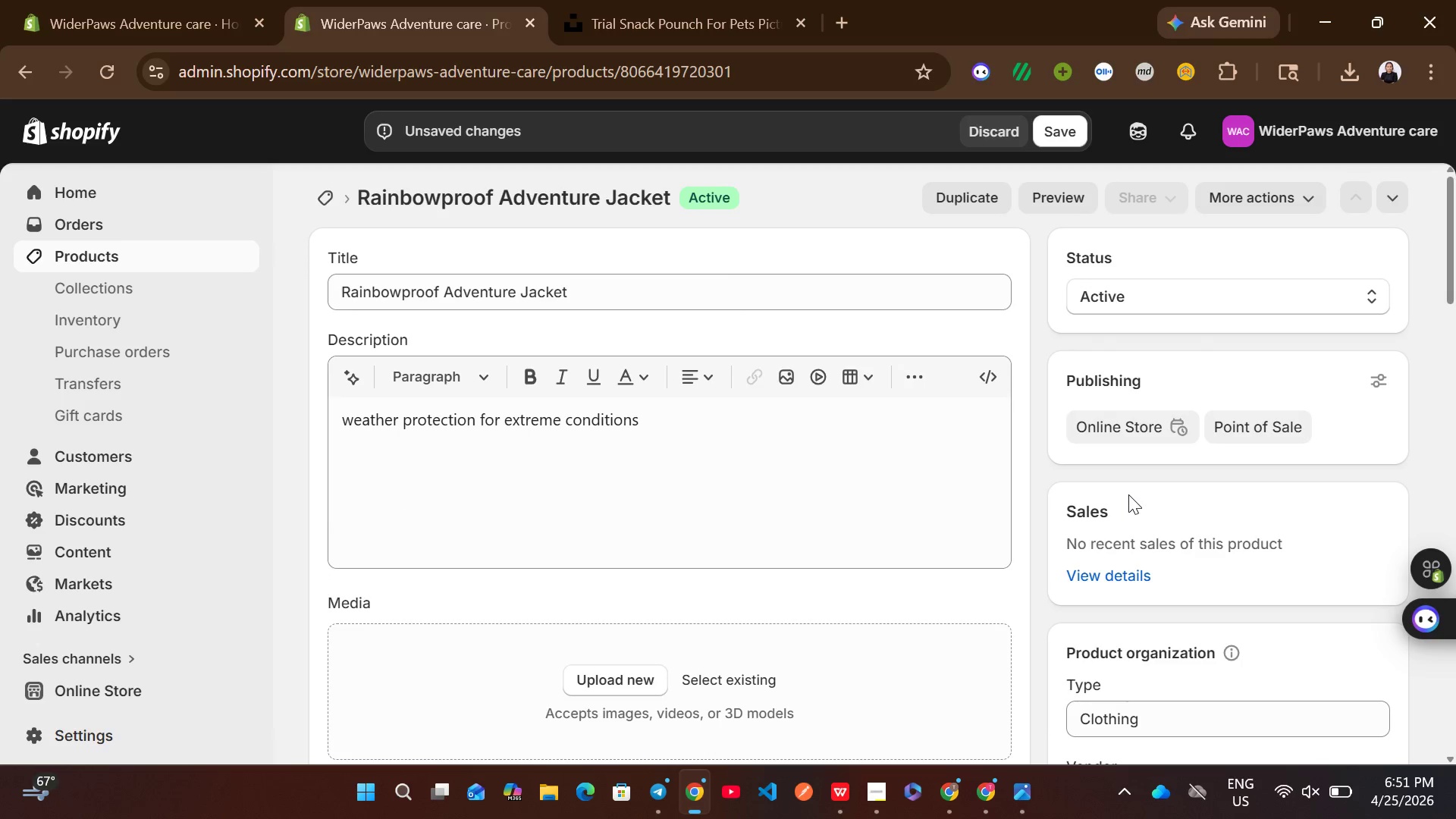 
left_click([663, 293])
 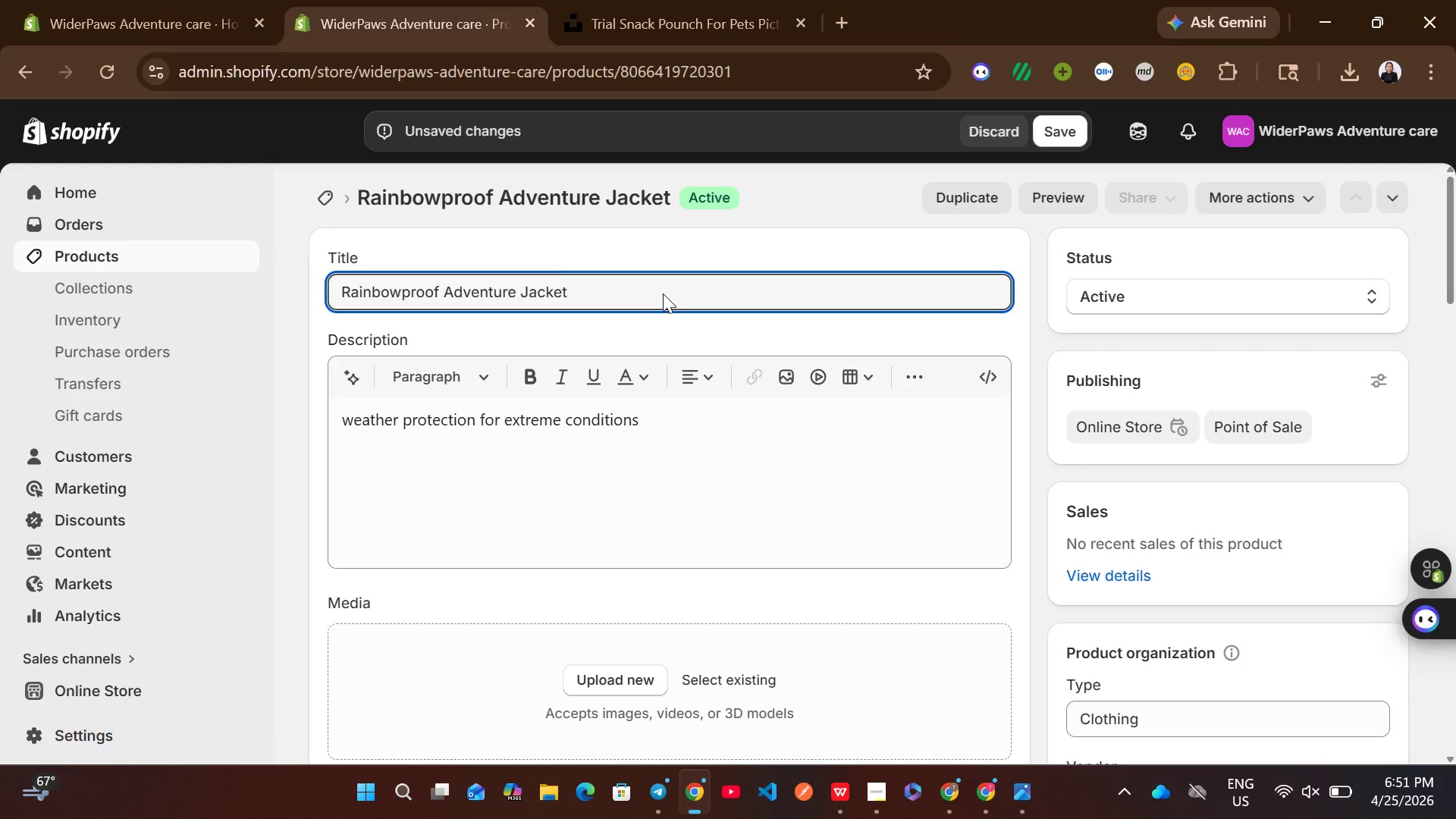 
key(Control+A)
 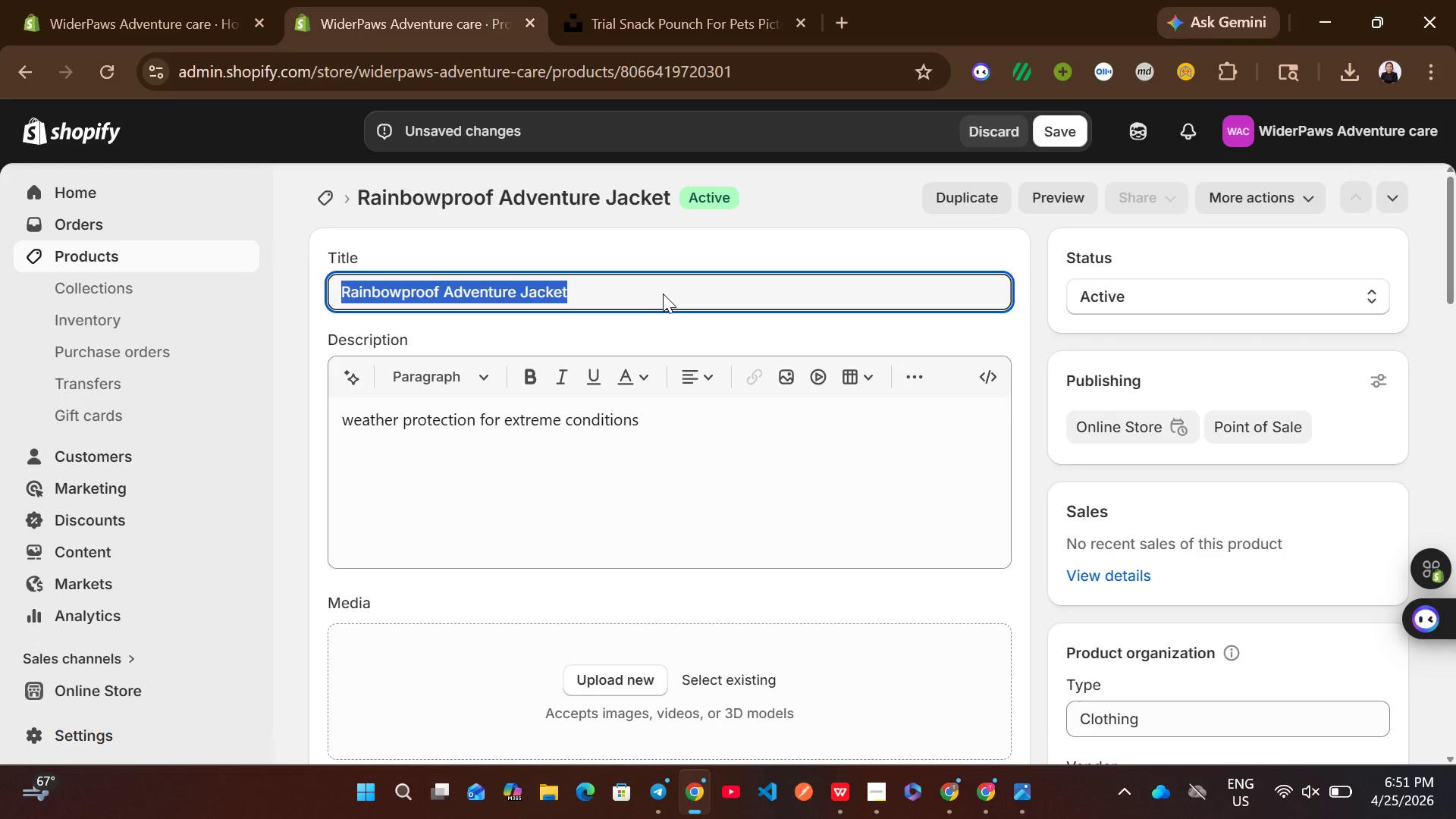 
key(Control+ControlLeft)
 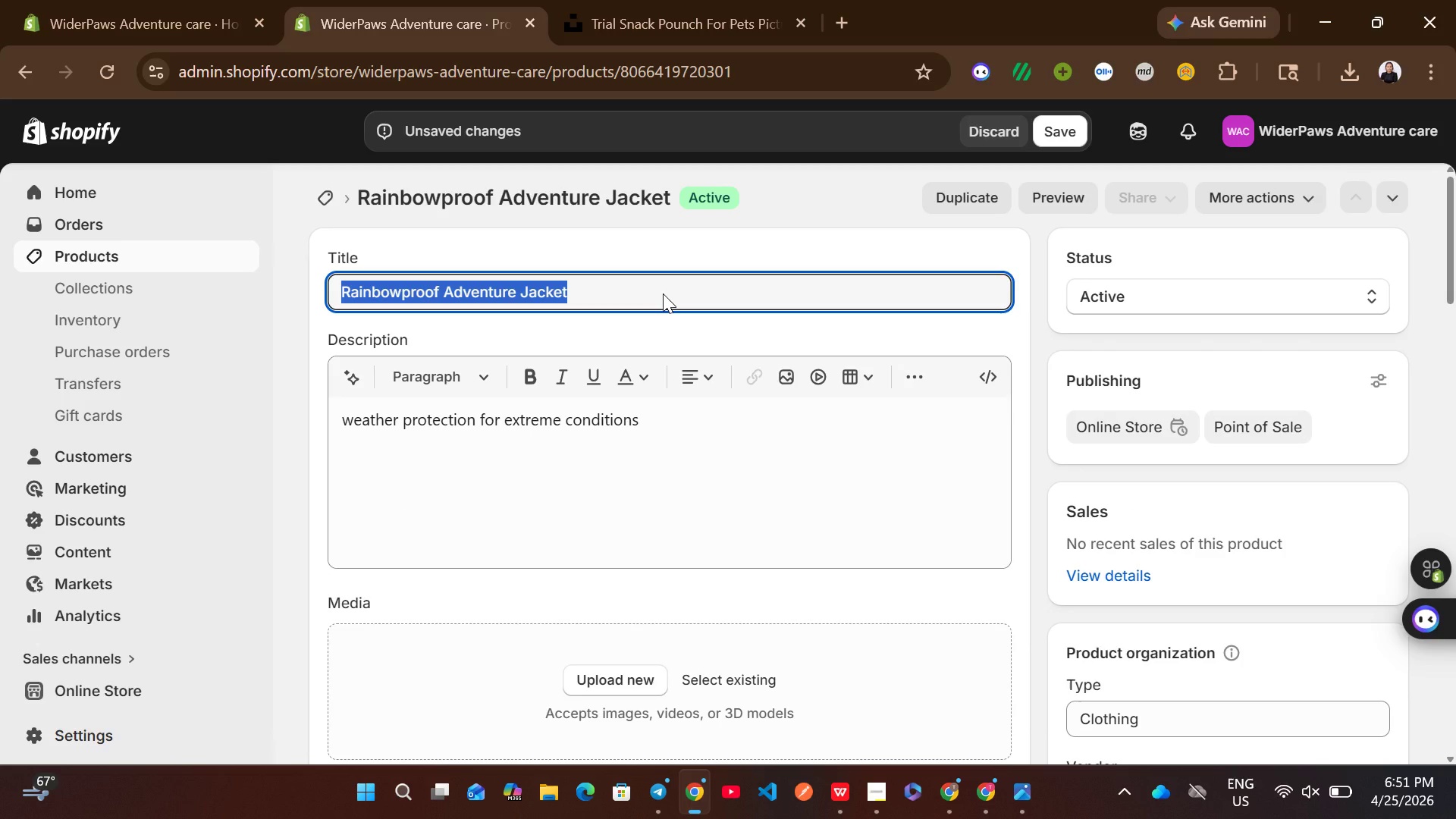 
key(Control+C)
 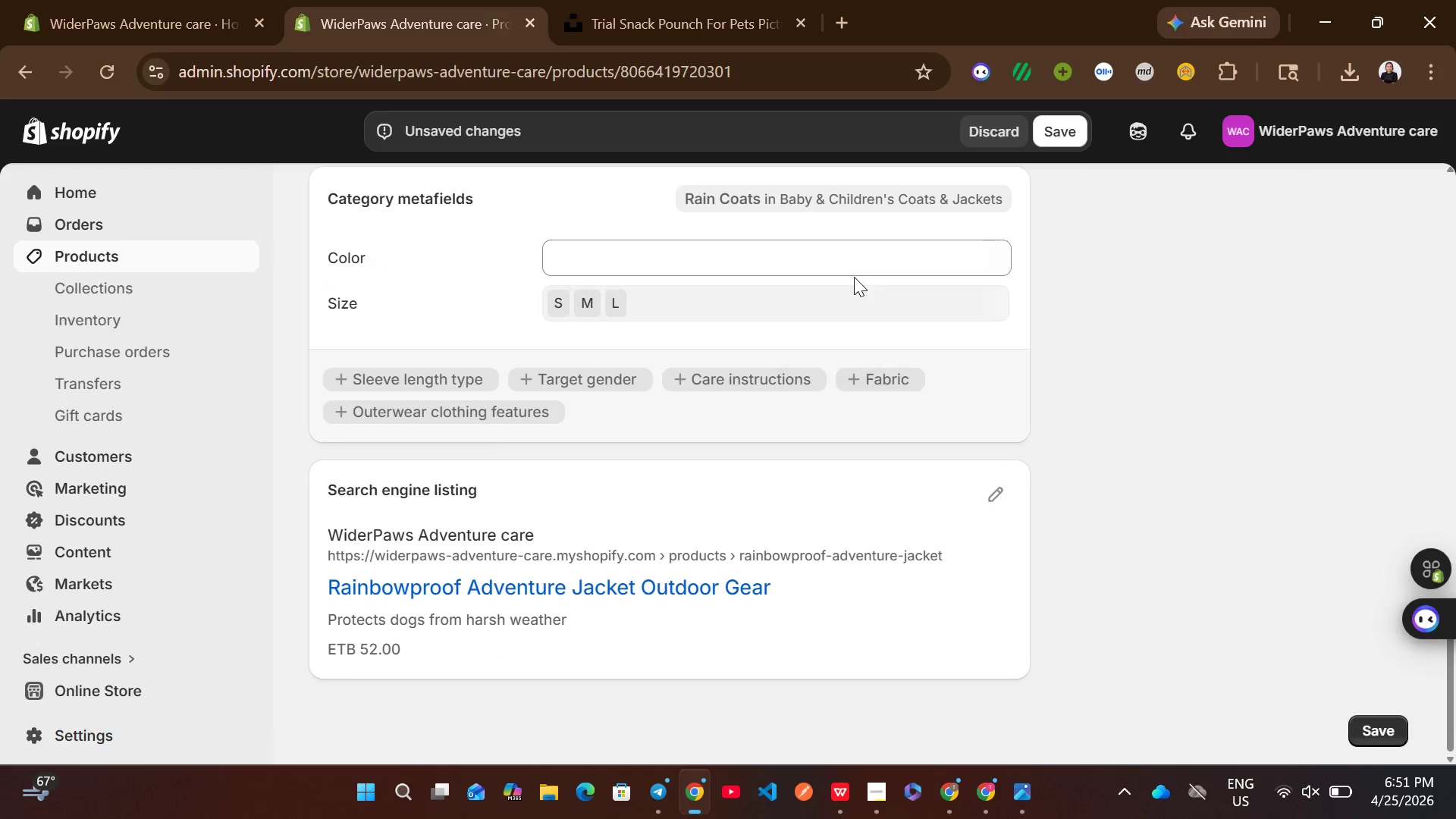 
left_click([695, 0])
 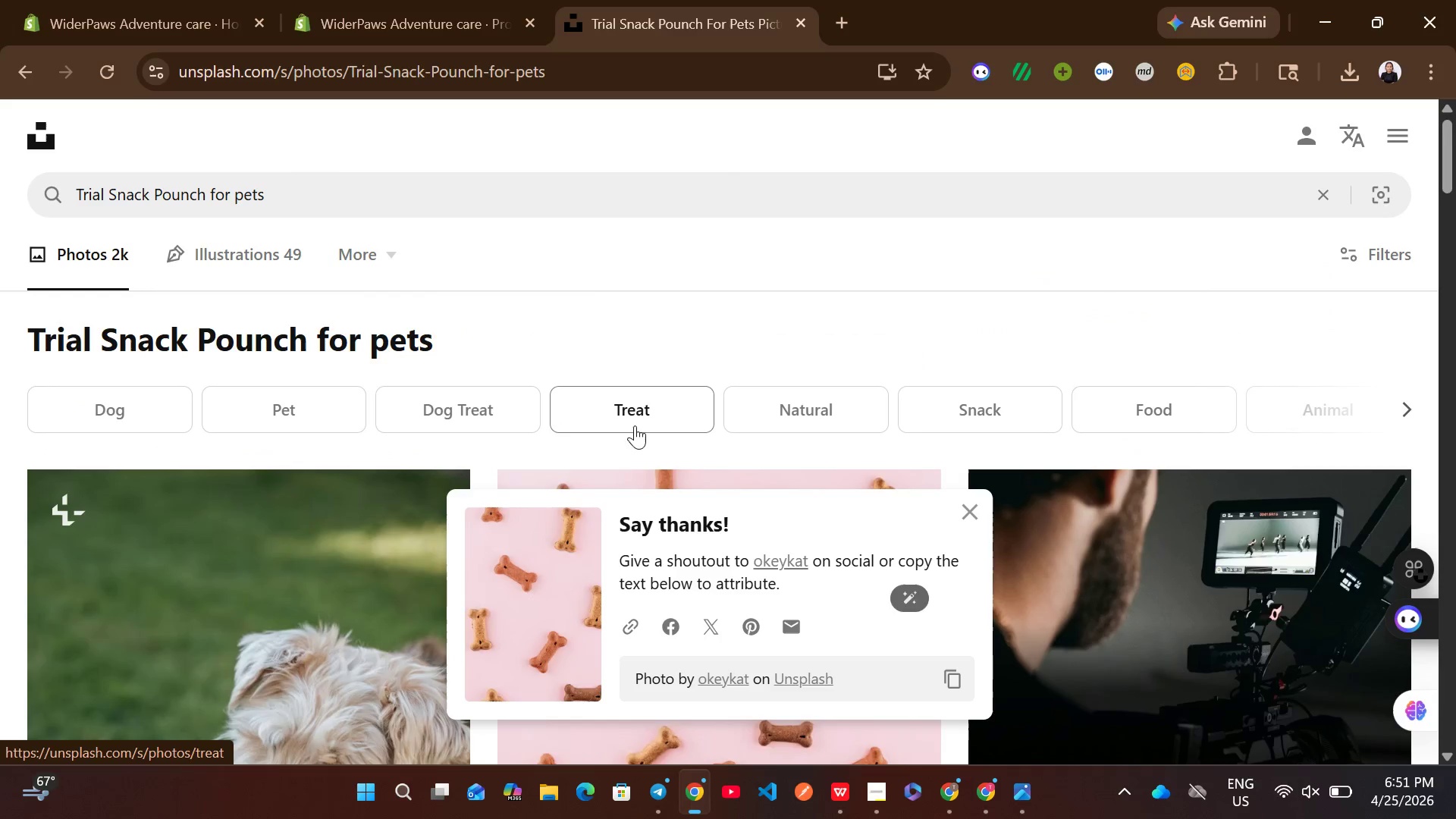 
left_click([576, 174])
 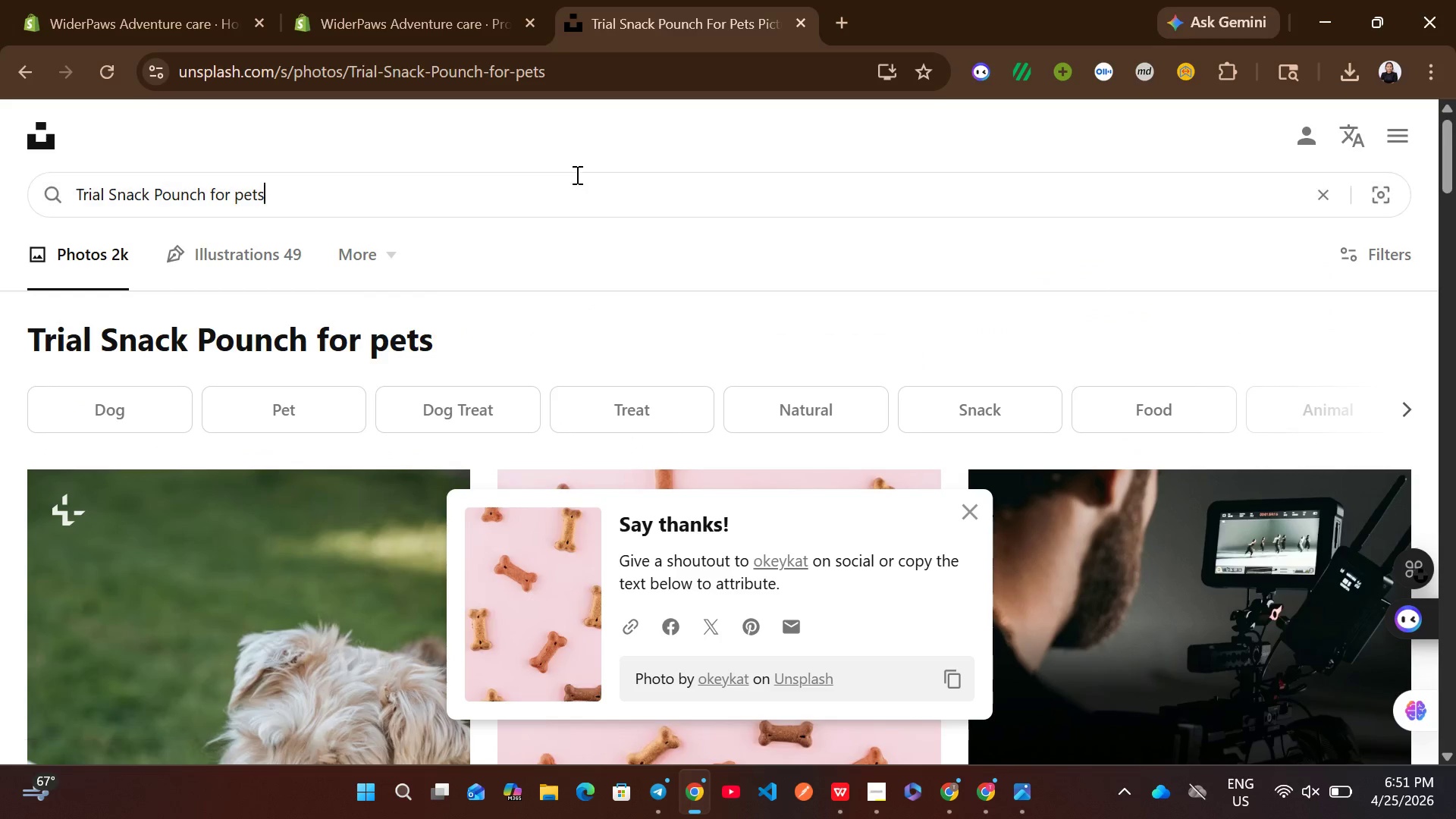 
key(Control+A)
 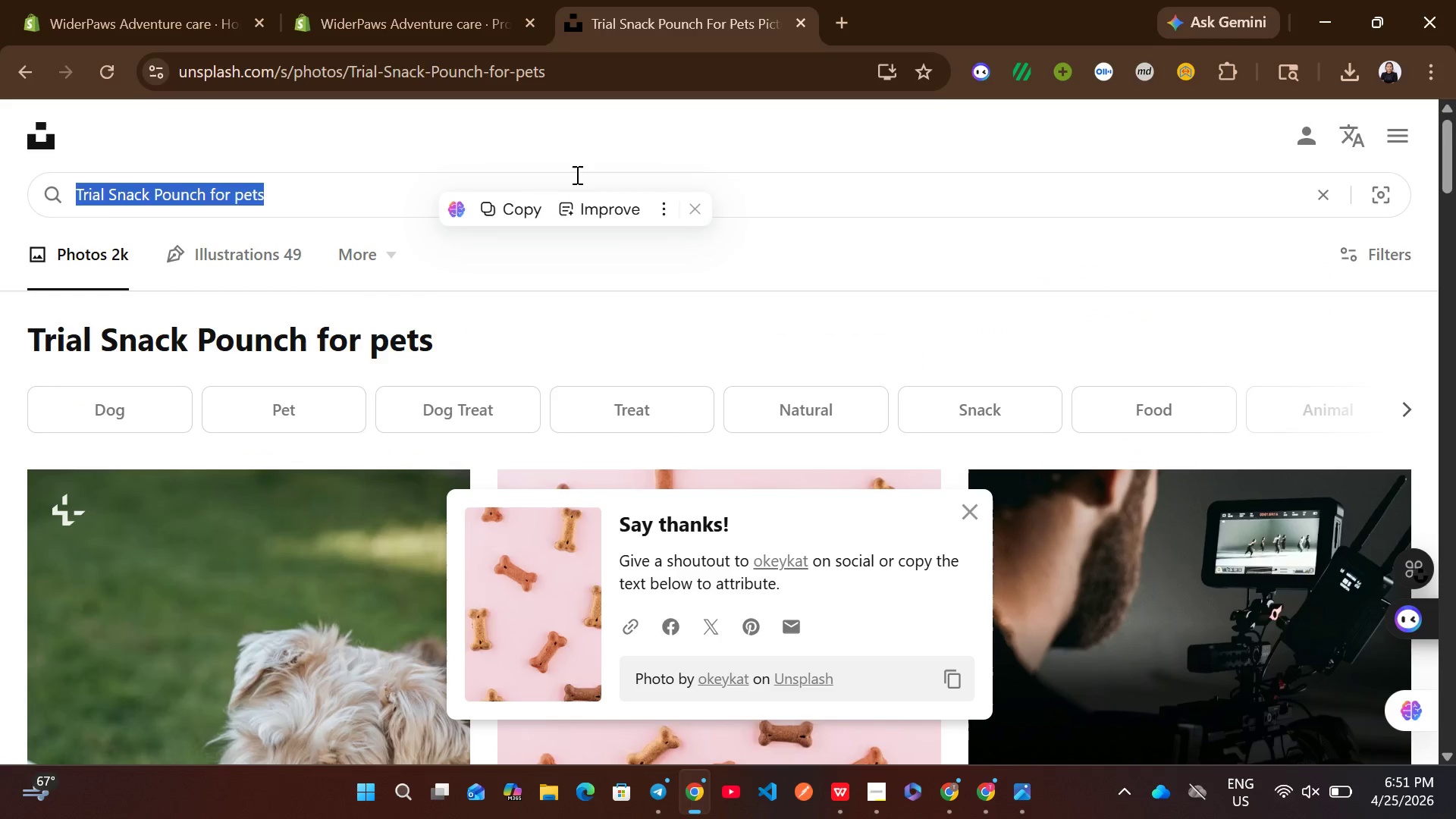 
key(Control+ControlLeft)
 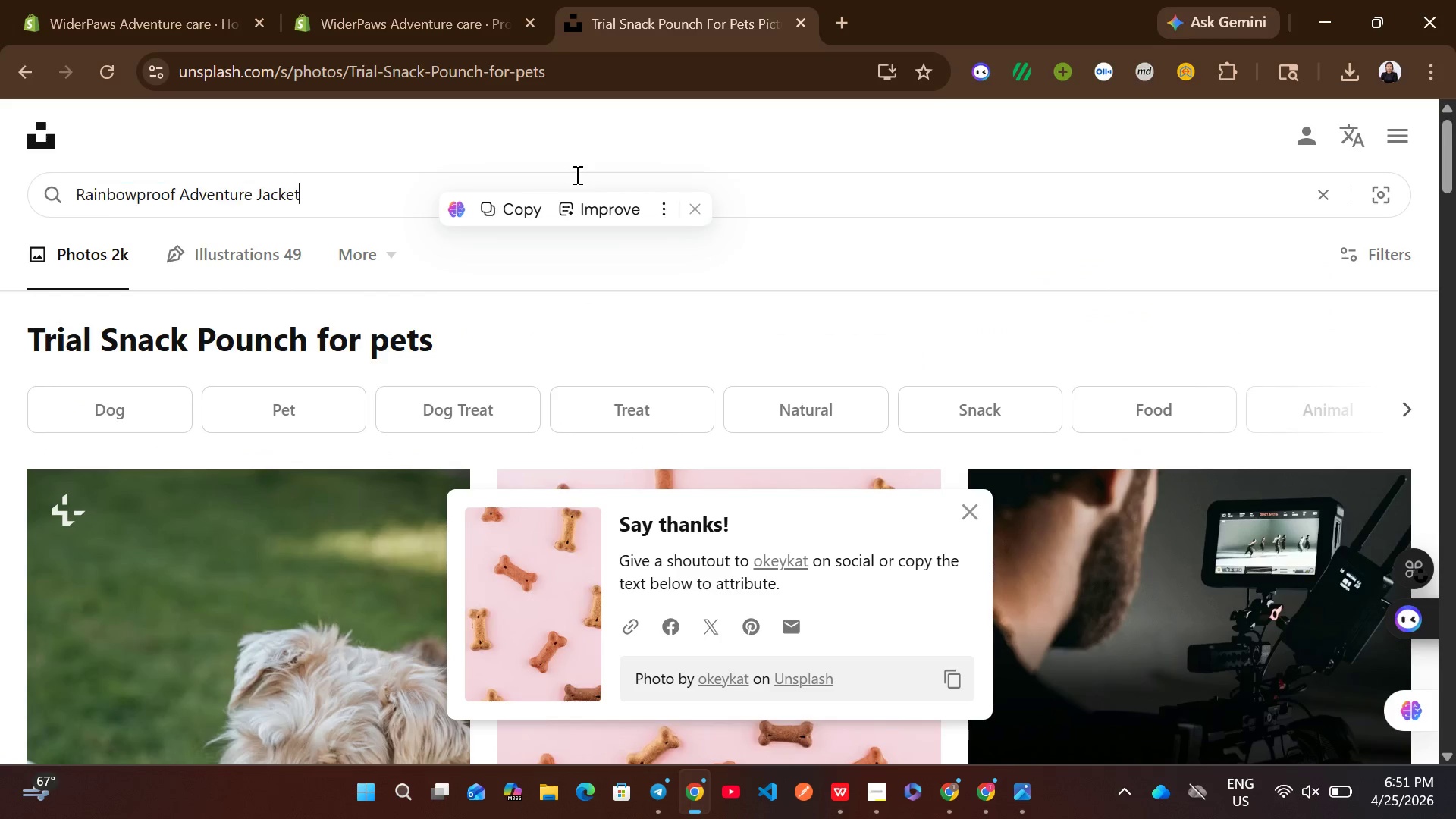 
key(Control+V)
 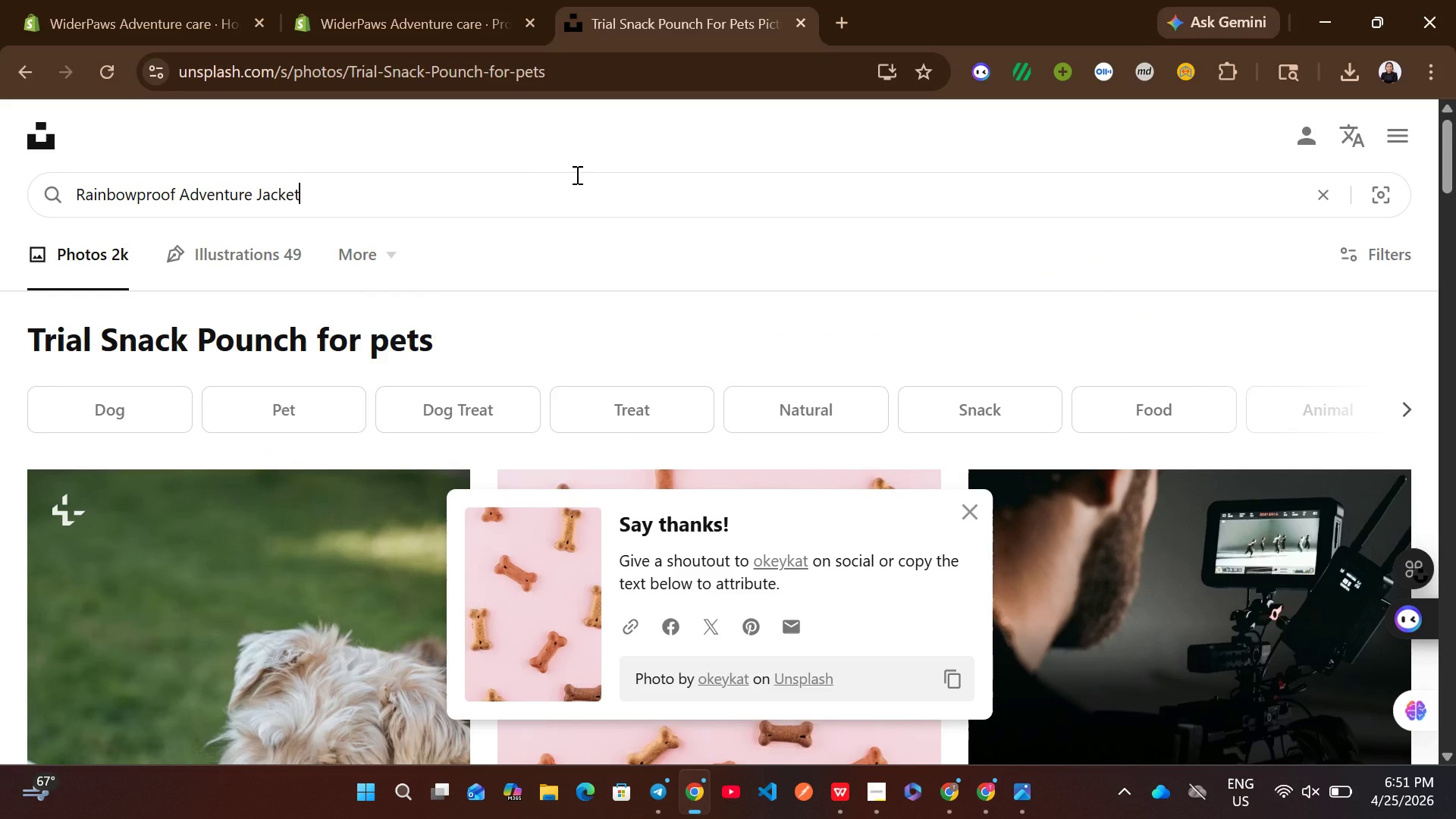 
type( for dog)
 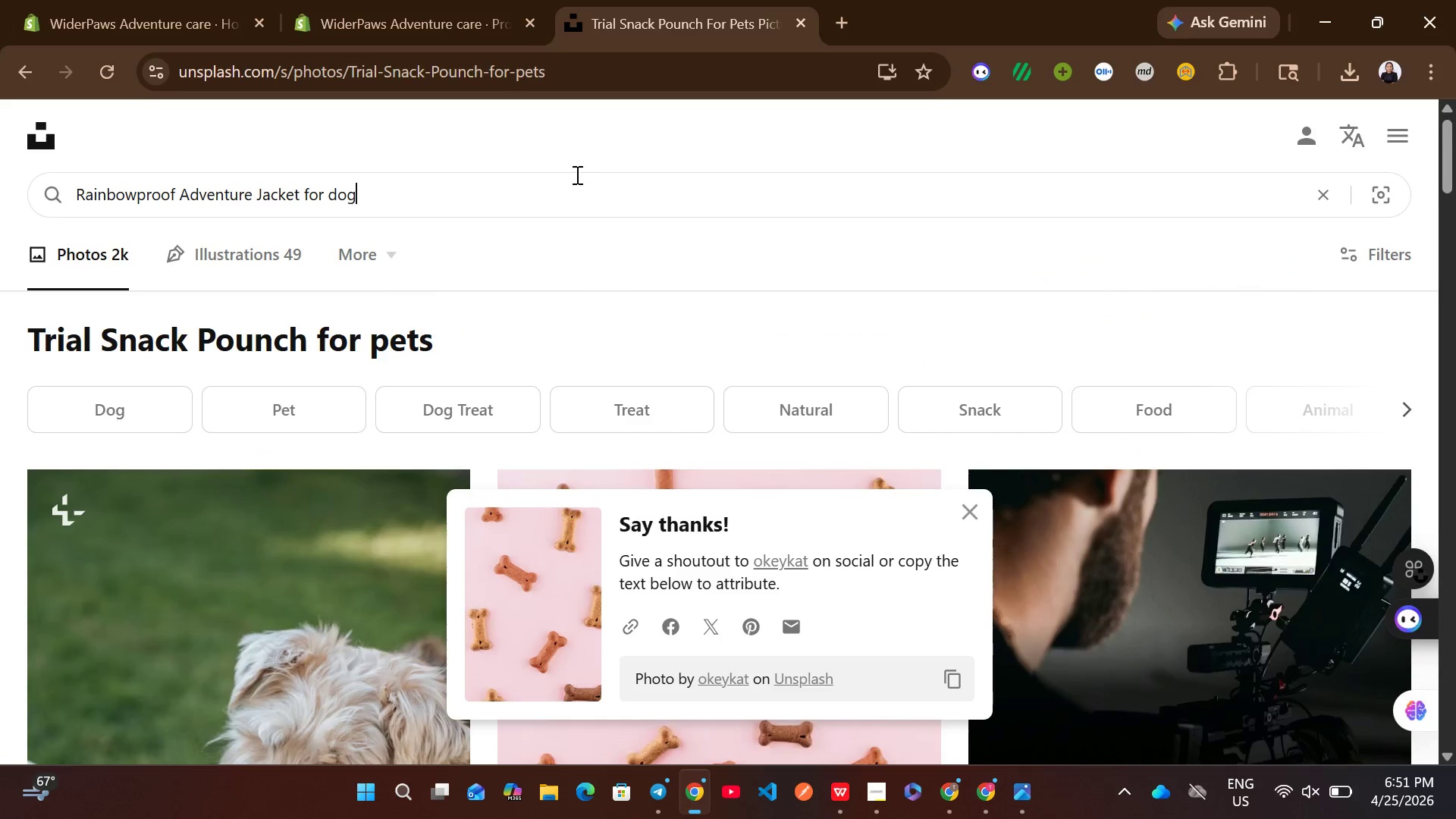 
key(Enter)
 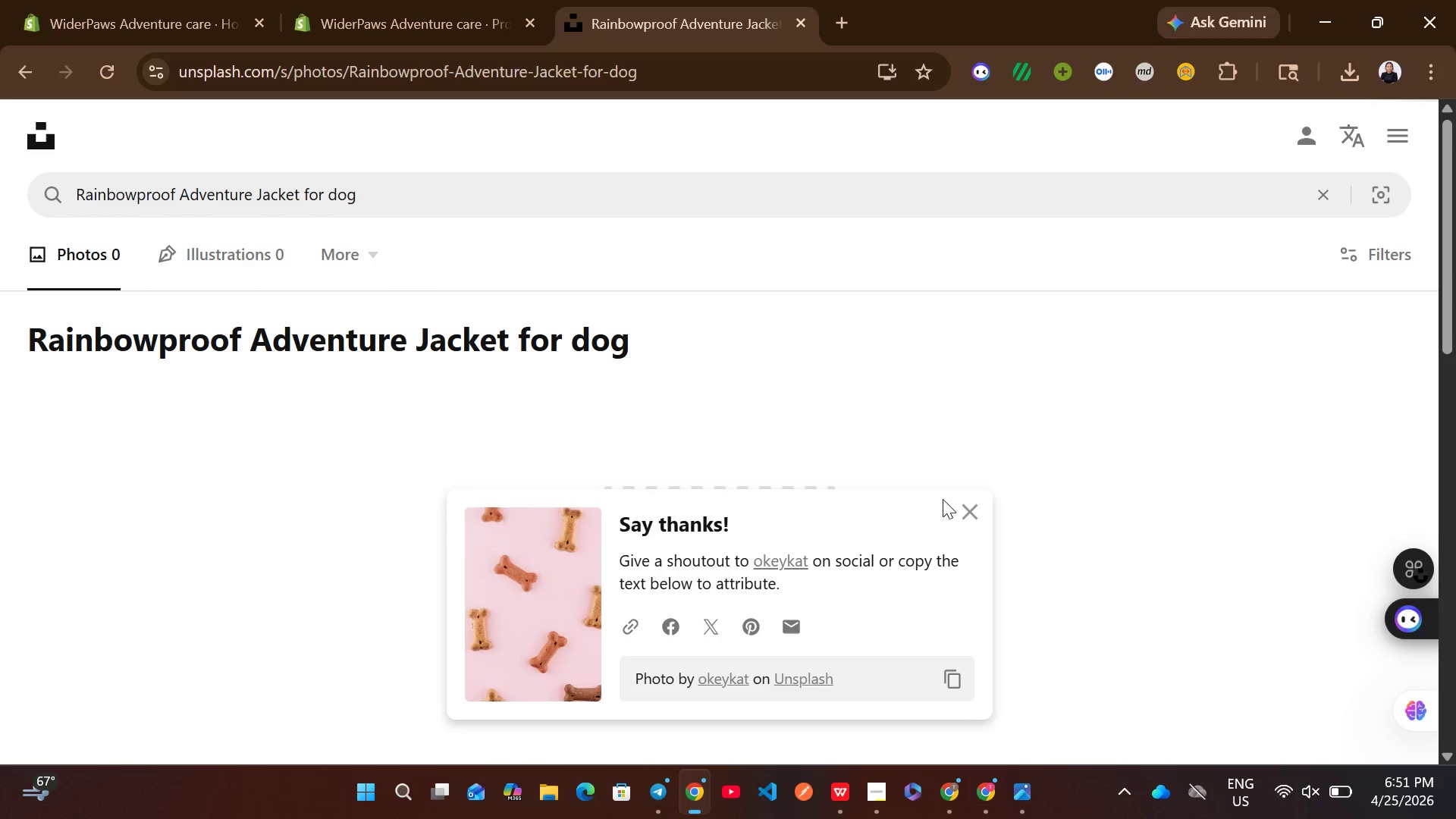 
left_click([977, 512])
 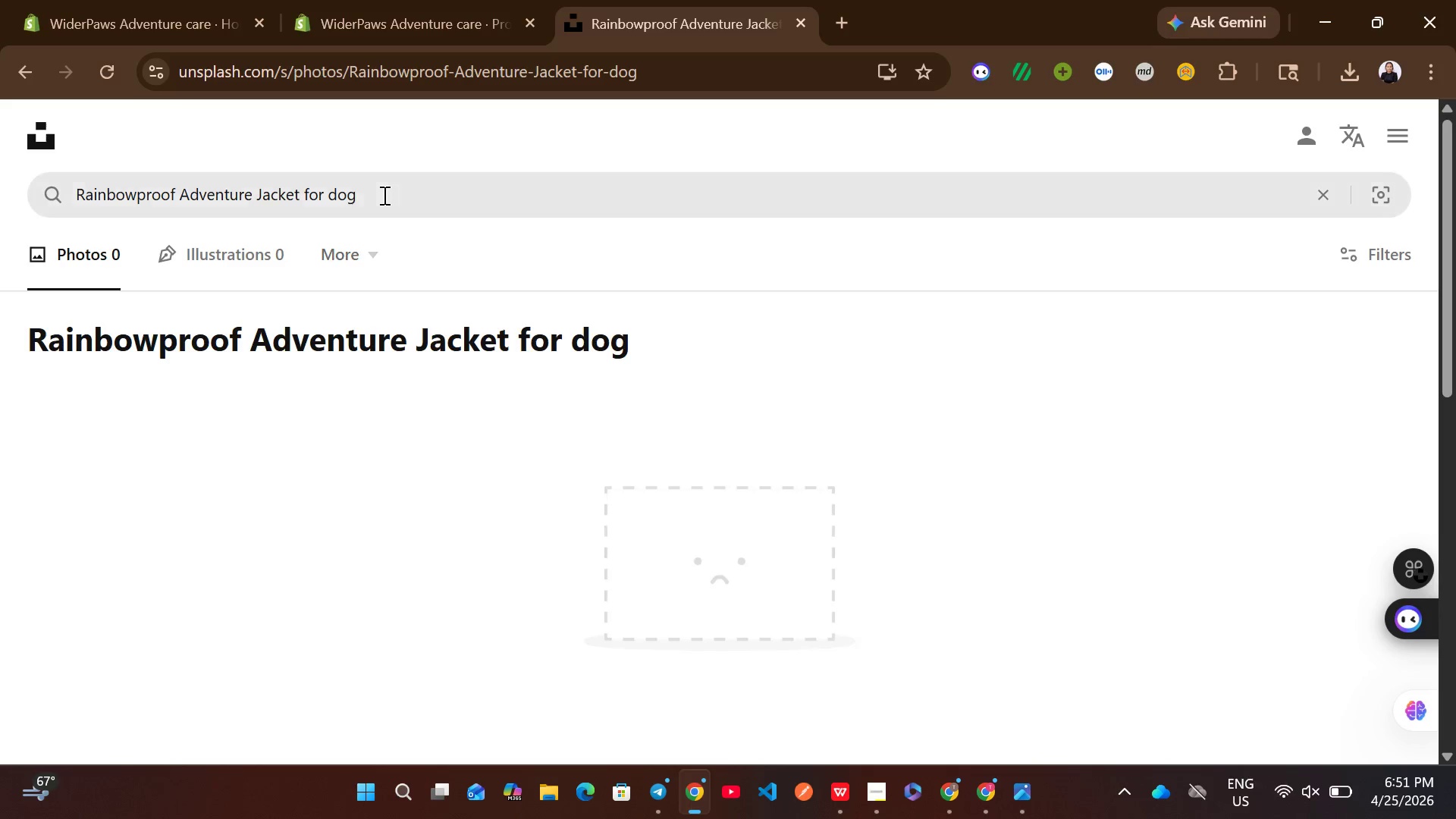 
left_click_drag(start_coordinate=[383, 195], to_coordinate=[336, 185])
 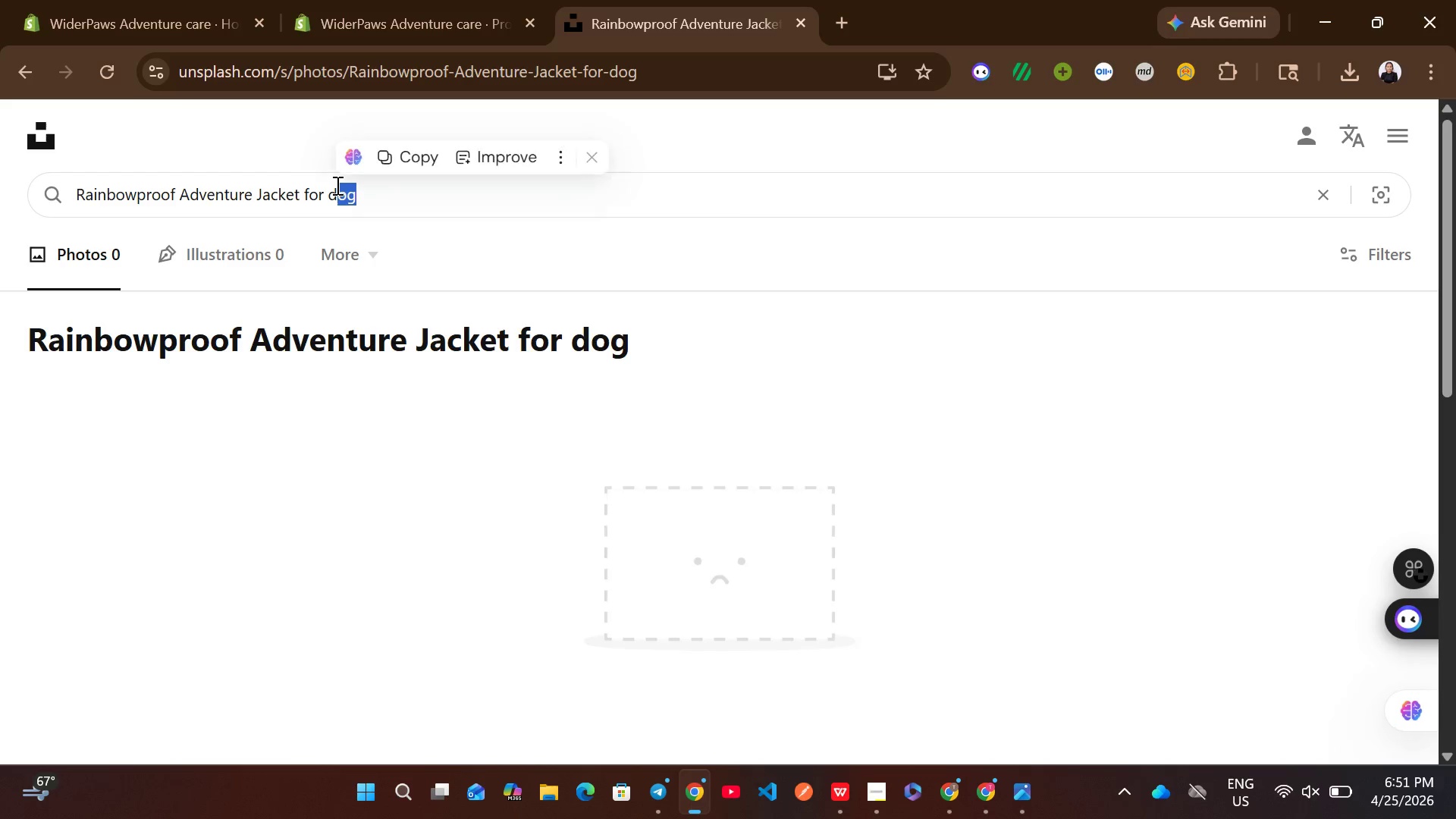 
hold_key(key=ControlLeft, duration=0.36)
 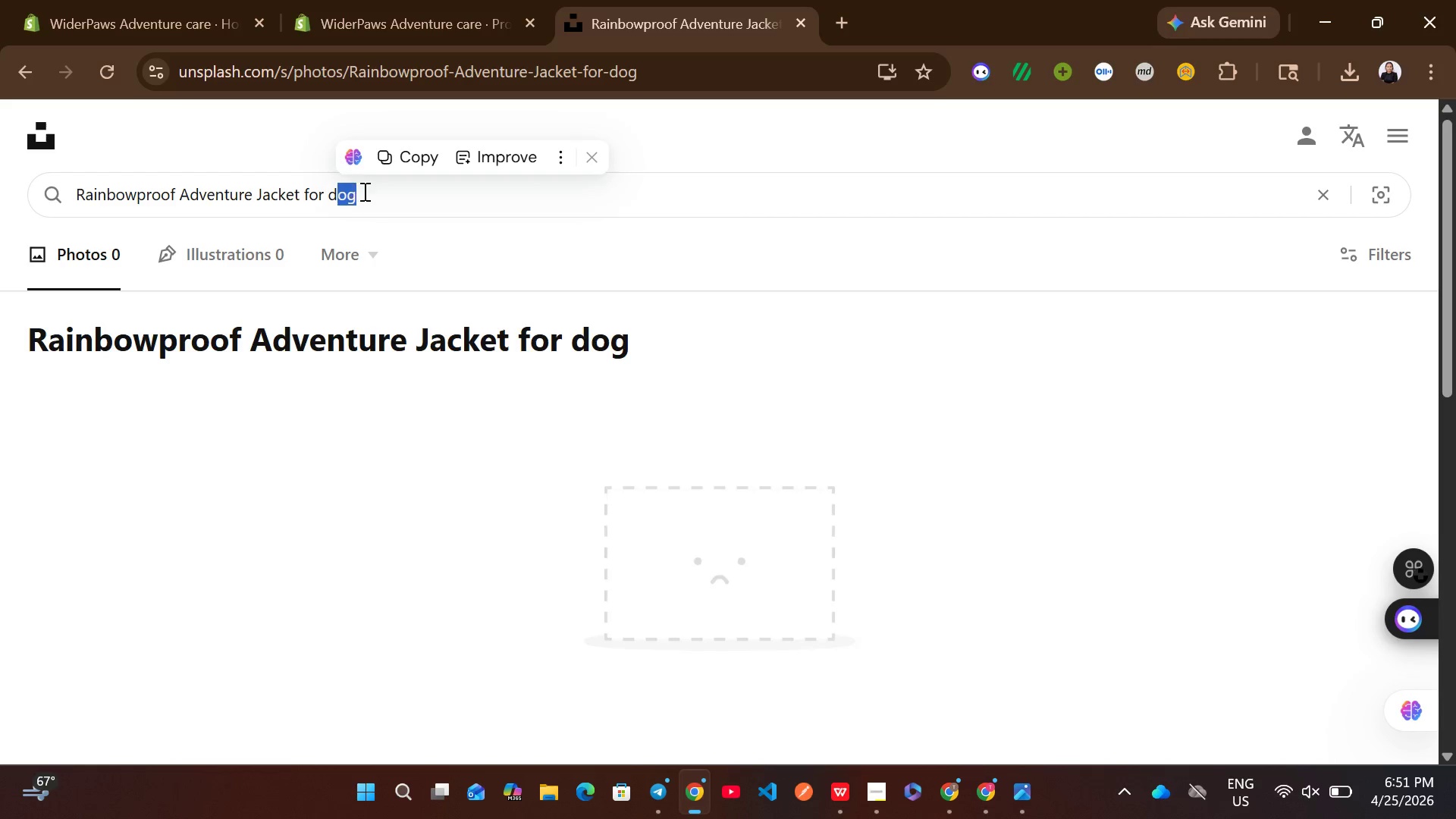 
left_click_drag(start_coordinate=[363, 191], to_coordinate=[296, 190])
 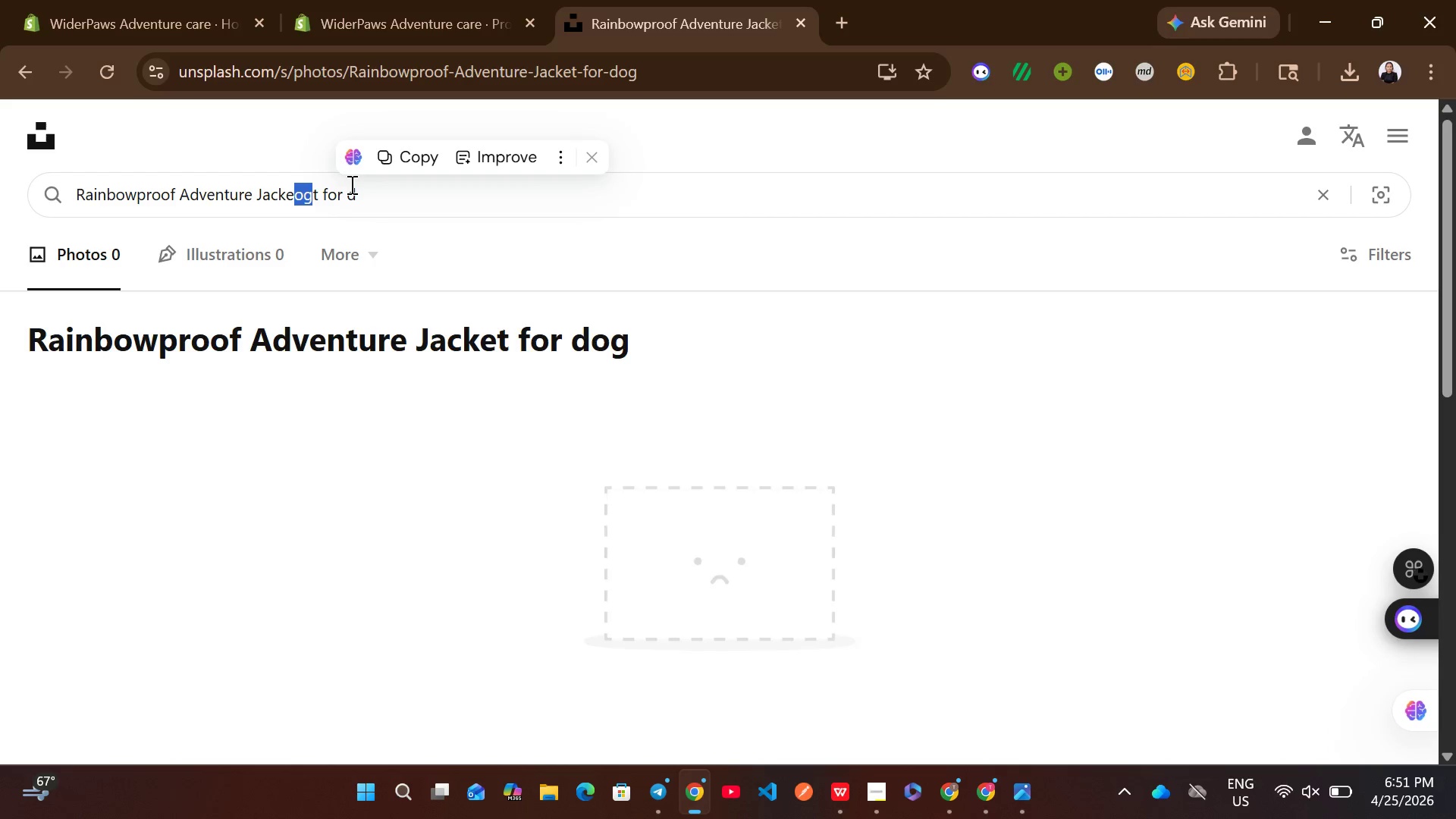 
key(Backspace)
 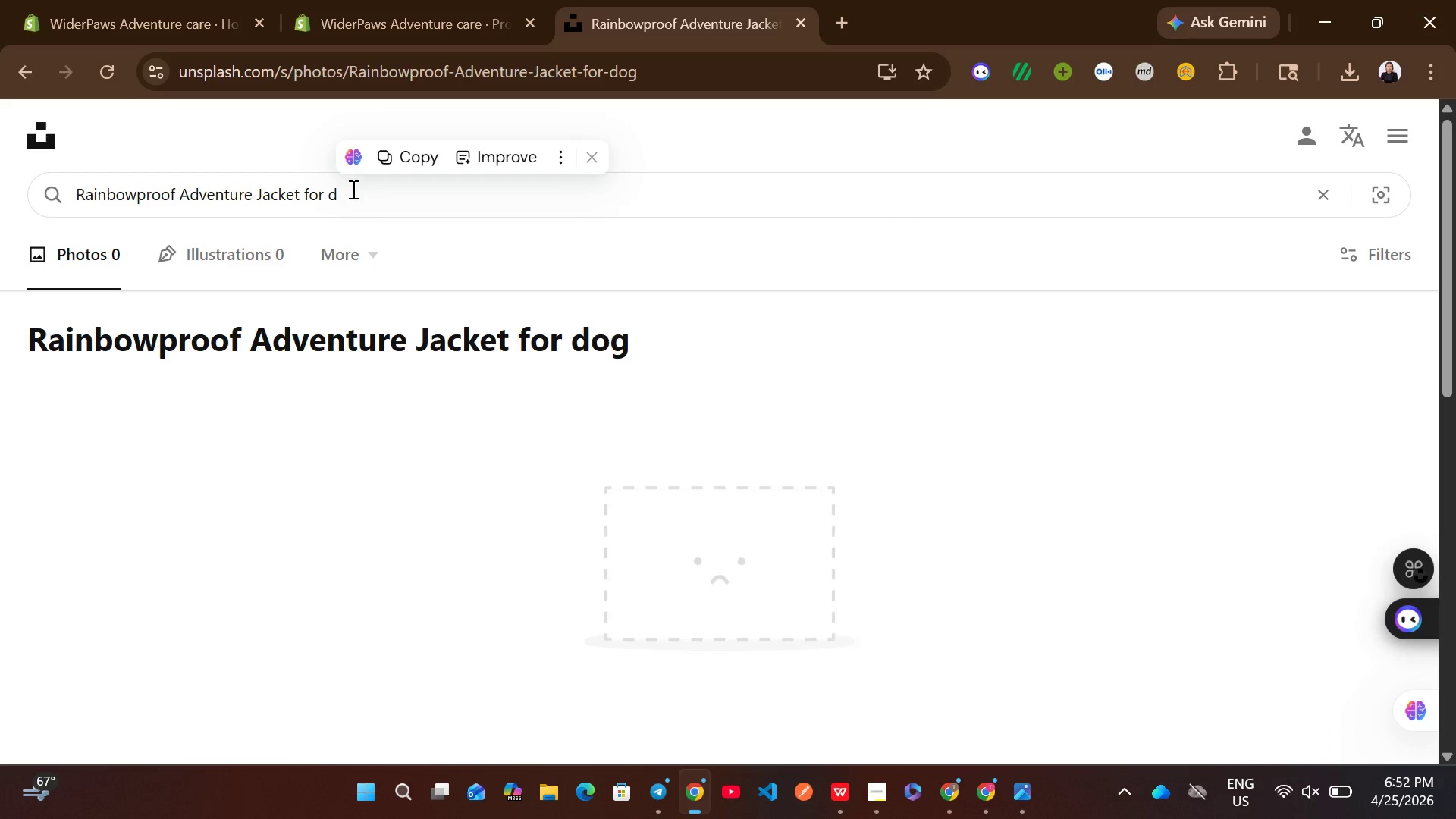 
left_click_drag(start_coordinate=[352, 189], to_coordinate=[305, 189])
 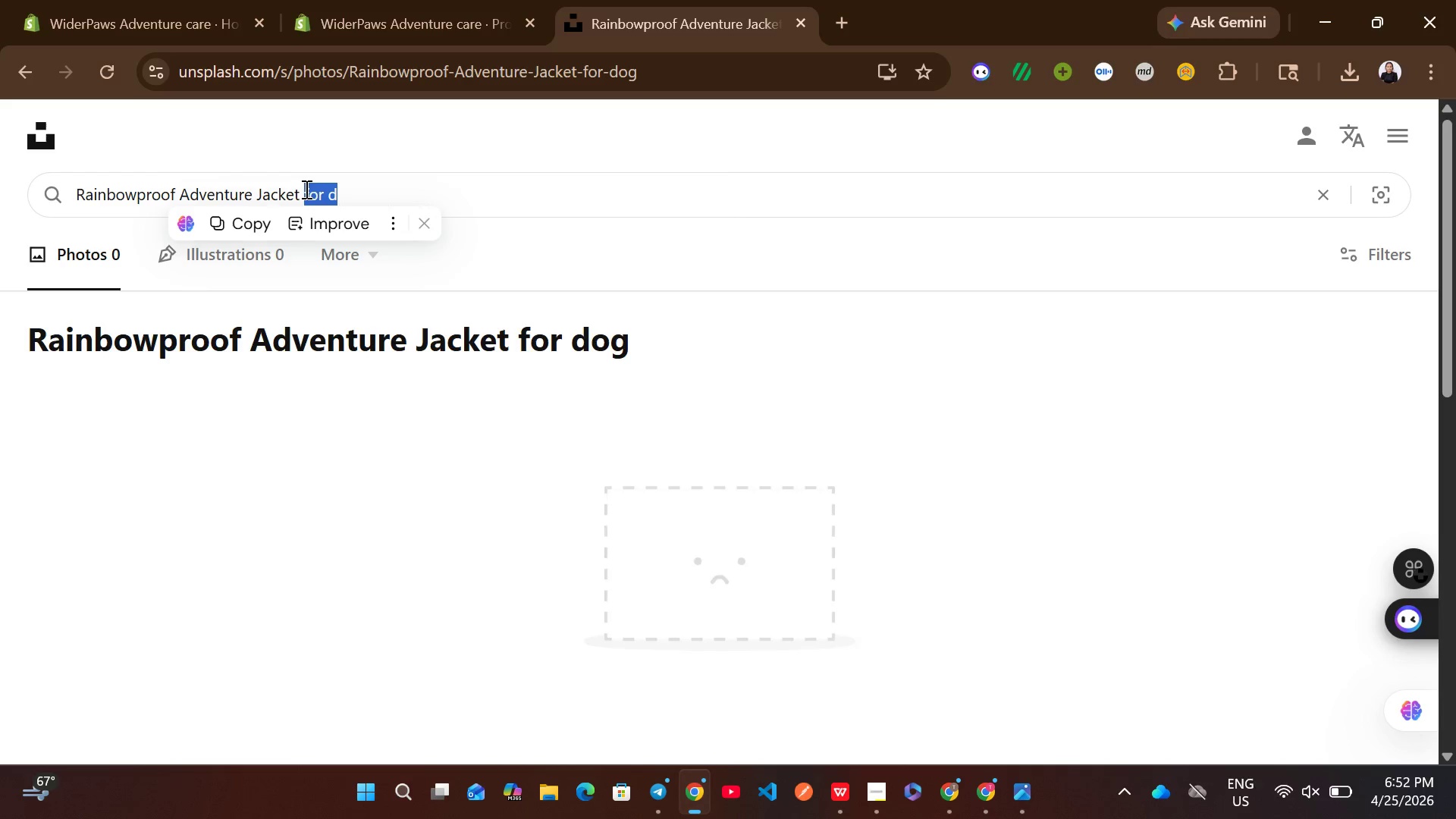 
key(Backspace)
 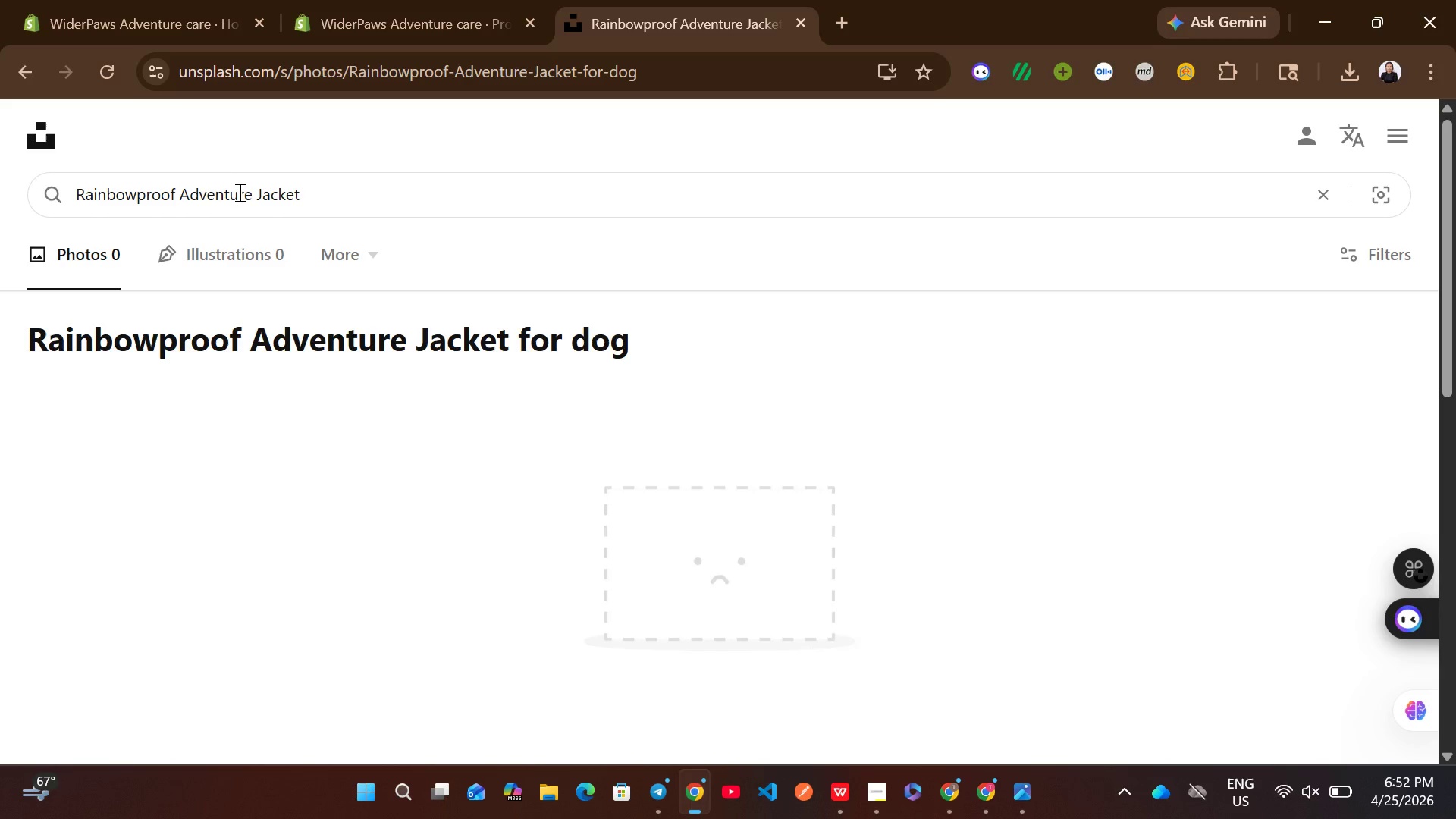 
left_click_drag(start_coordinate=[249, 192], to_coordinate=[188, 193])
 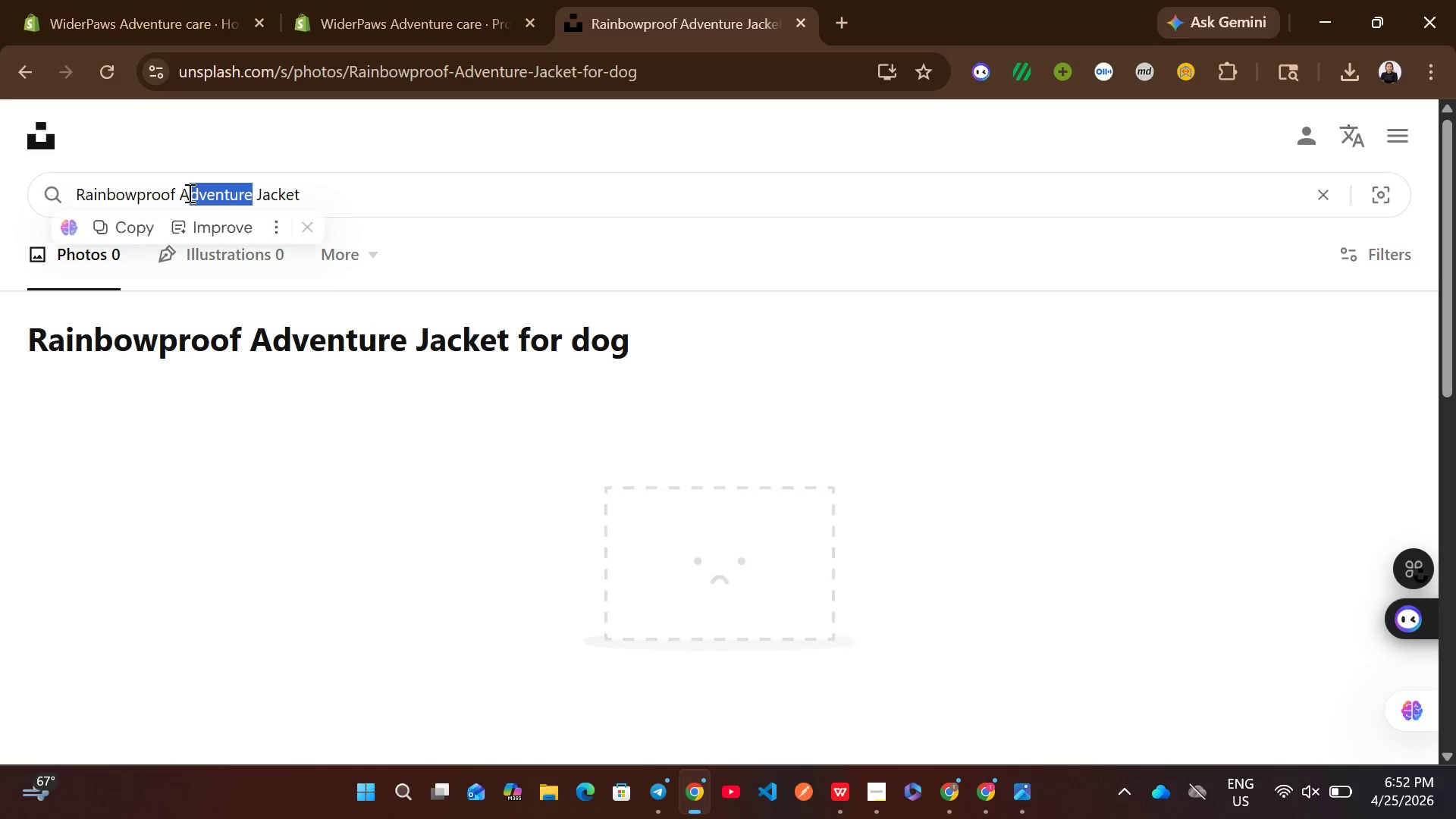 
left_click([188, 193])
 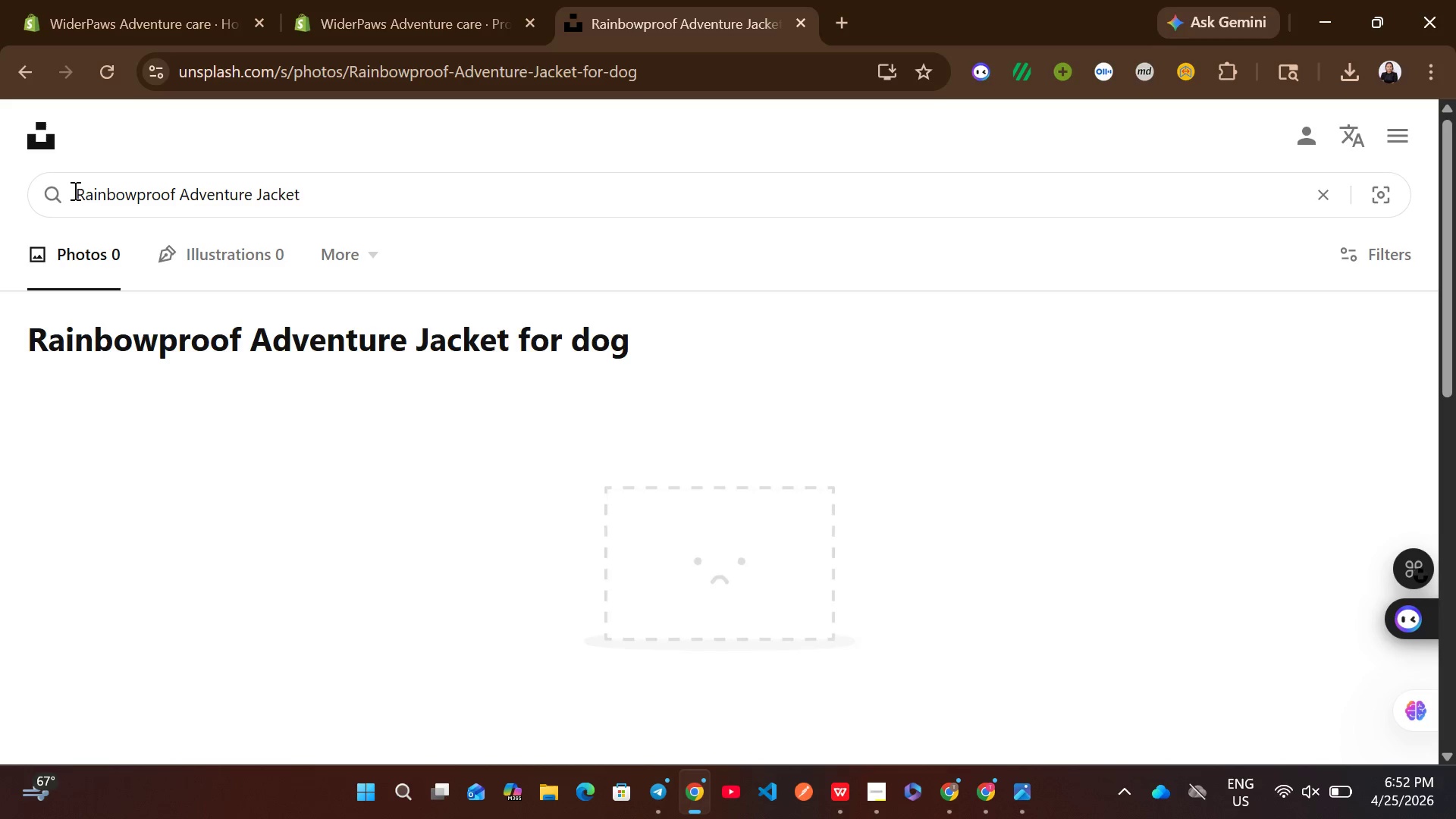 
left_click([74, 190])
 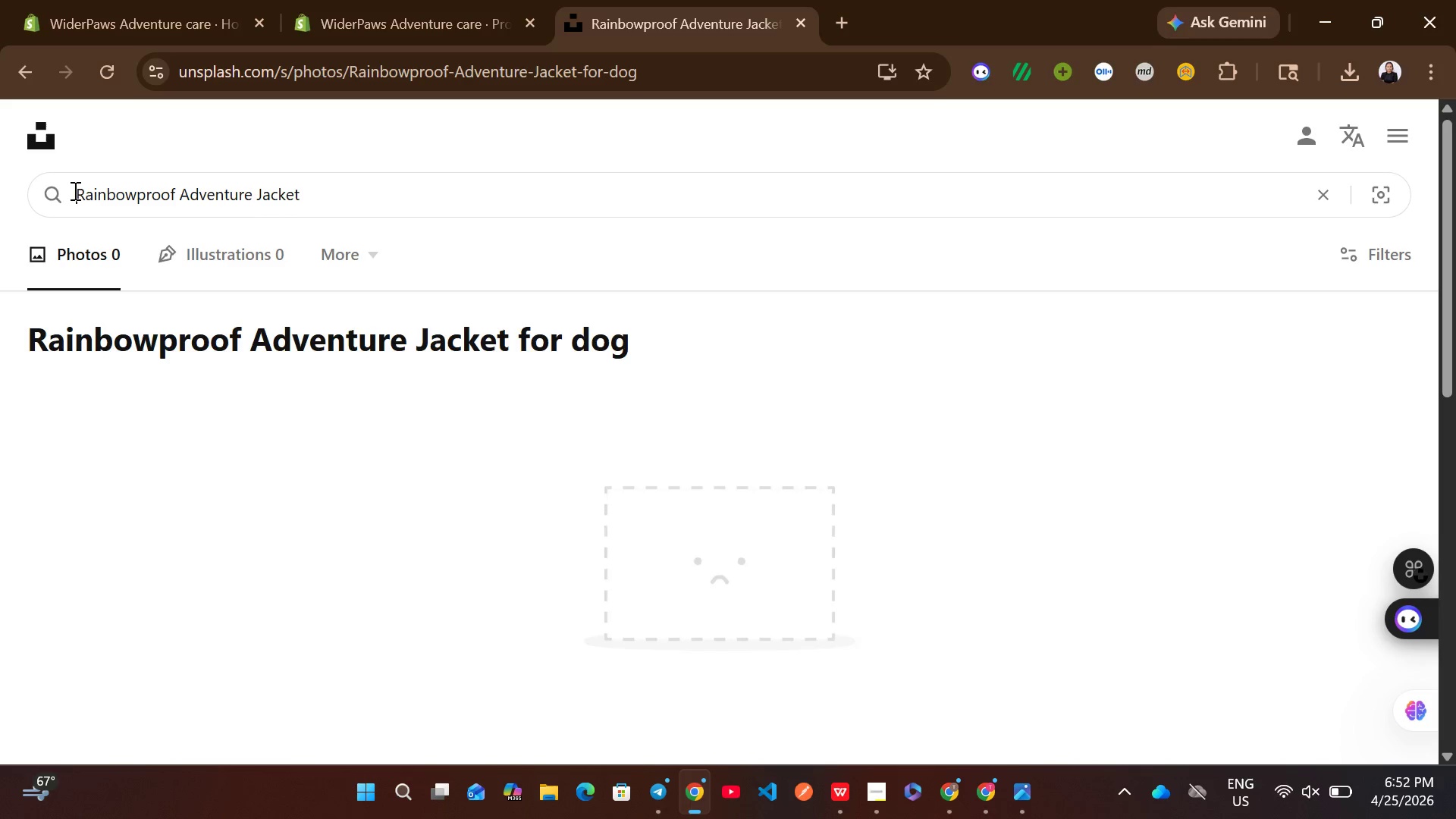 
type(dog wearing )
 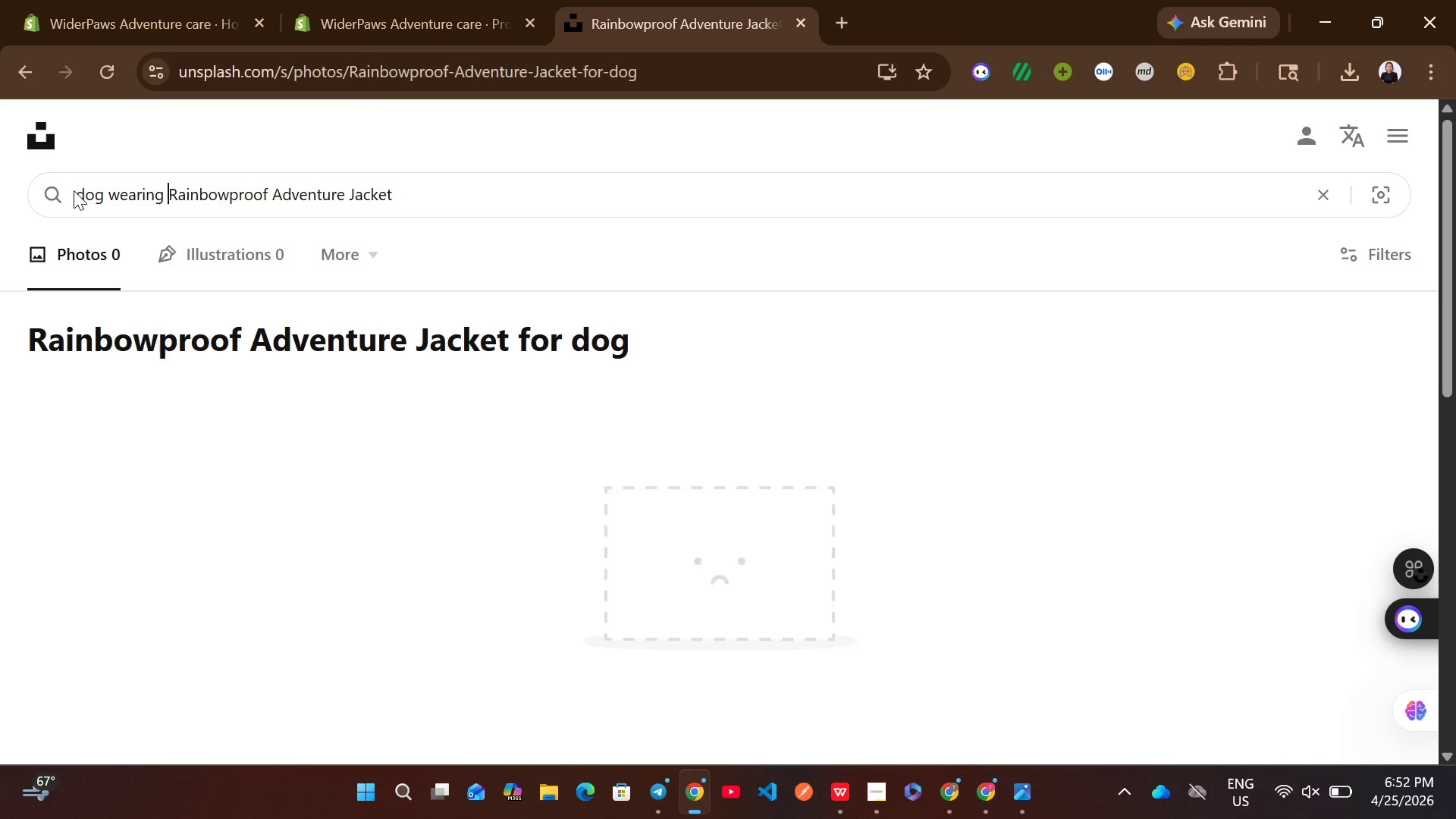 
key(Enter)
 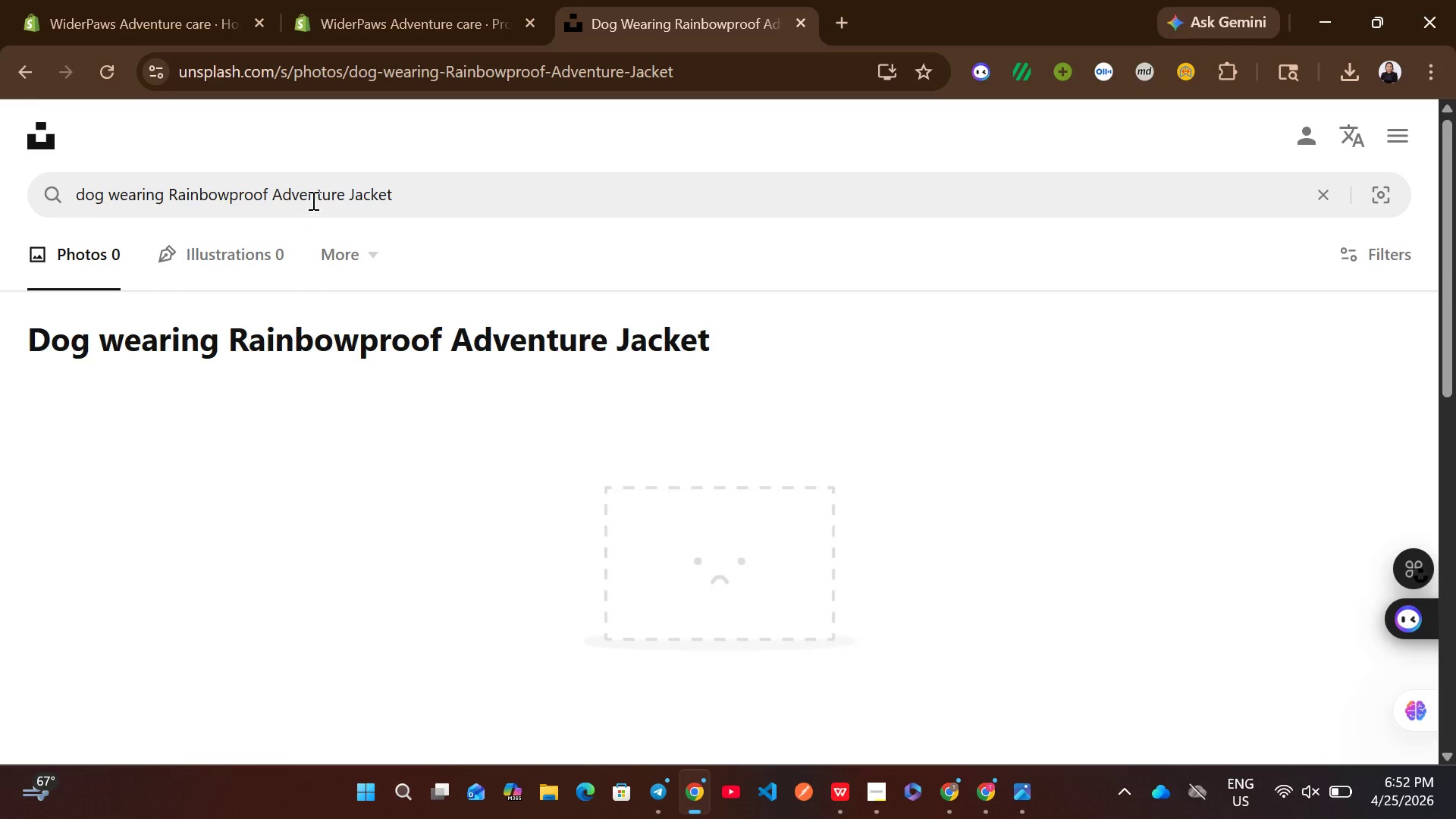 
left_click_drag(start_coordinate=[341, 188], to_coordinate=[277, 191])
 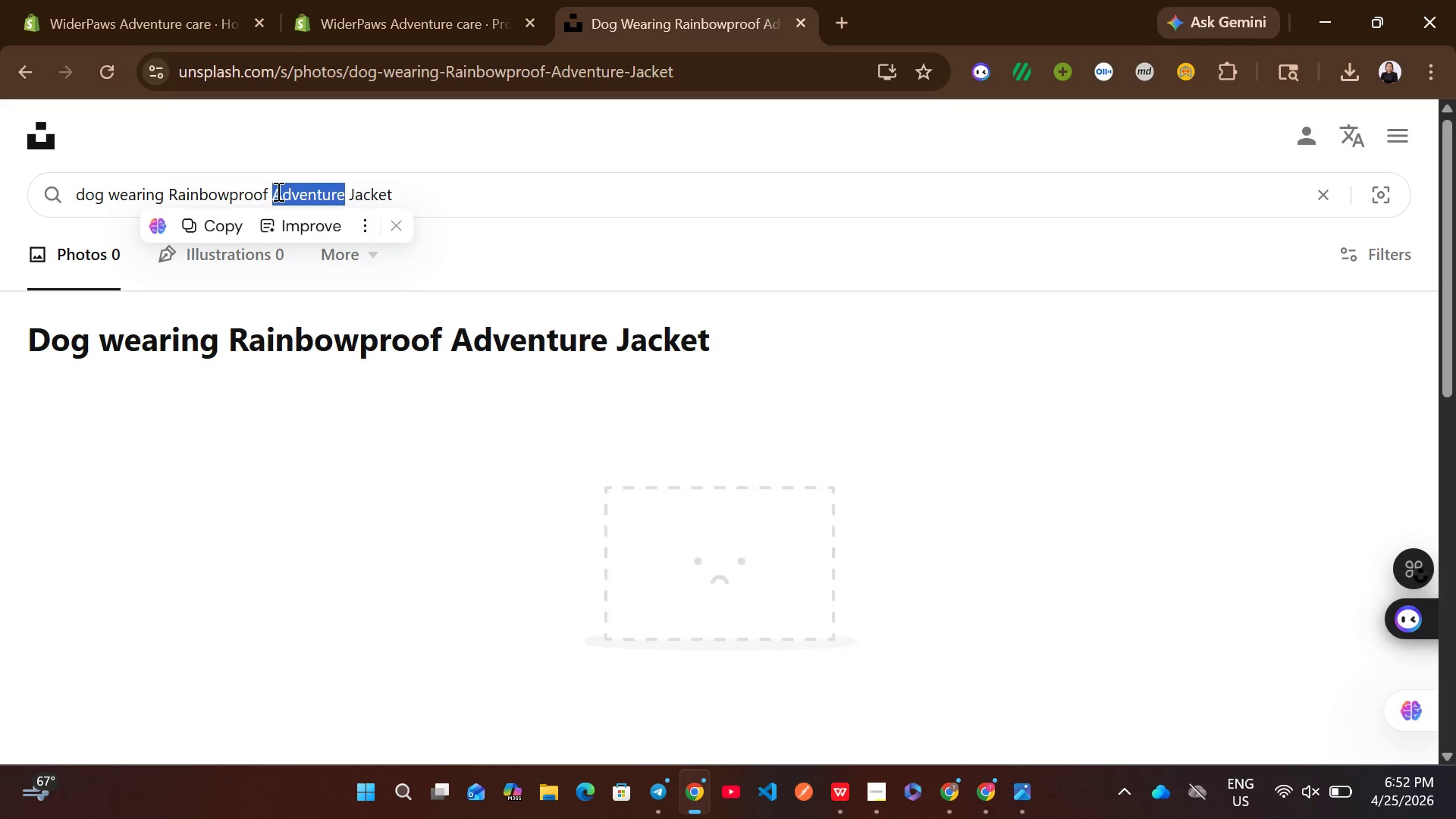 
key(Backspace)
 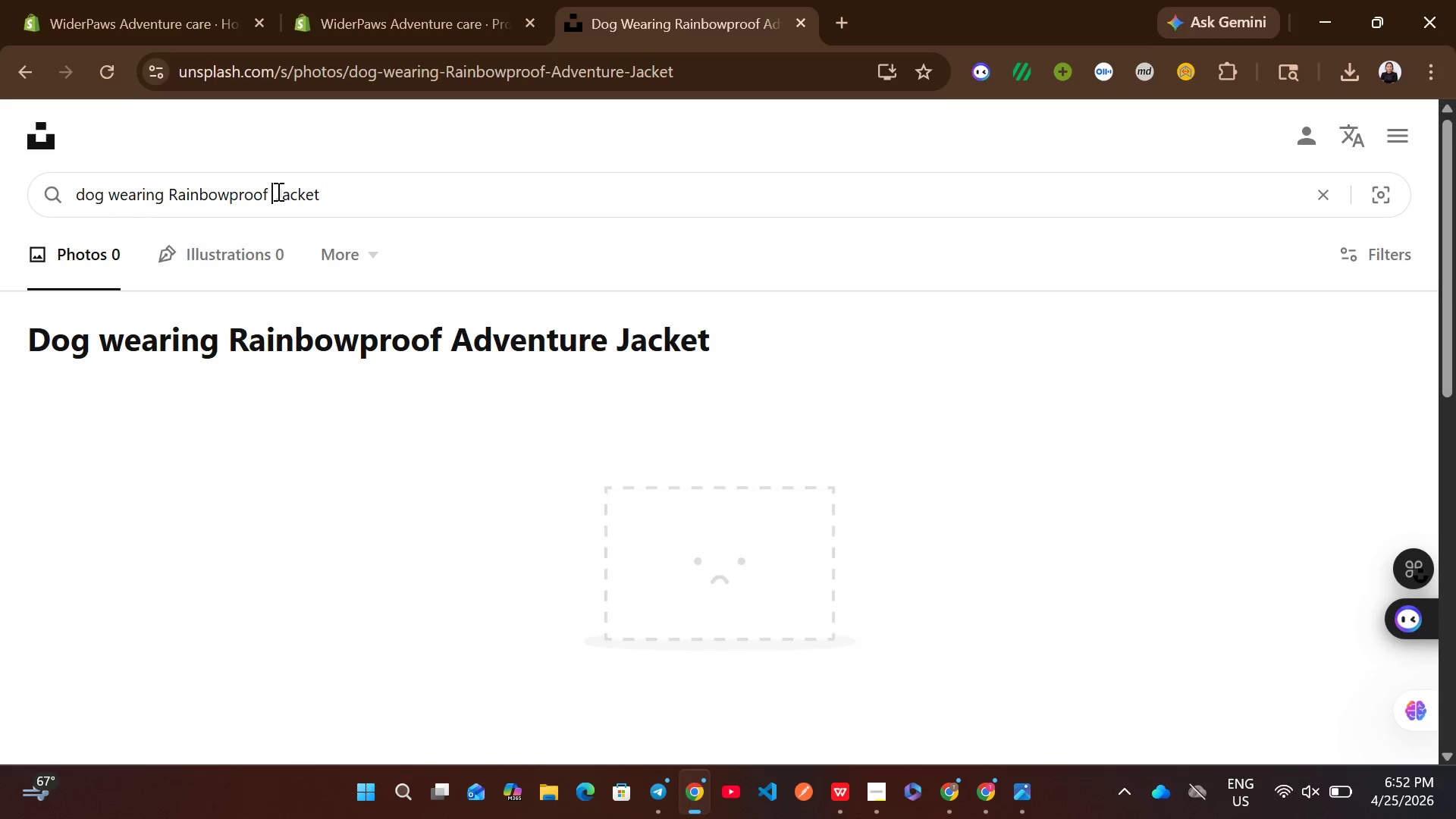 
key(Enter)
 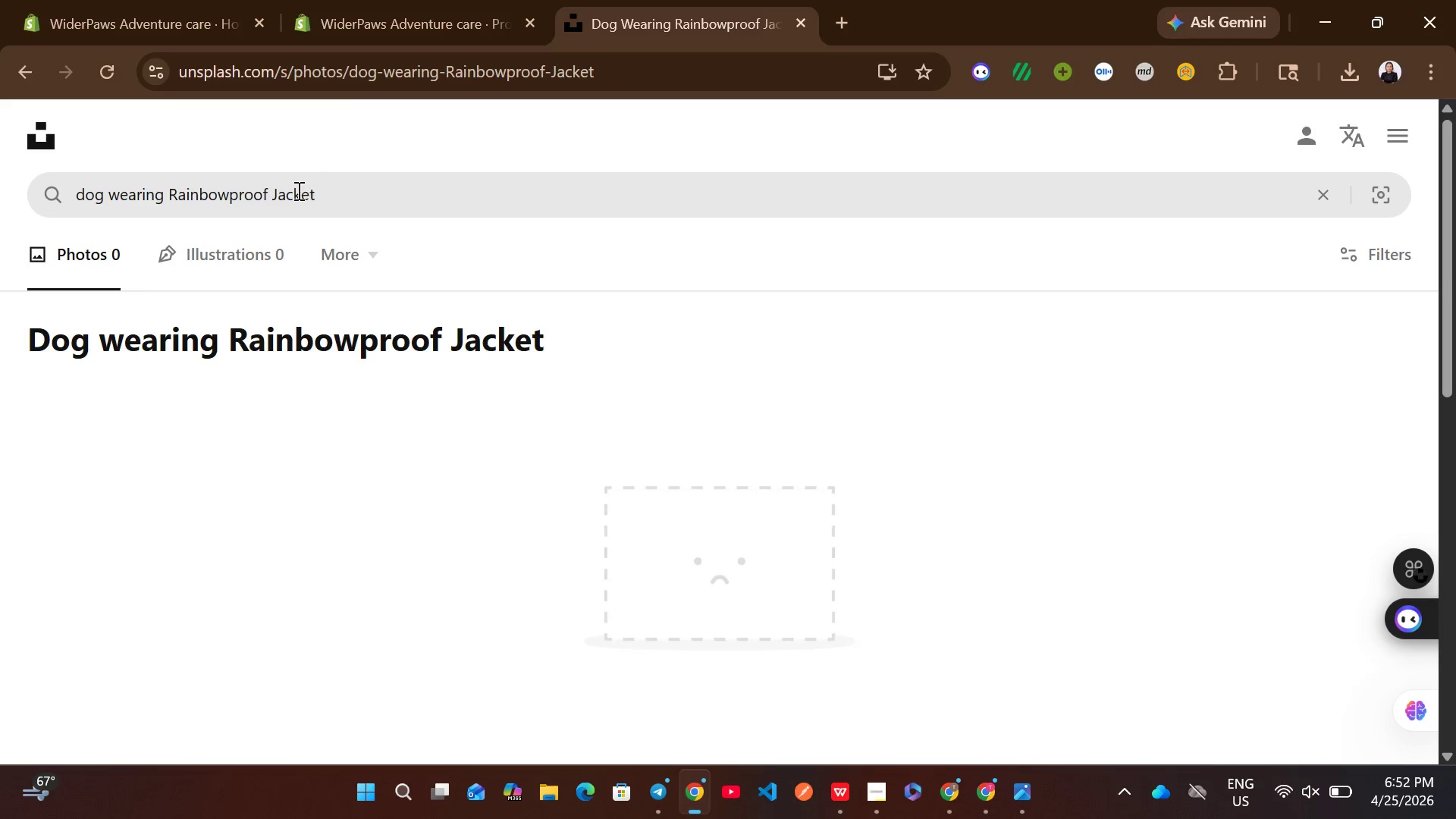 
left_click_drag(start_coordinate=[272, 190], to_coordinate=[313, 193])
 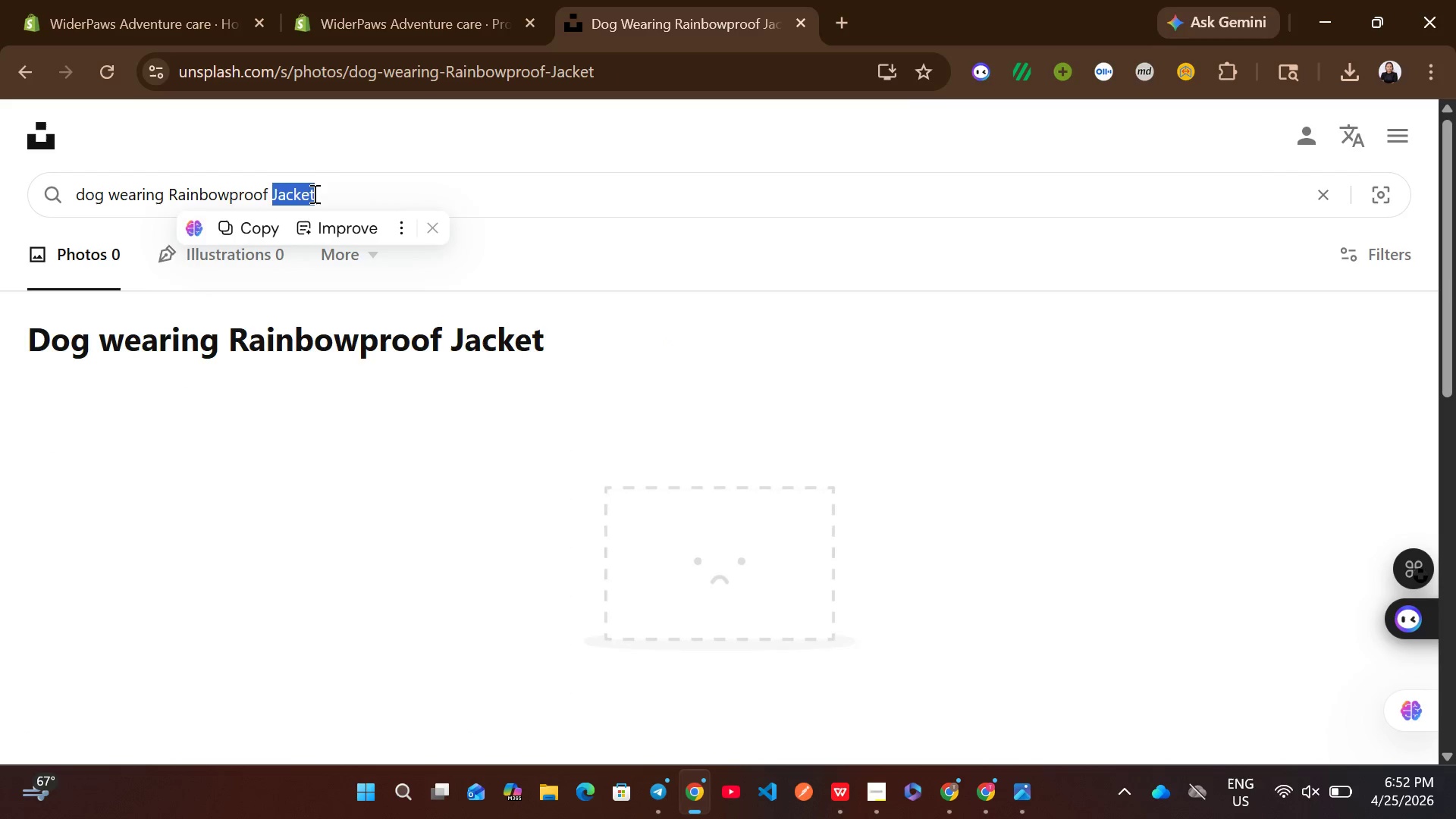 
key(Backspace)
 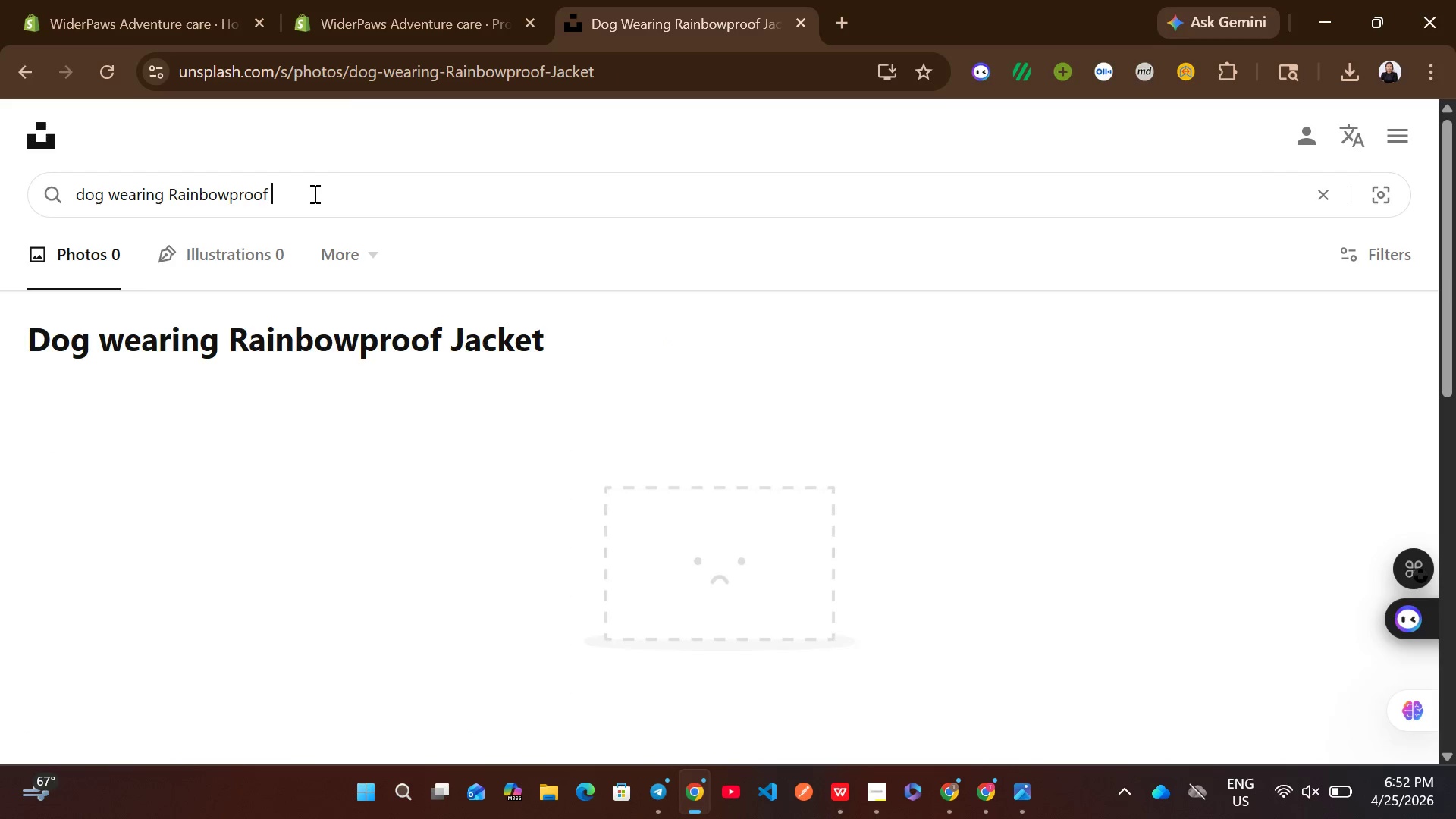 
key(Backspace)
 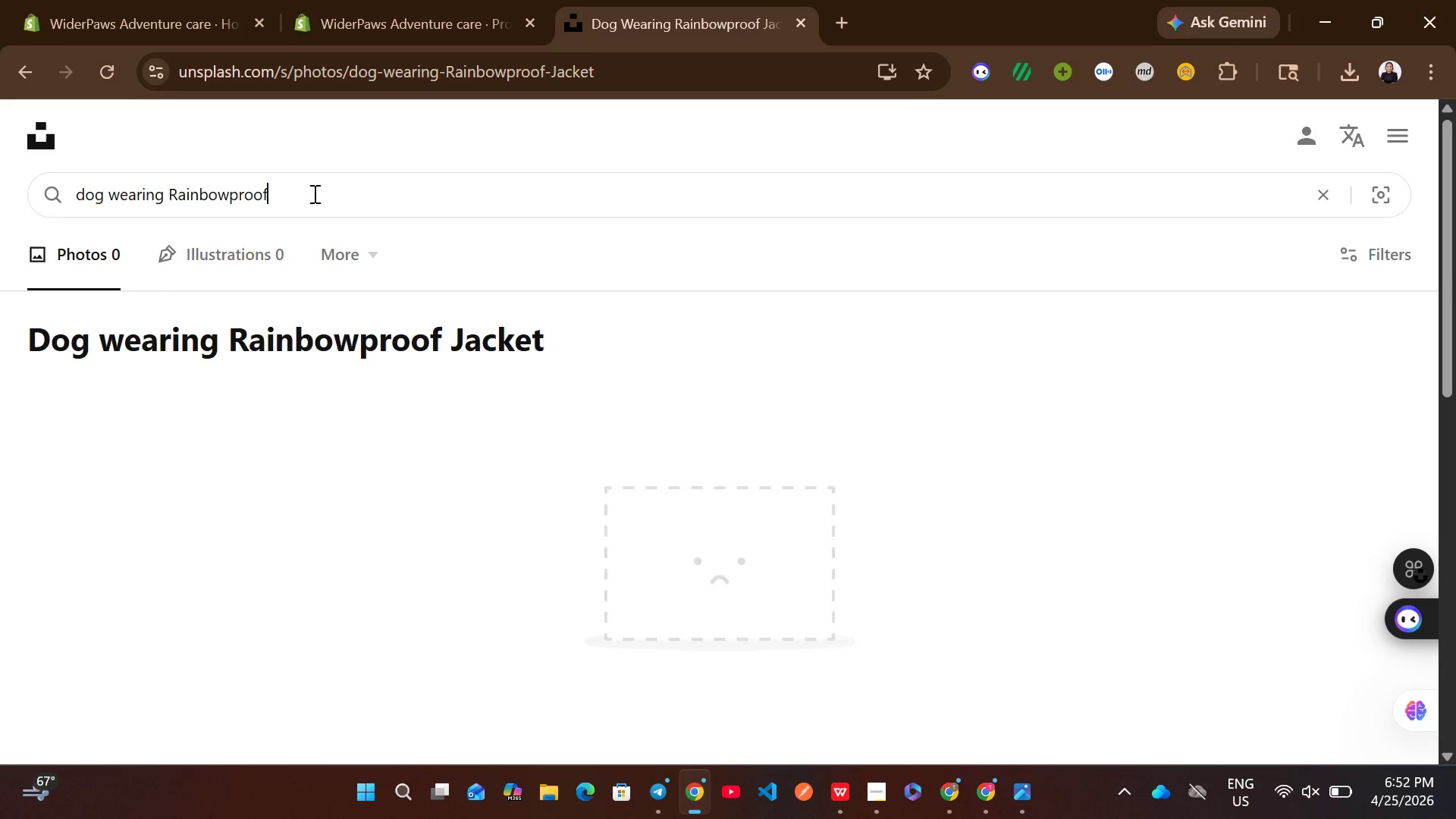 
key(Enter)
 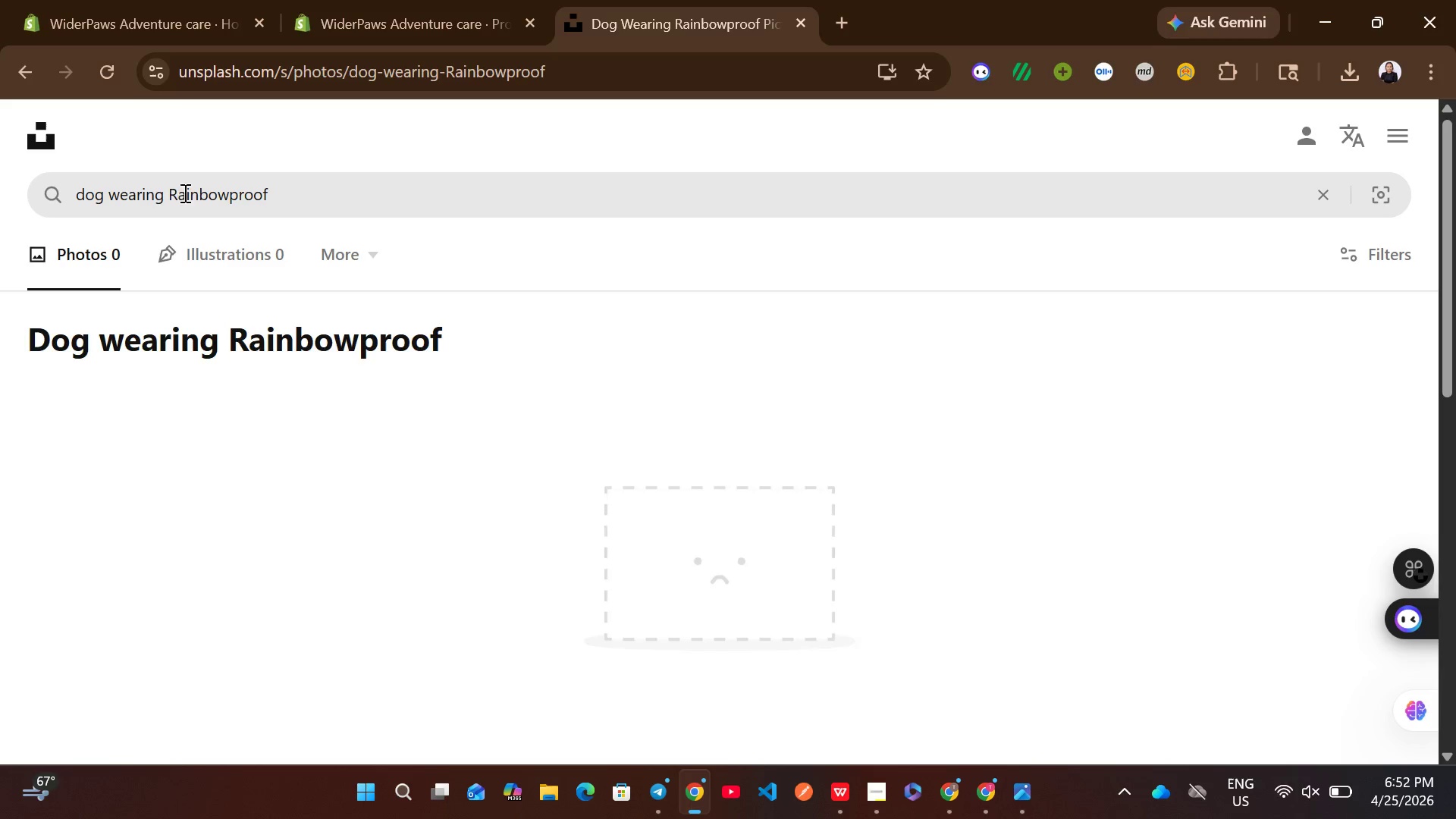 
left_click_drag(start_coordinate=[168, 193], to_coordinate=[76, 192])
 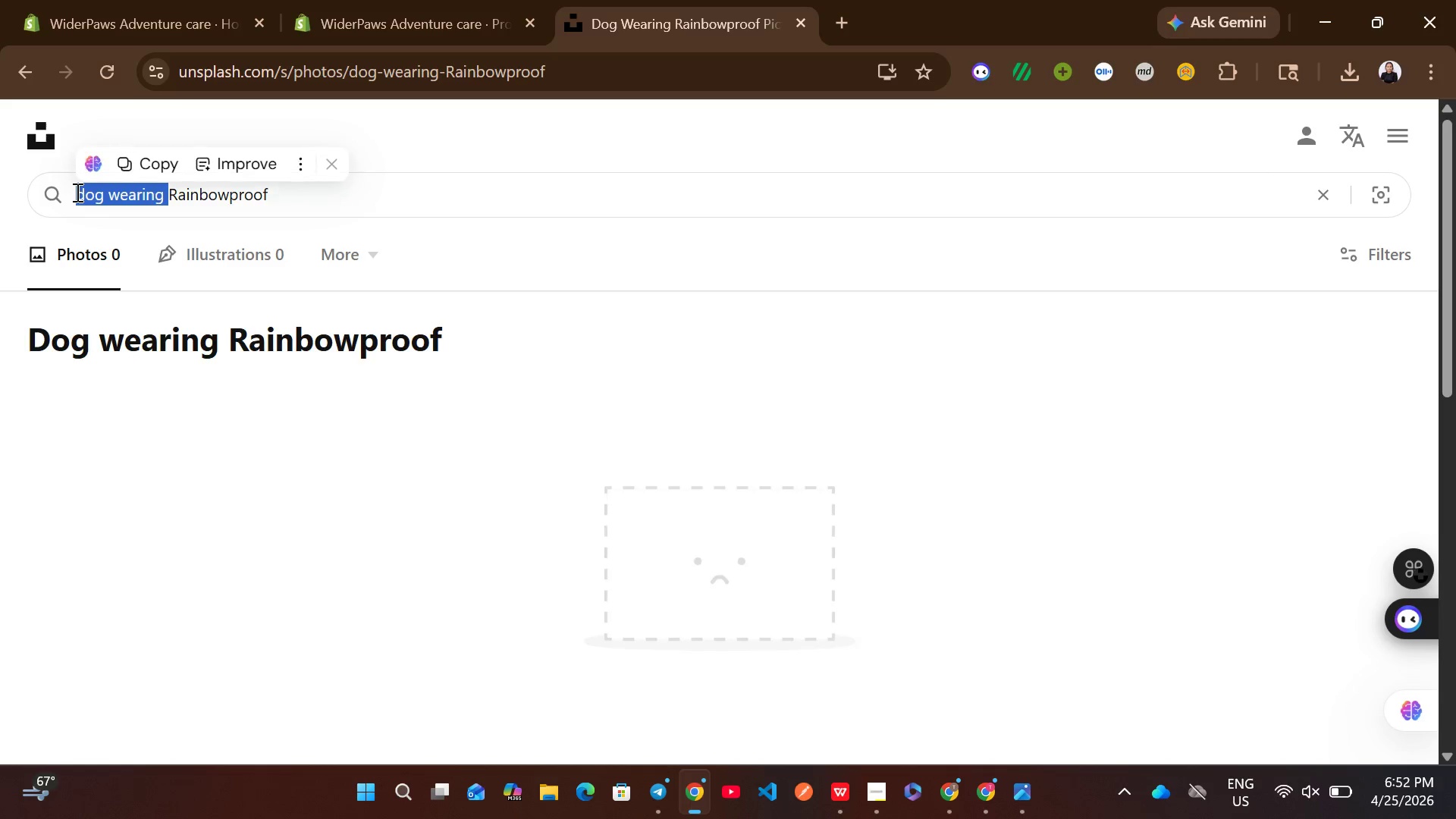 
key(Backspace)
 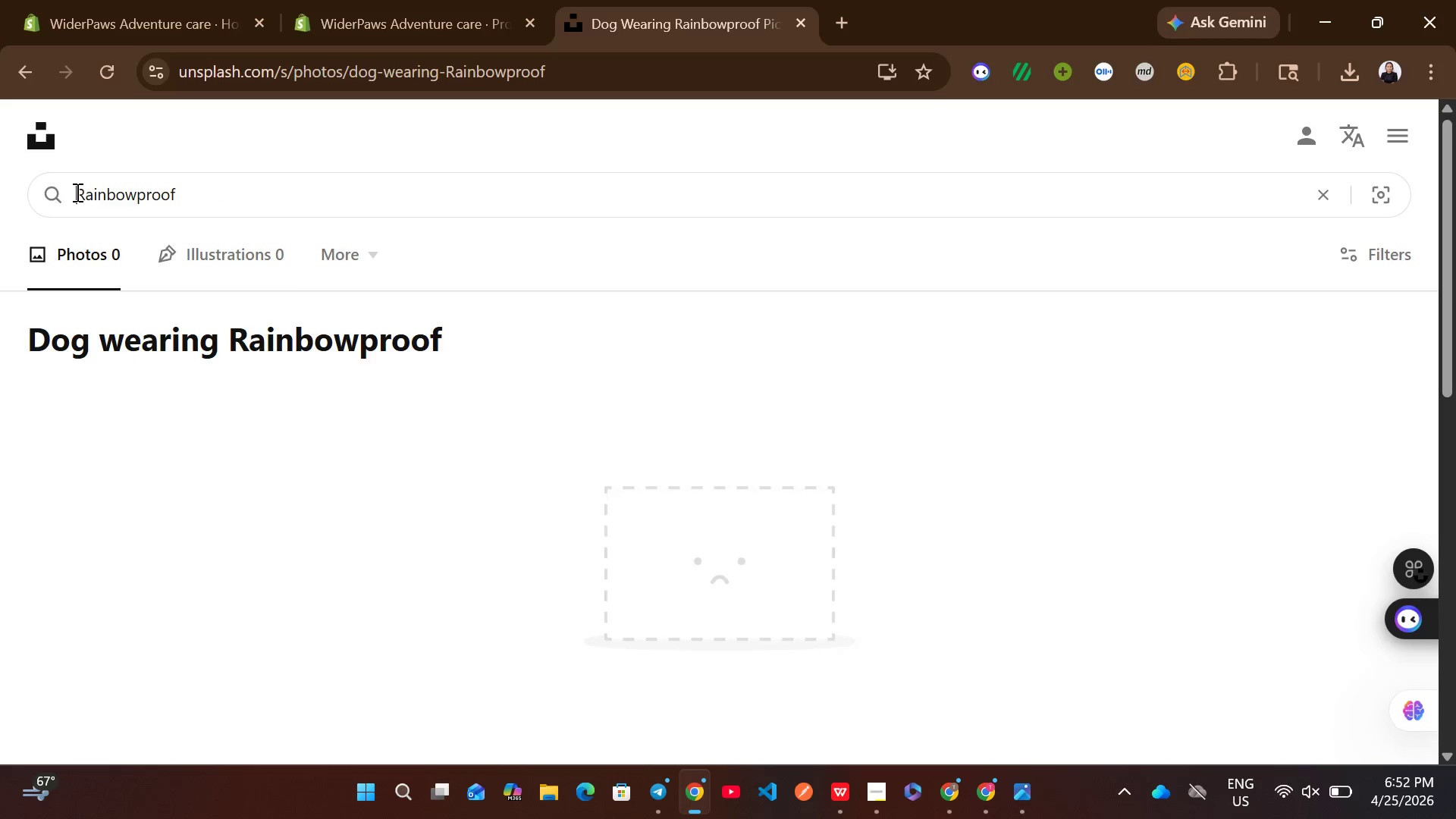 
key(Enter)
 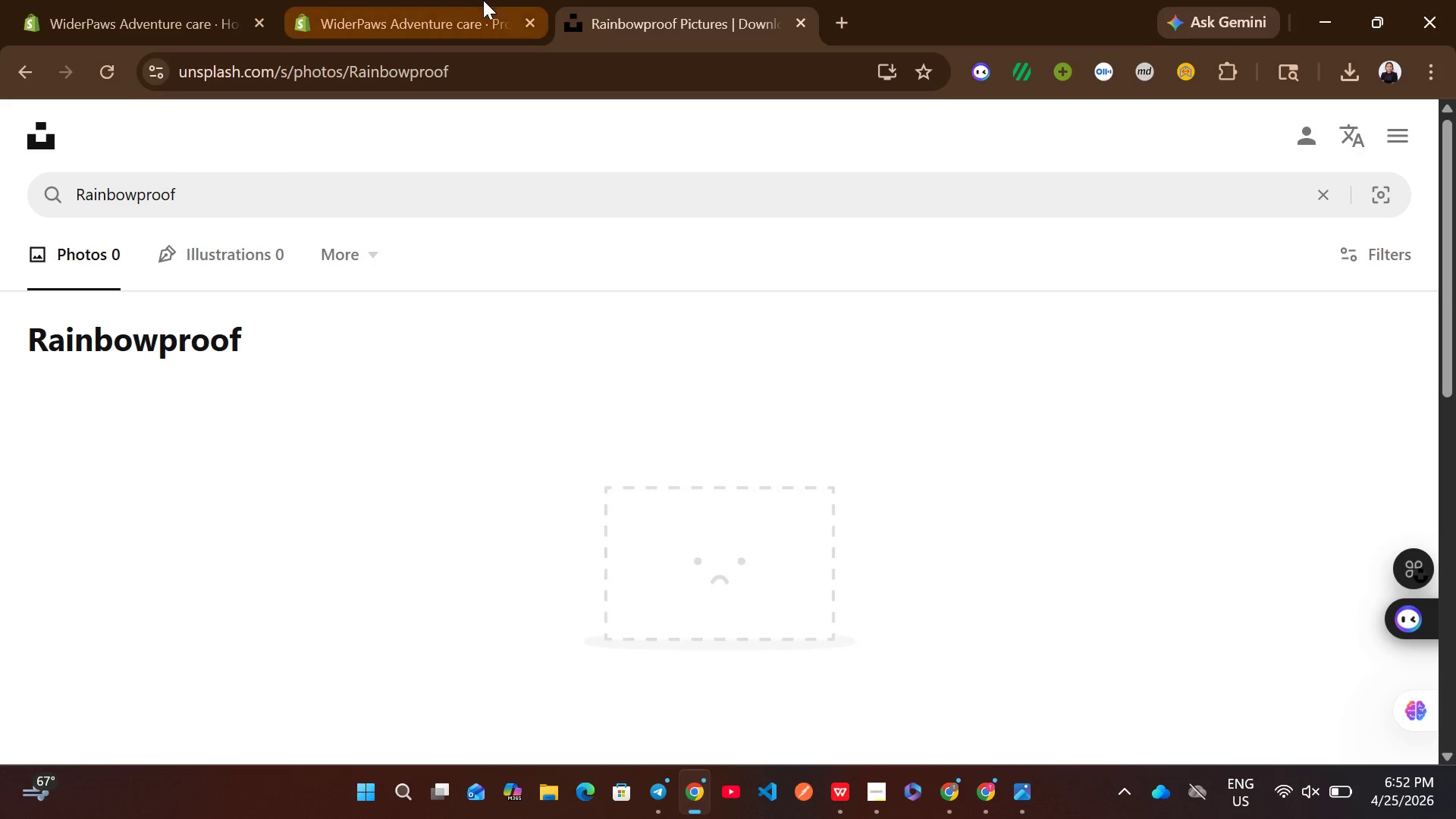 
left_click([384, 0])
 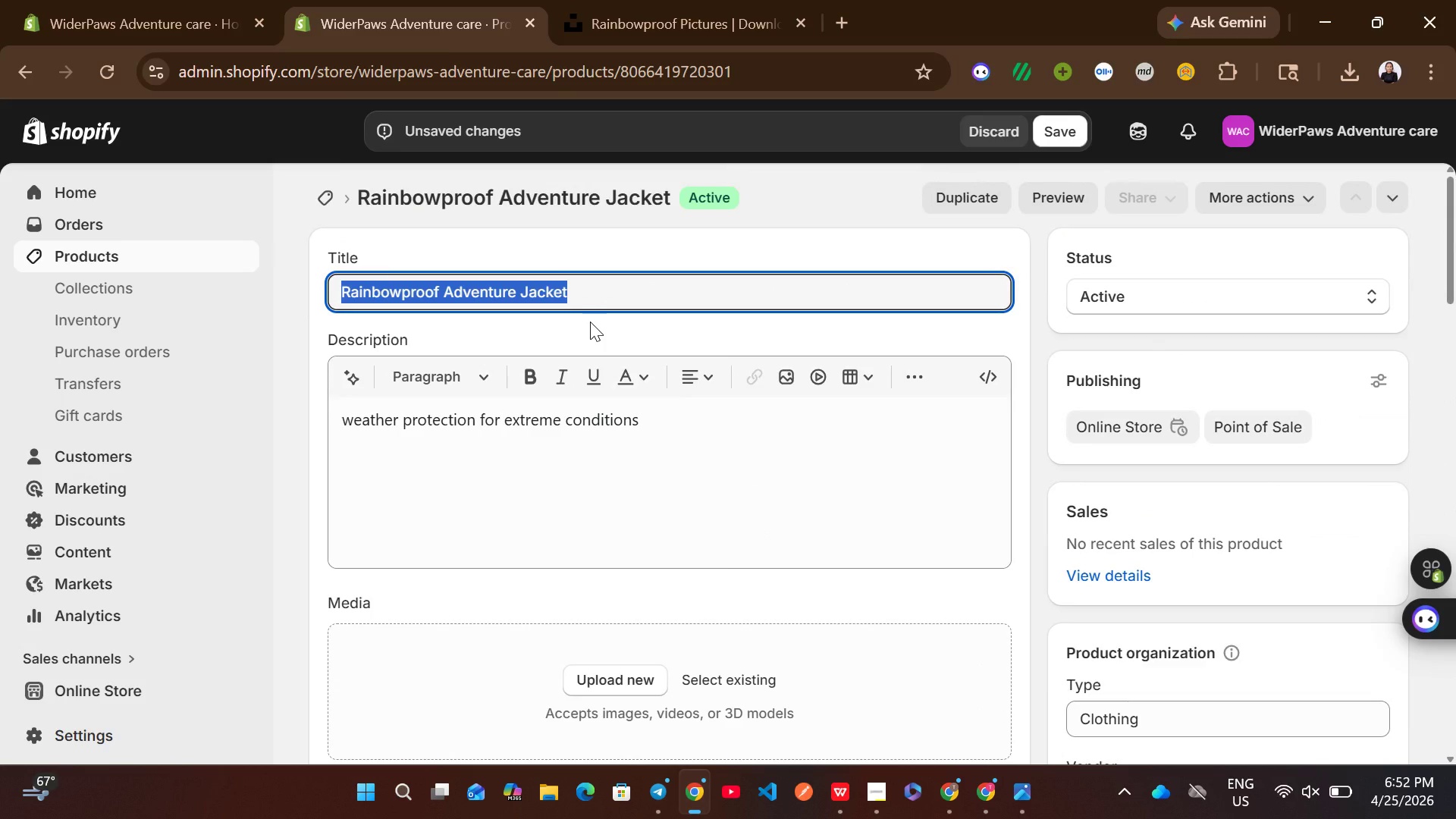 
left_click([610, 305])
 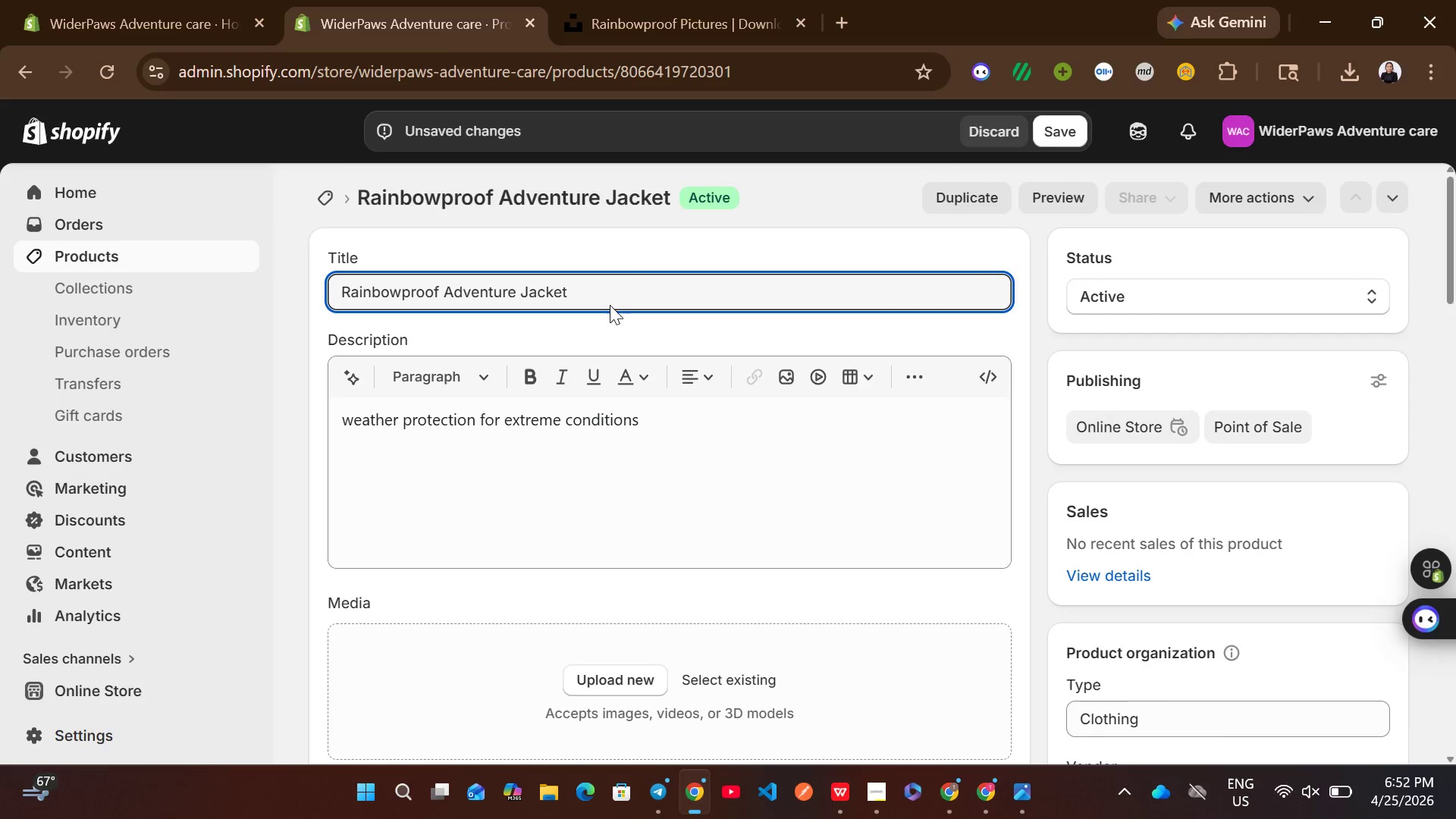 
wait(6.52)
 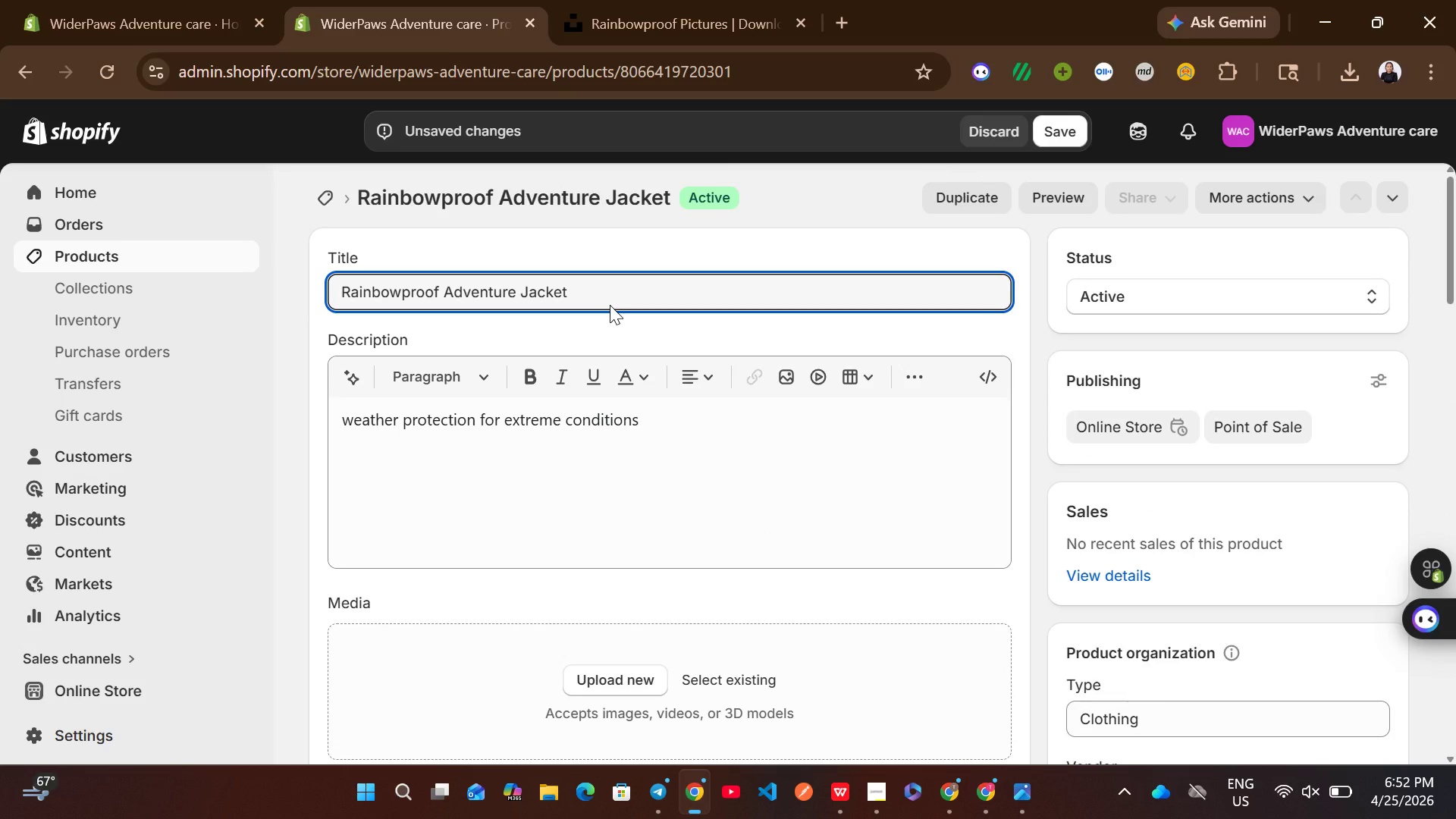 
left_click([398, 286])
 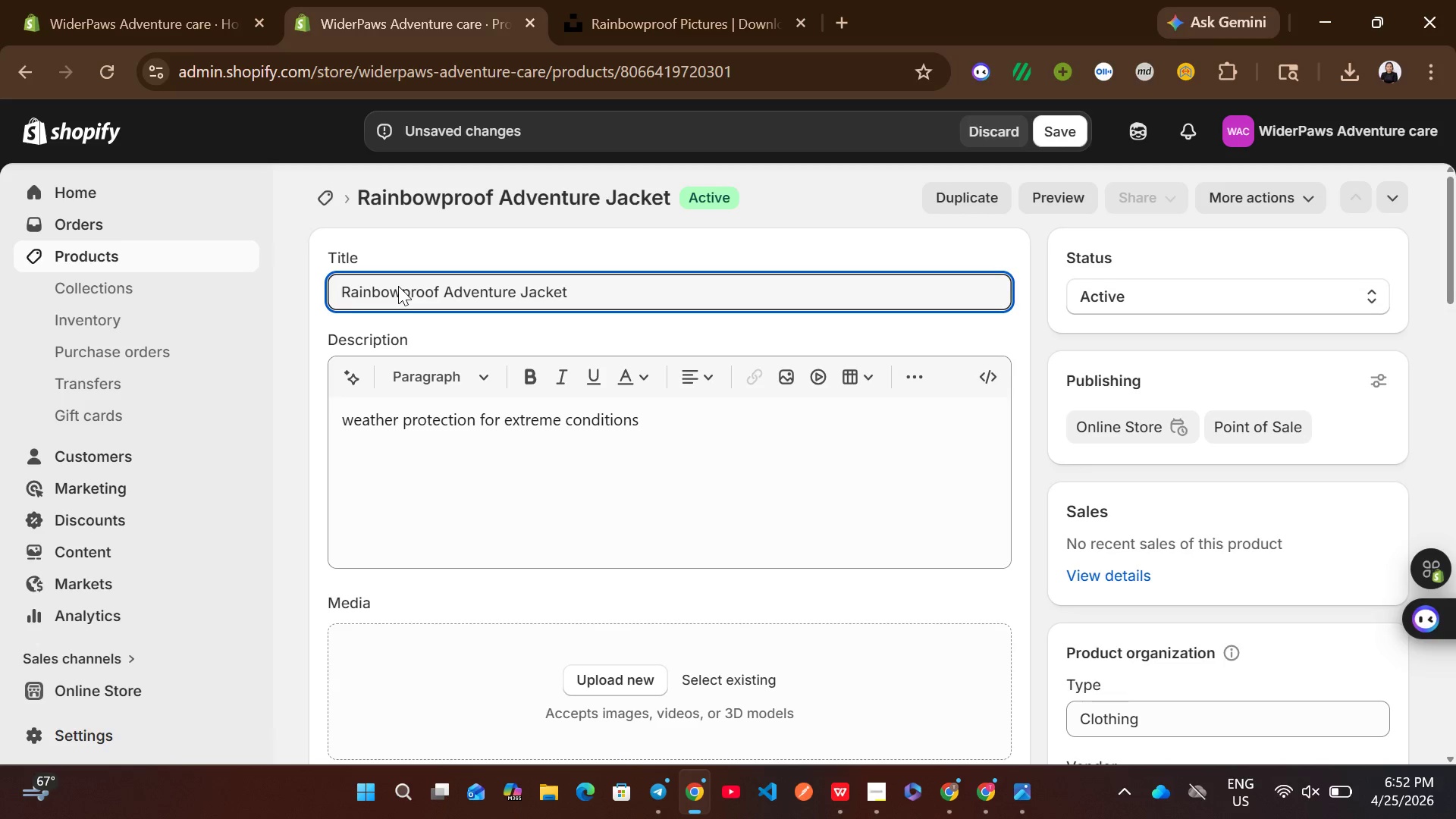 
key(Backspace)
 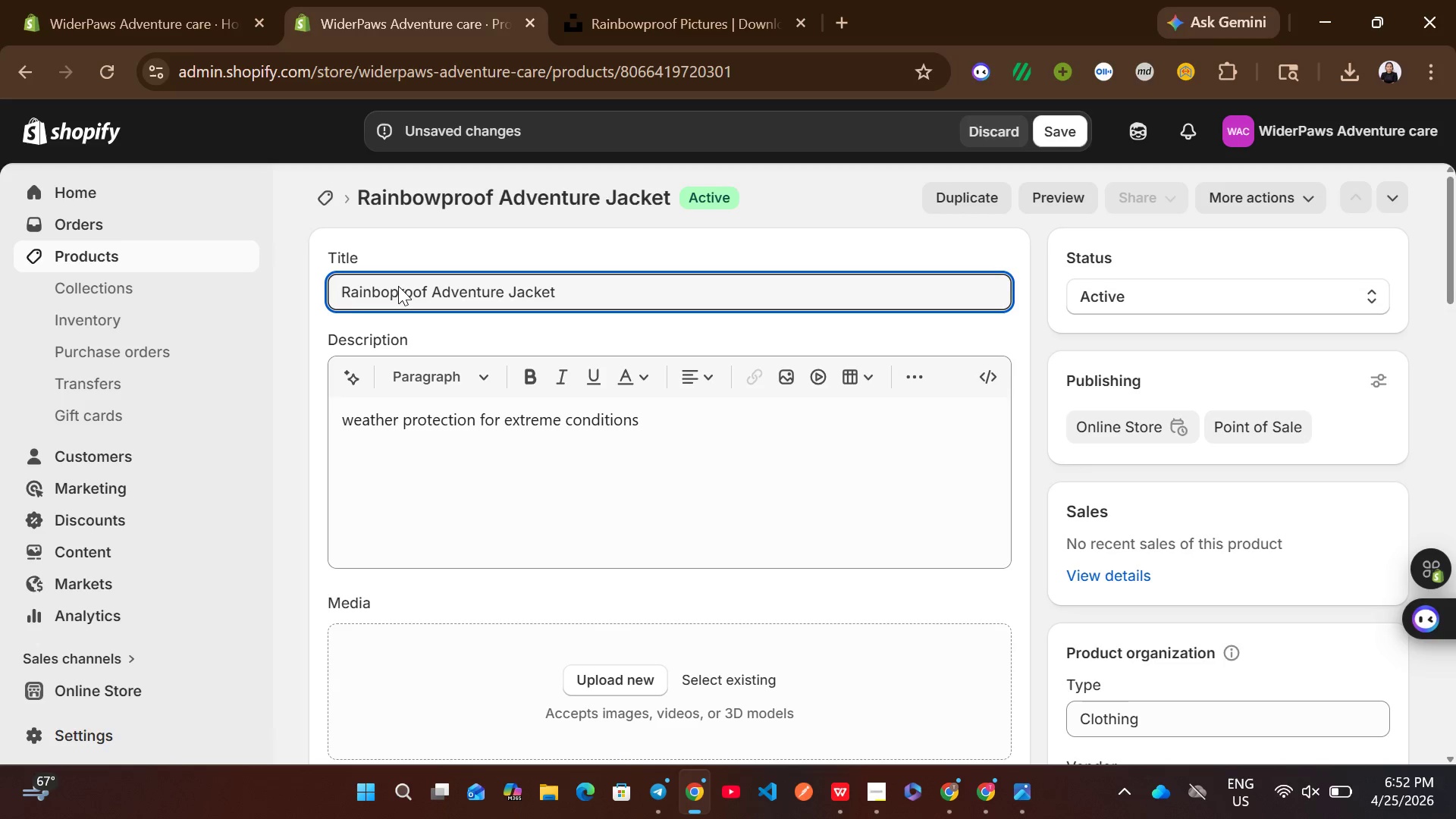 
key(Backspace)
 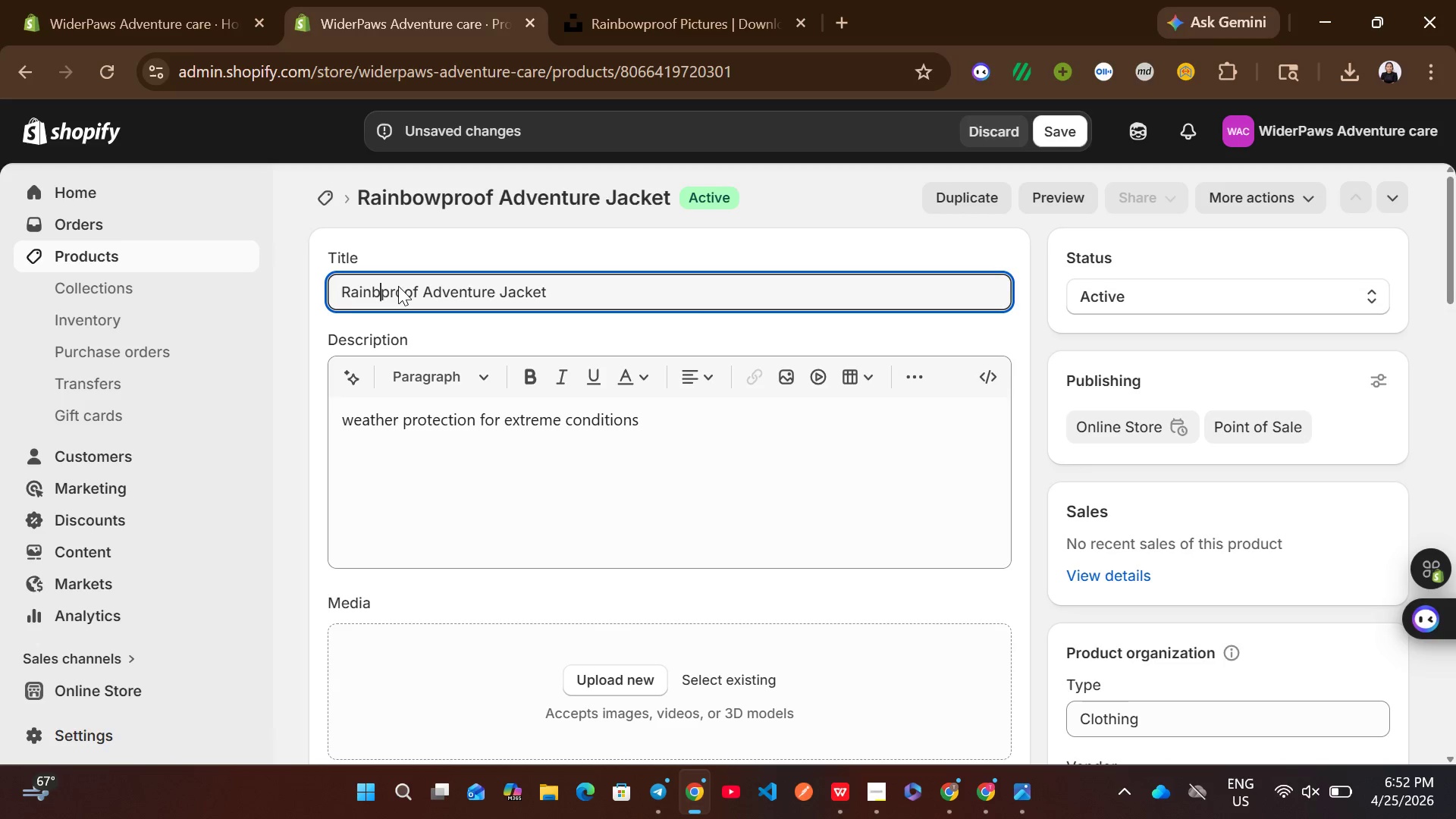 
key(Backspace)
 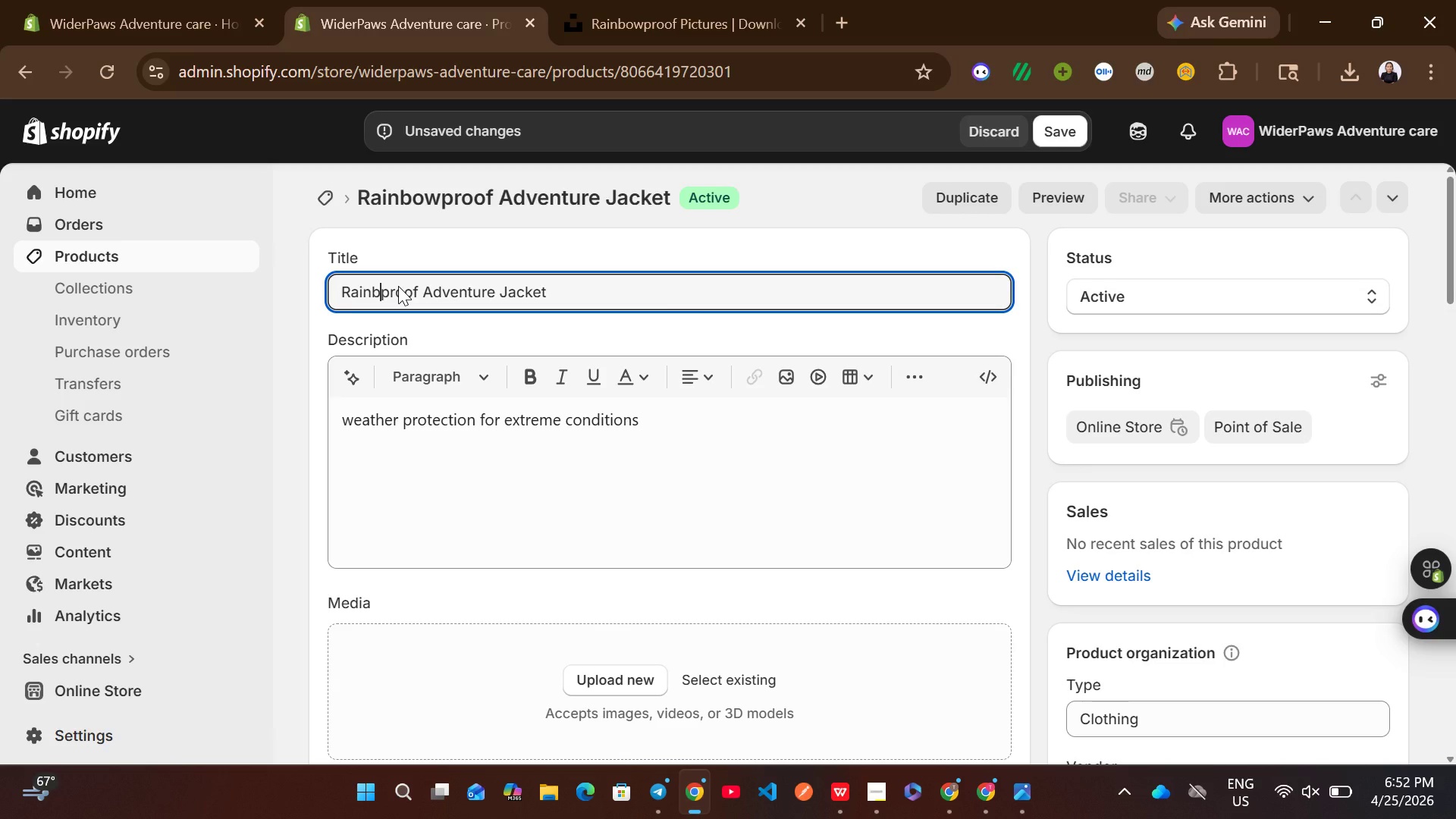 
key(Backspace)
 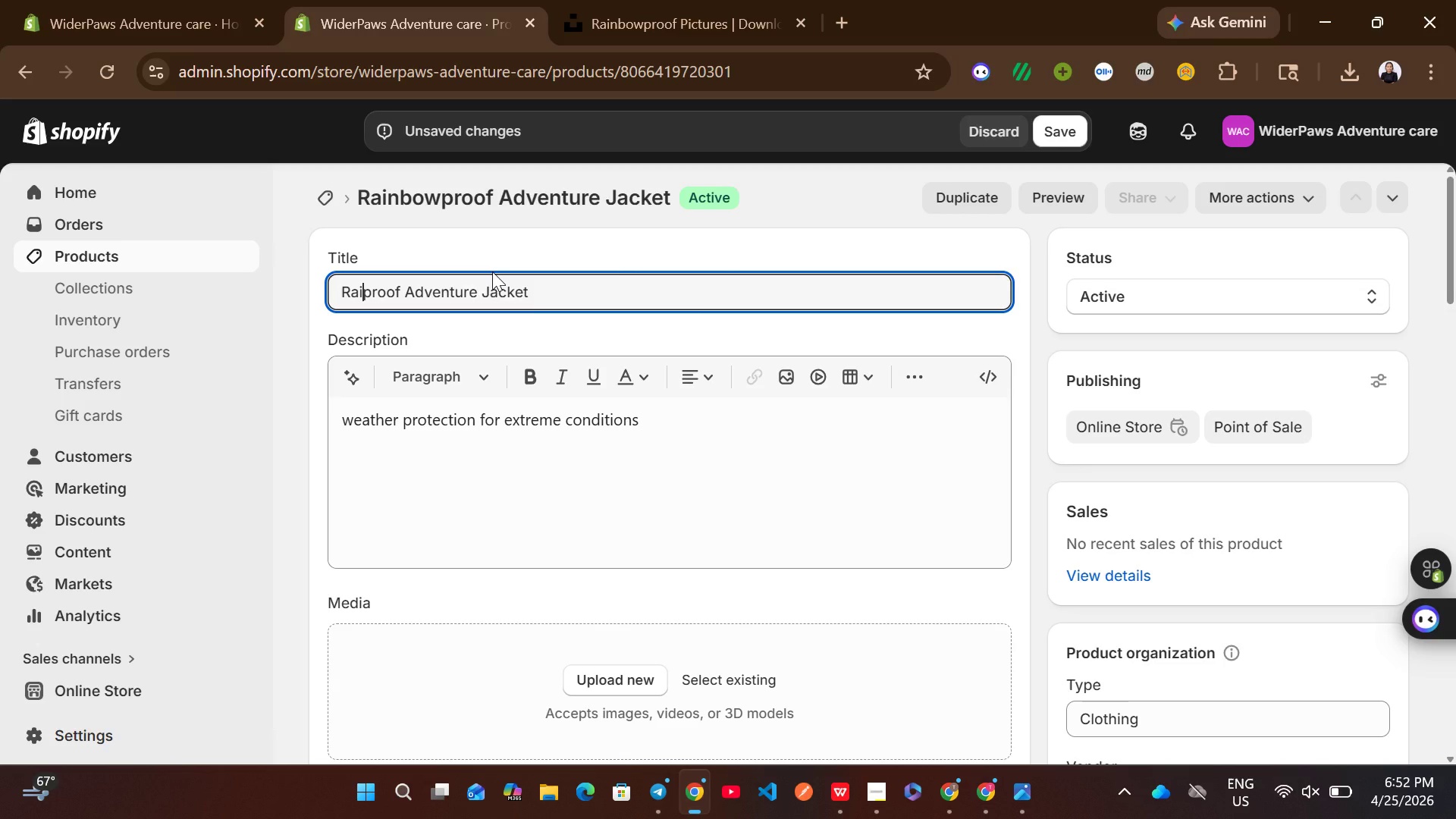 
key(M)
 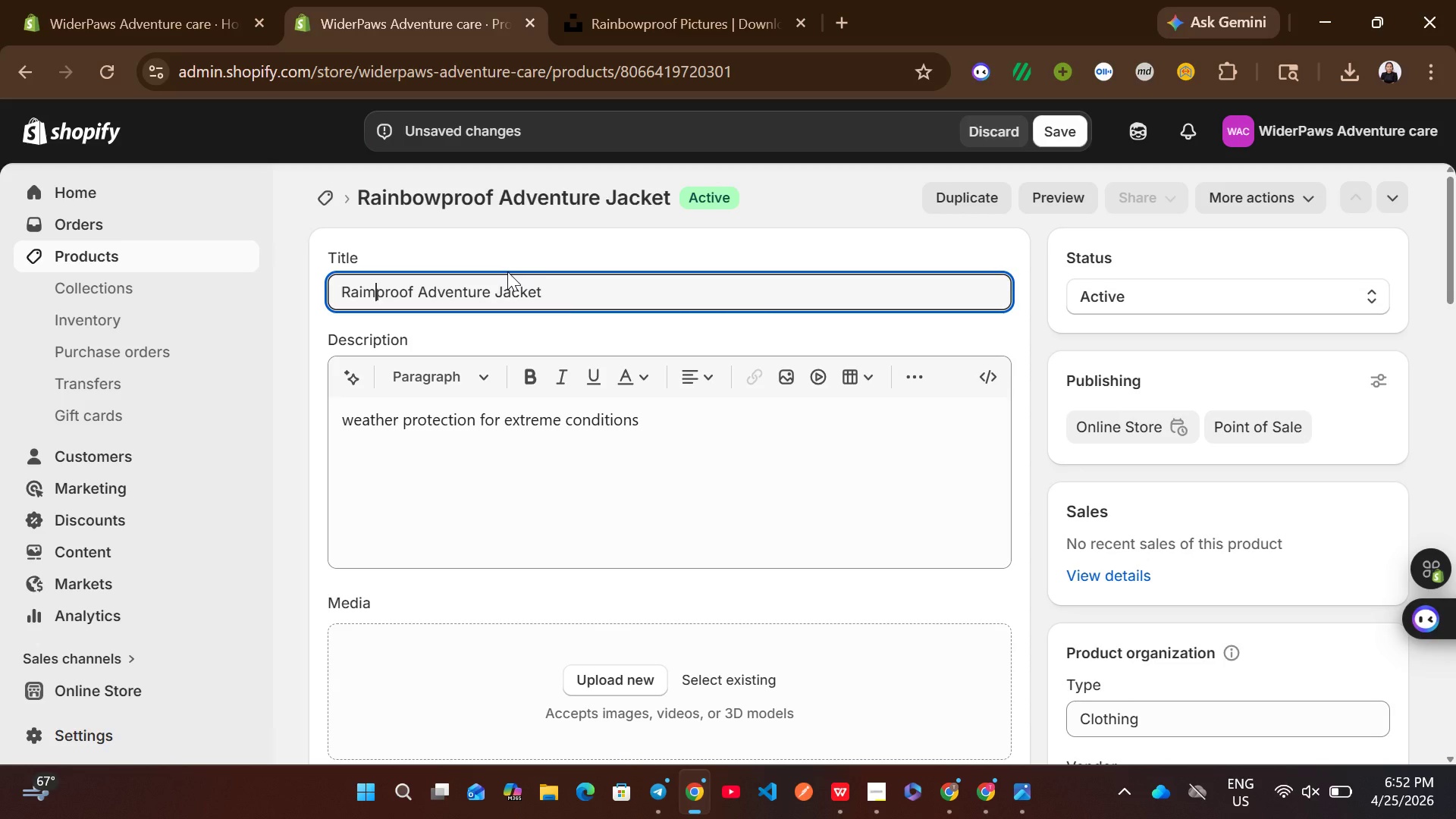 
key(Backspace)
 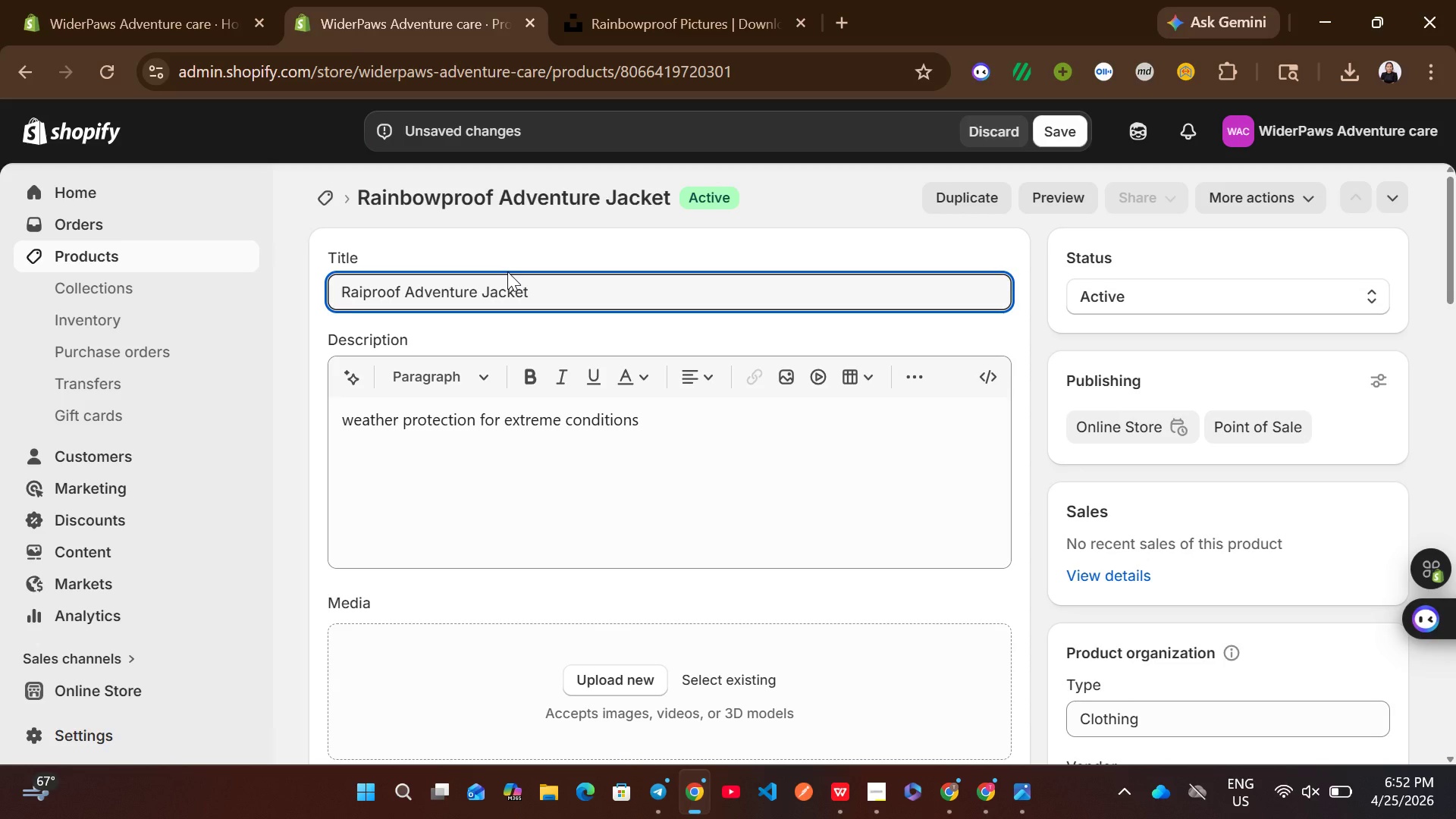 
key(N)
 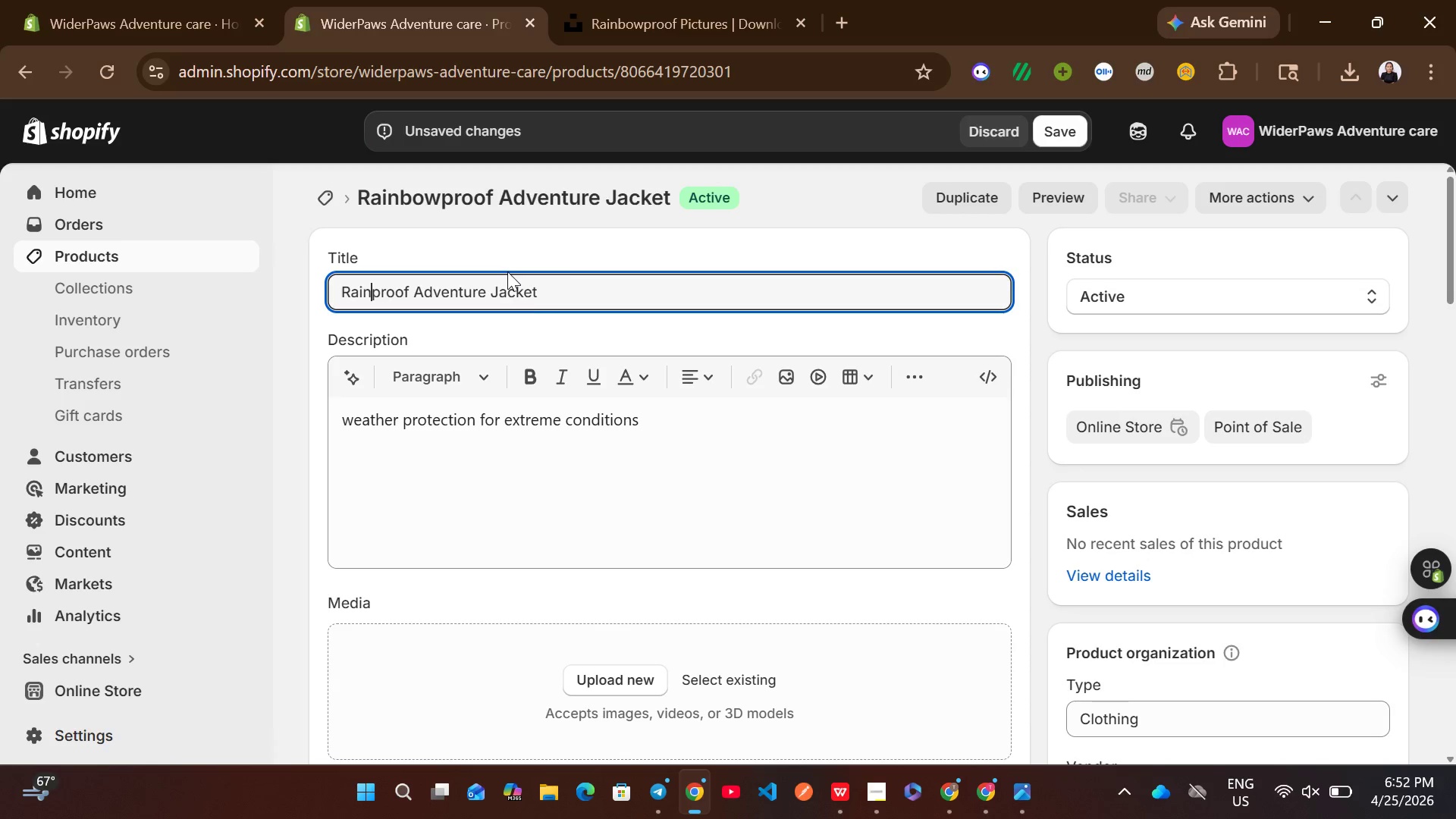 
key(Control+A)
 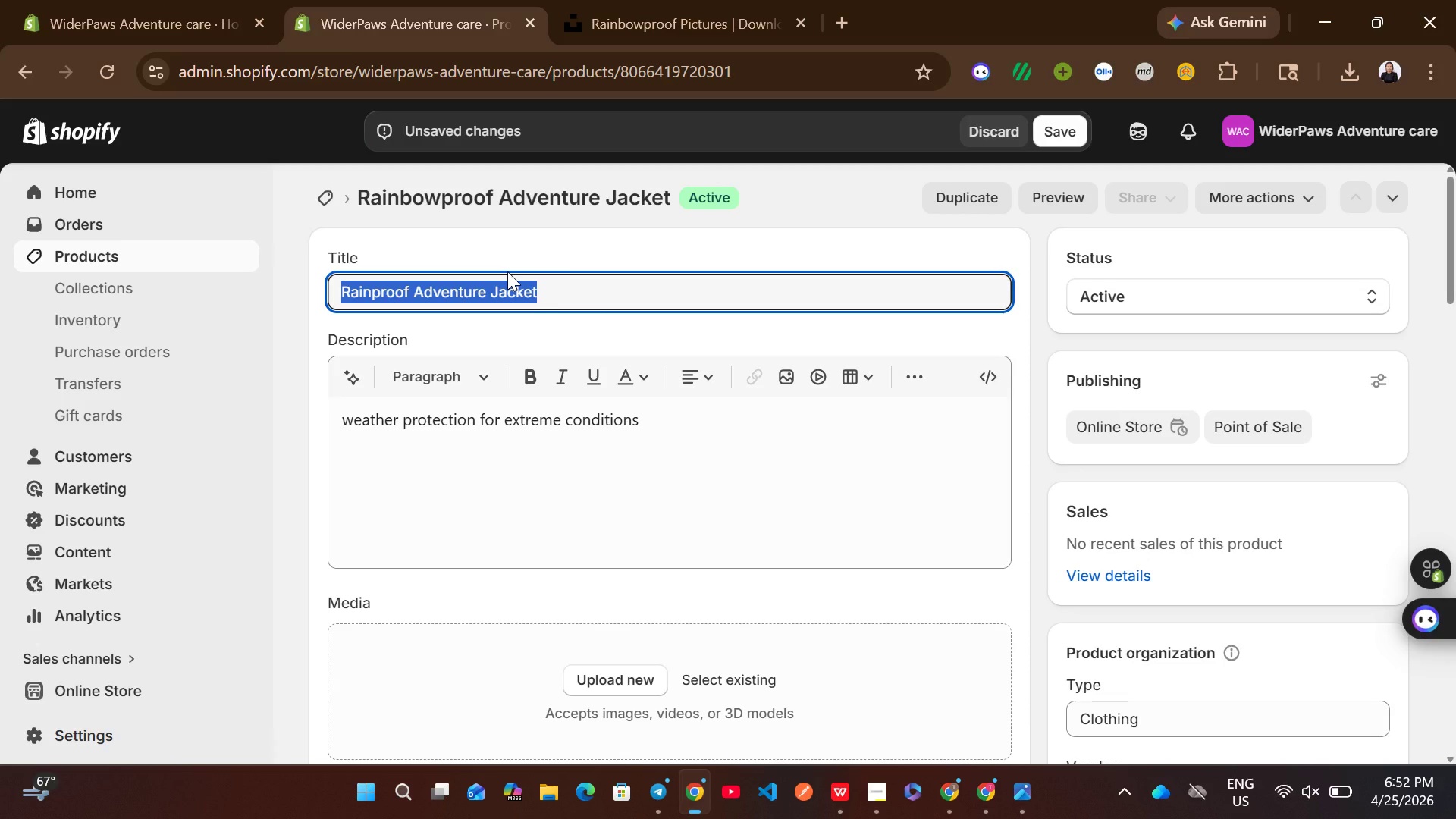 
key(Control+C)
 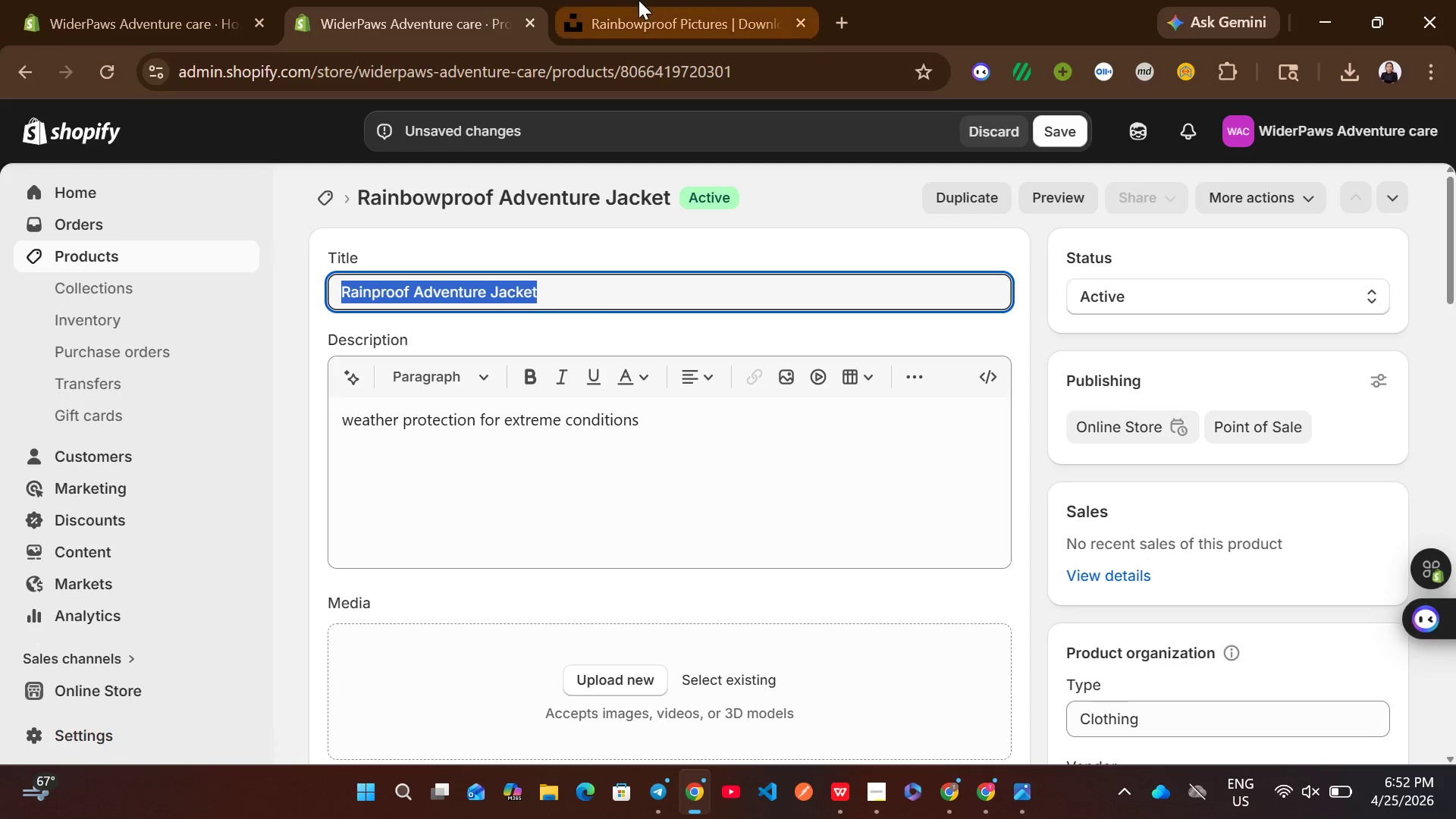 
left_click([639, 0])
 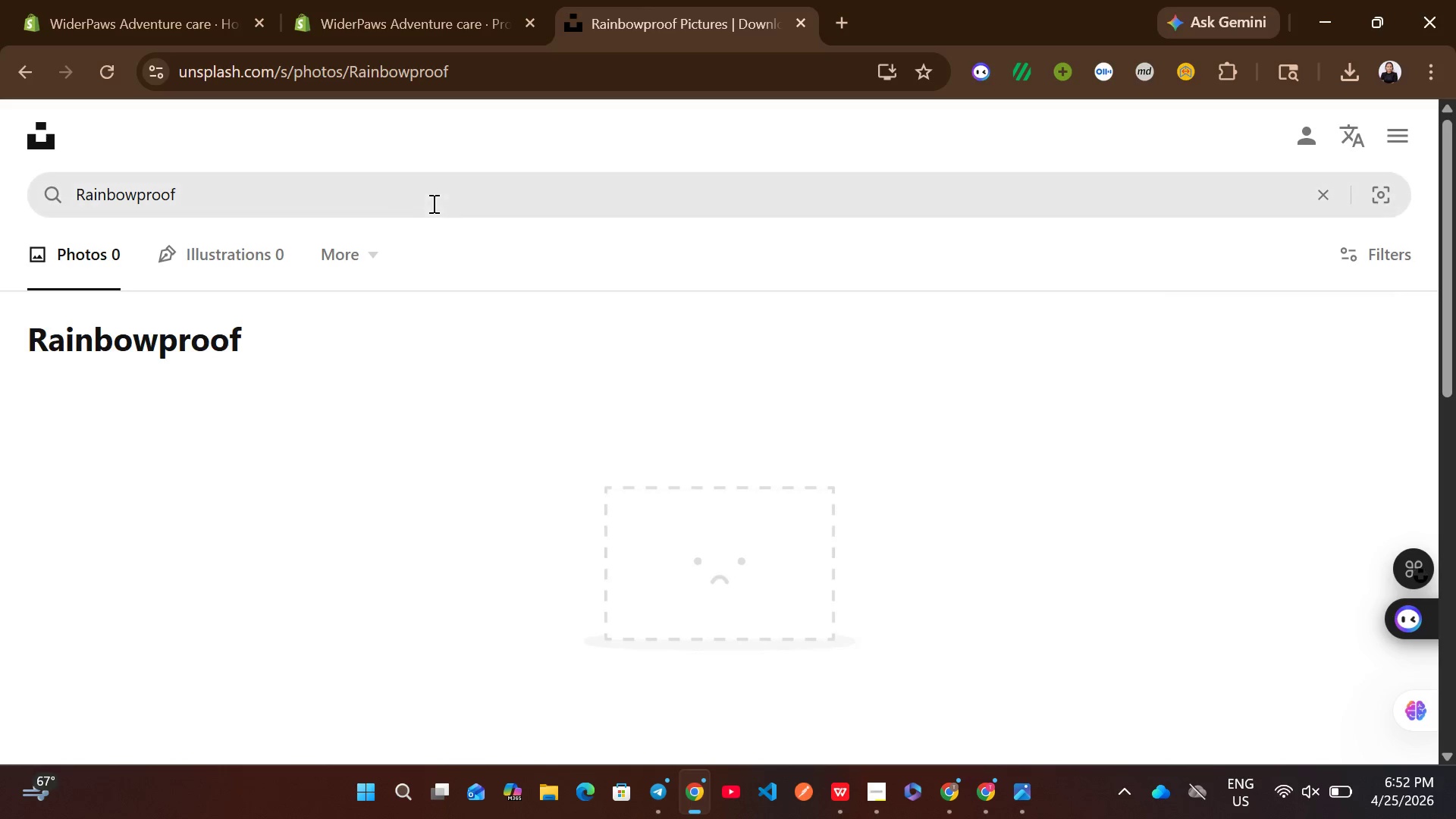 
left_click([432, 203])
 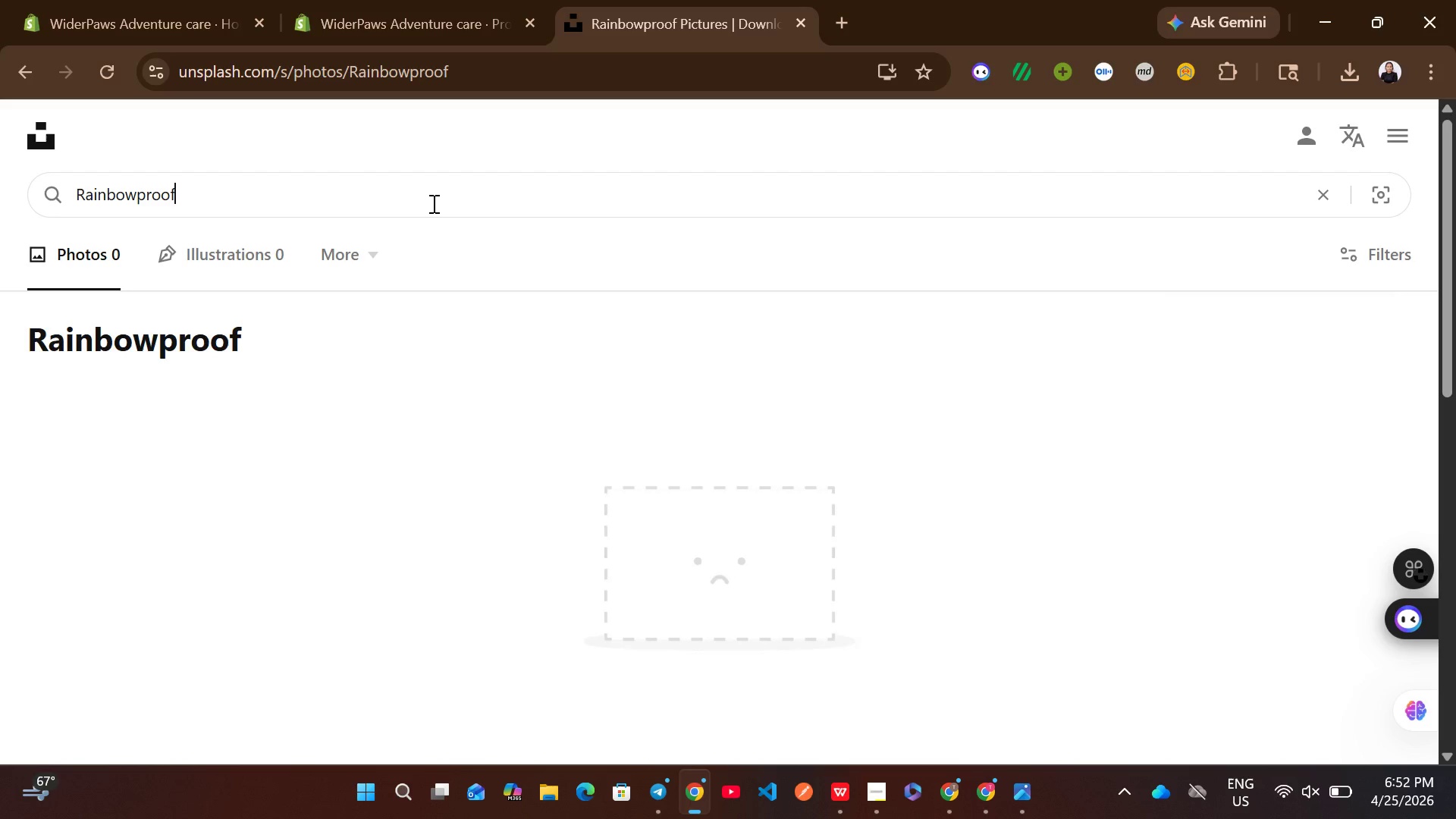 
key(Control+A)
 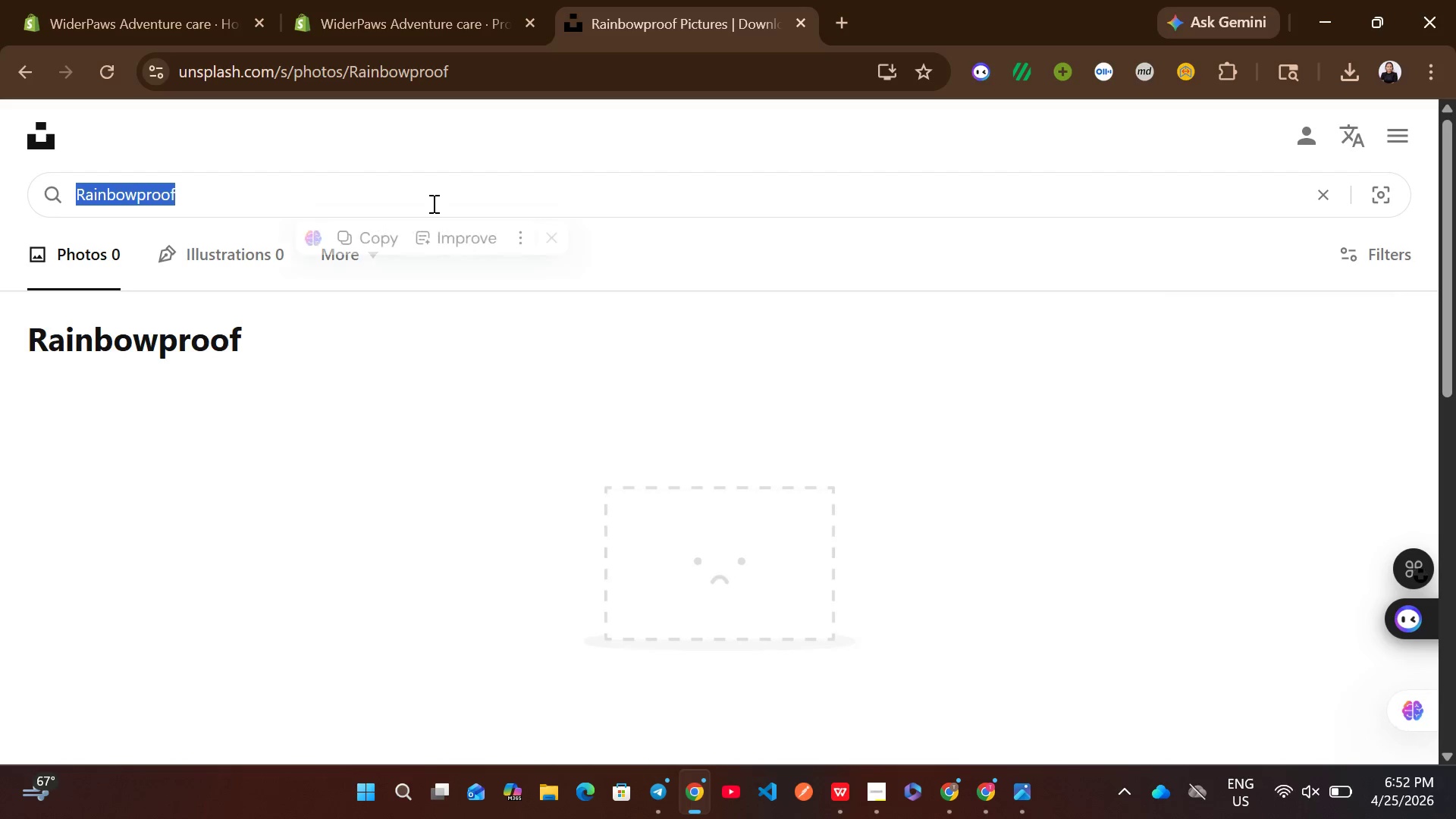 
key(Control+ControlLeft)
 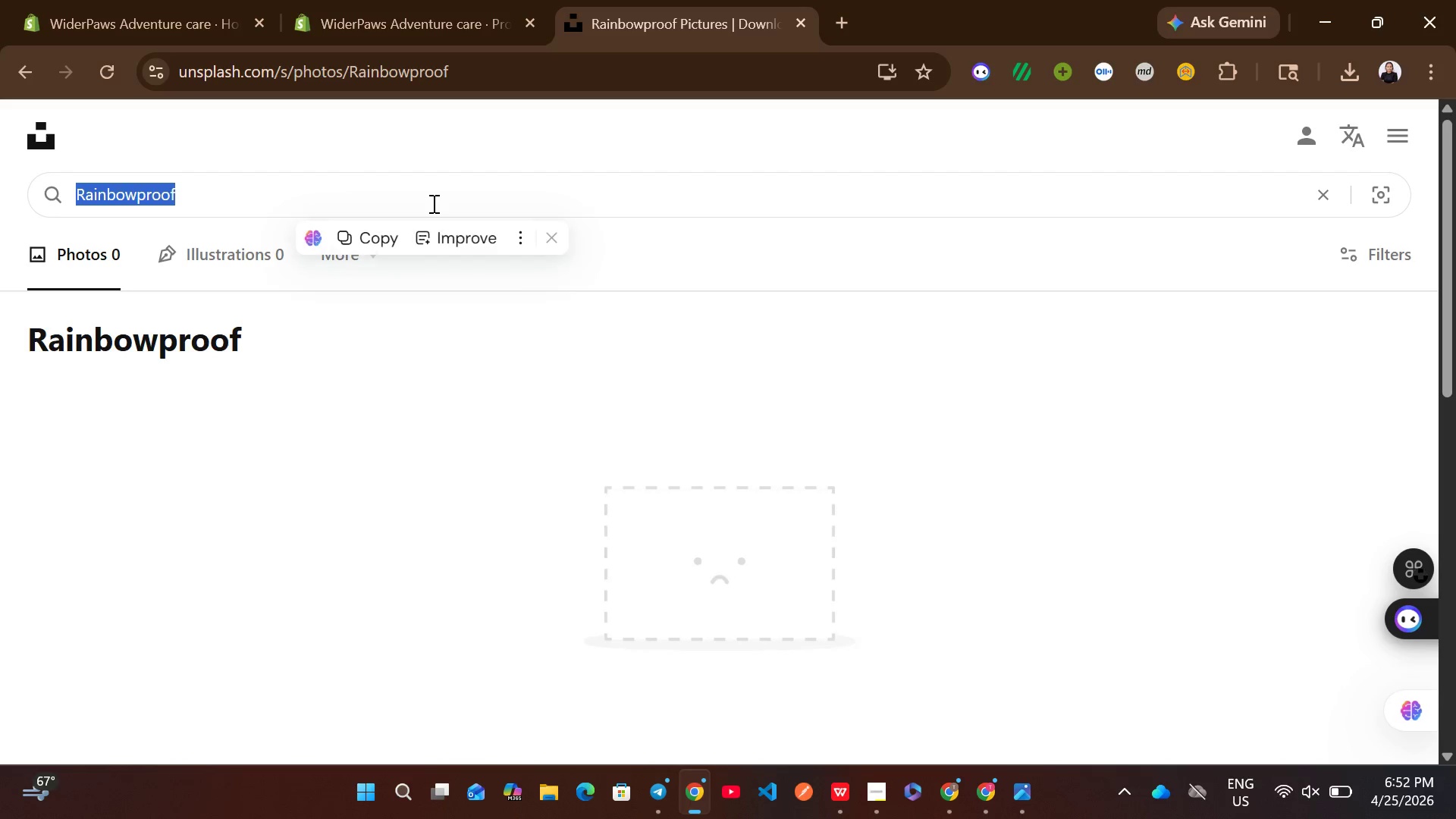 
key(Control+V)
 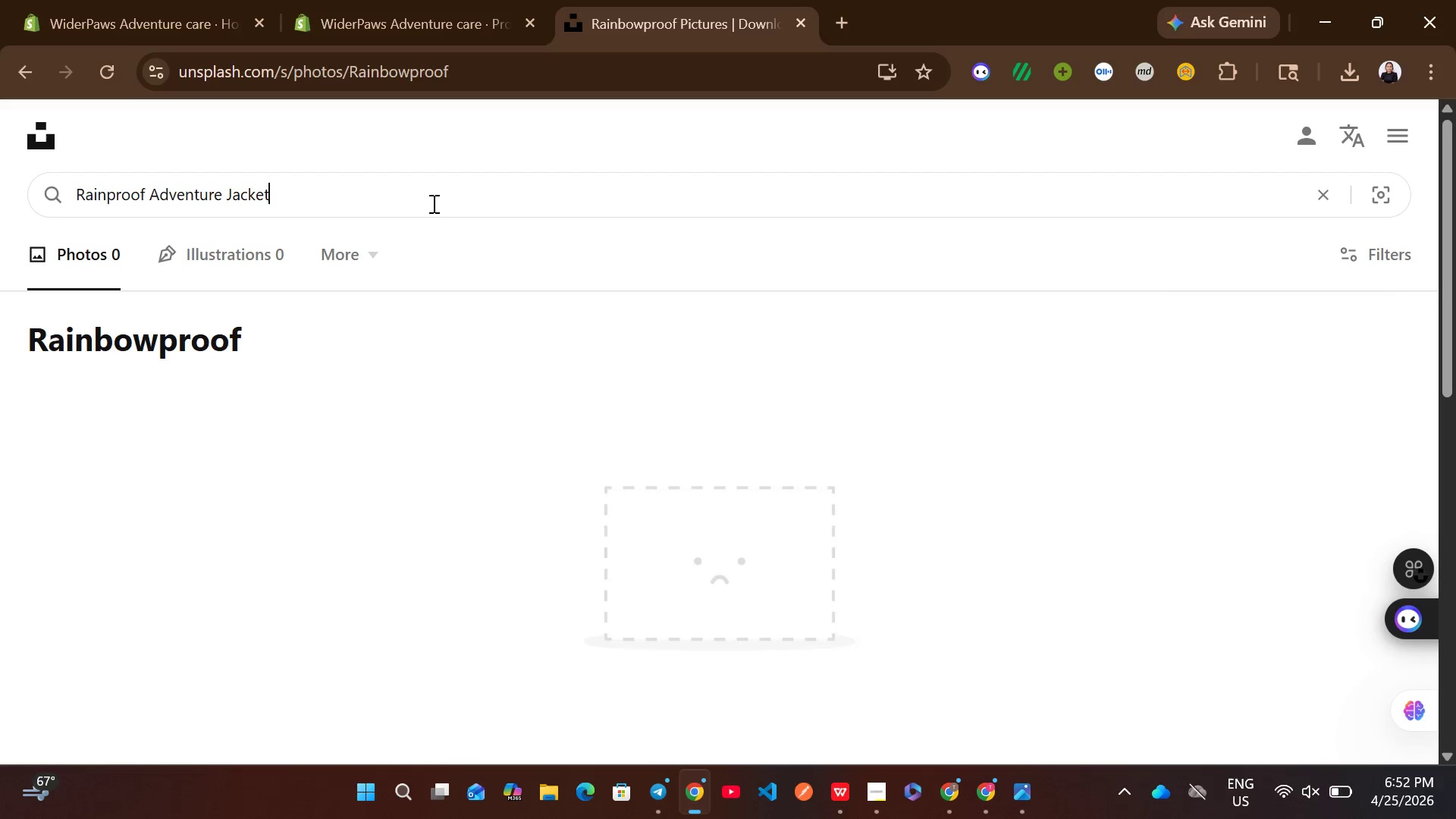 
key(Enter)
 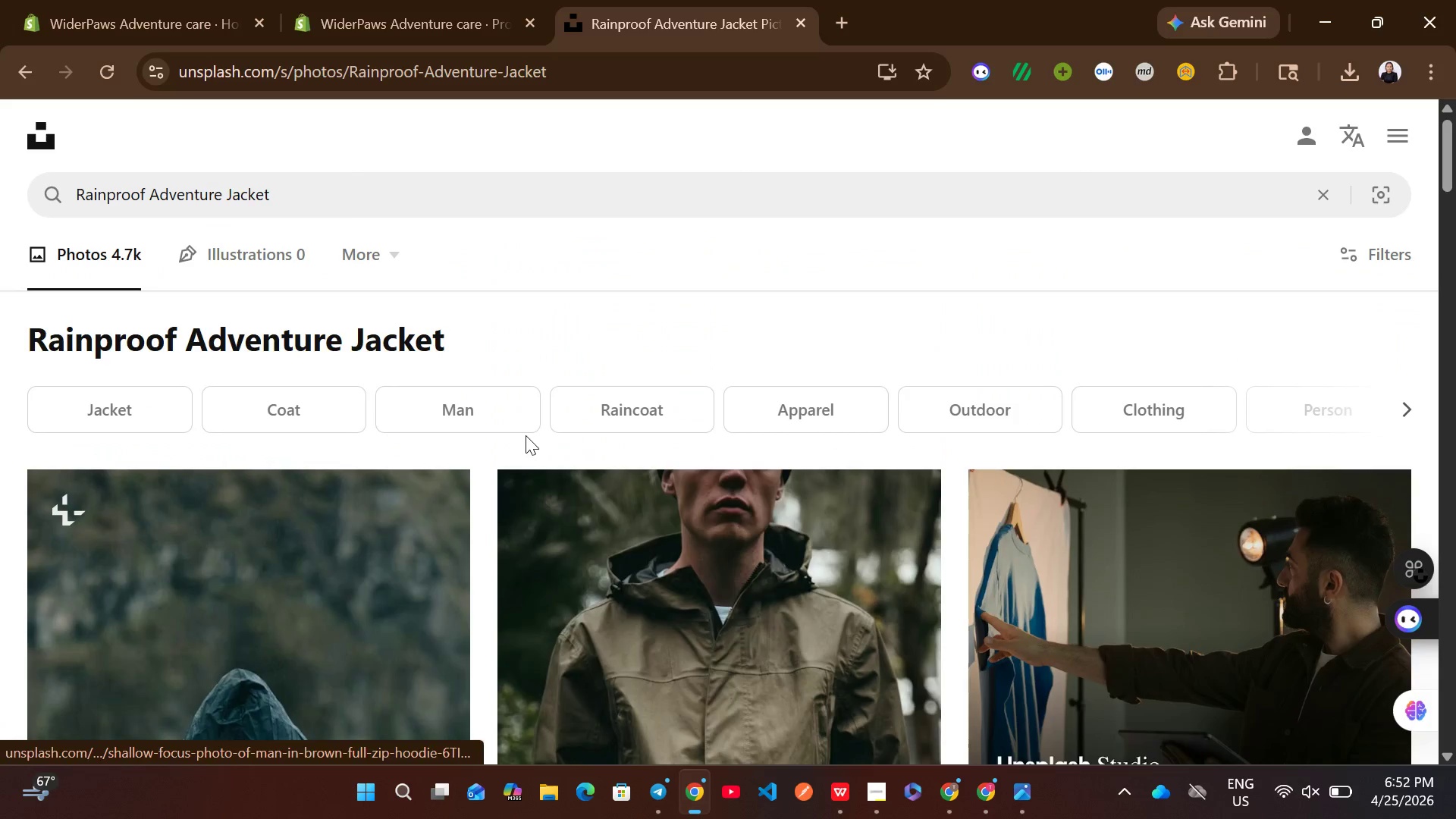 
left_click([359, 199])
 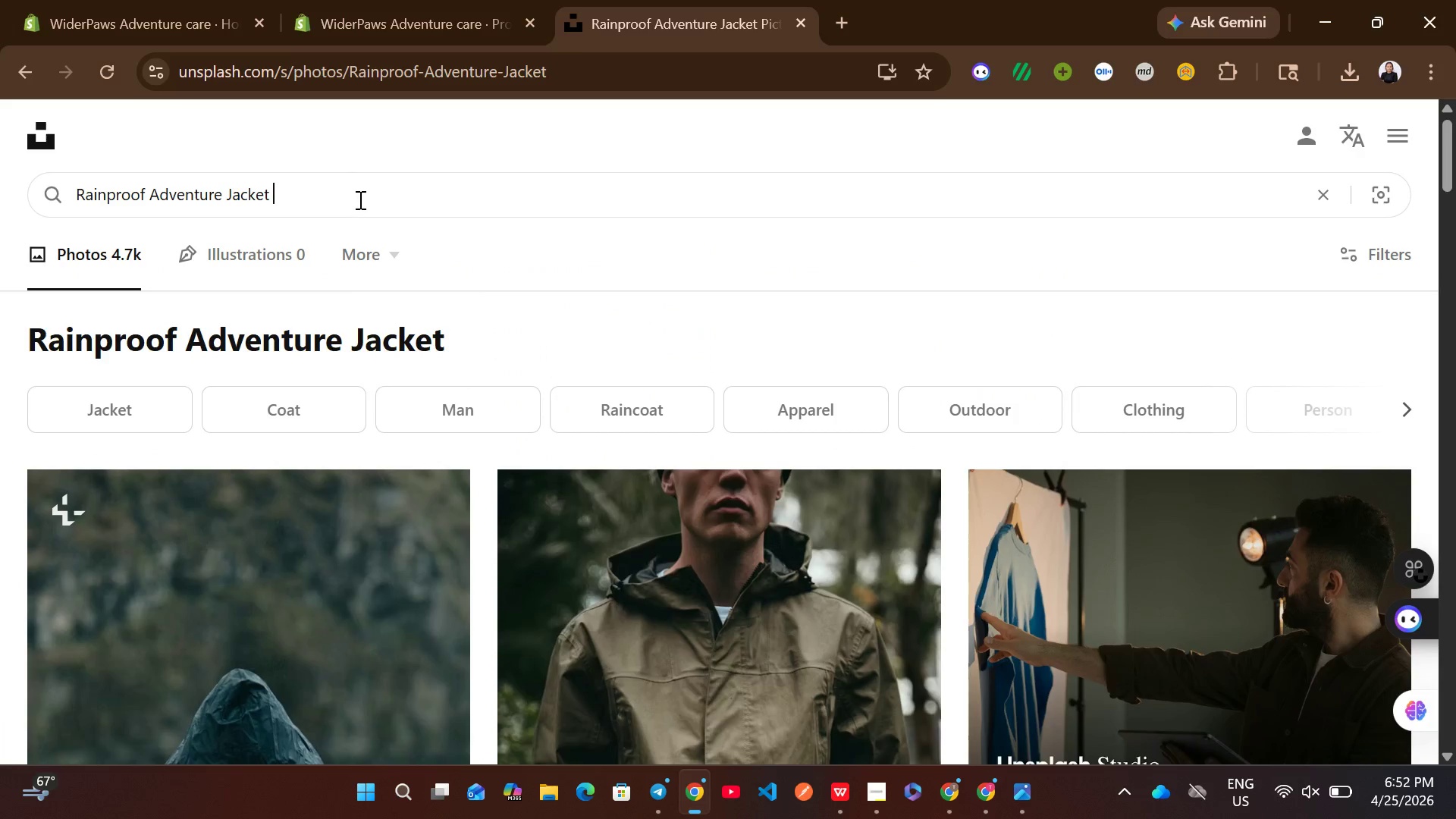 
type( for dog)
 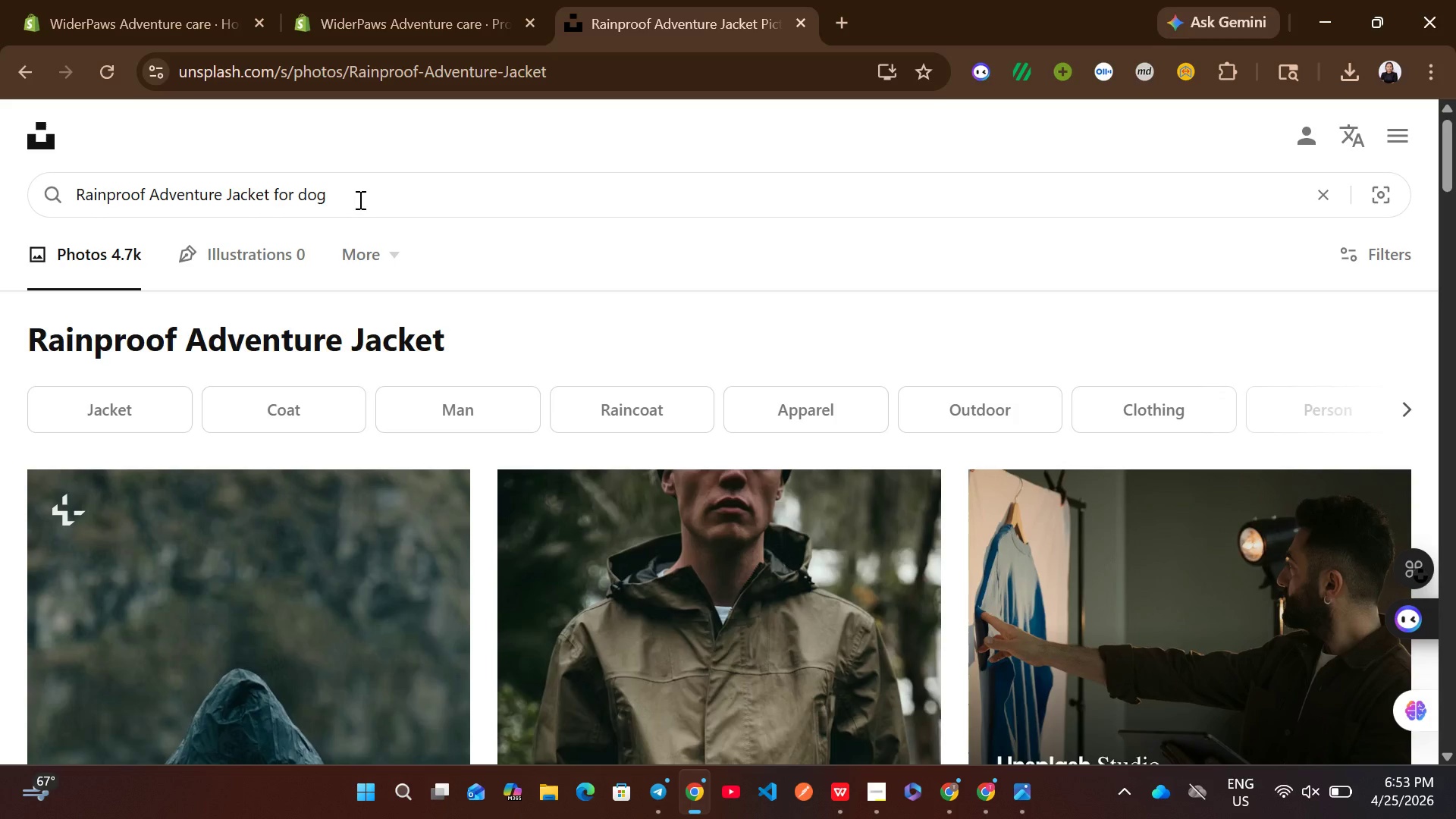 
key(Enter)
 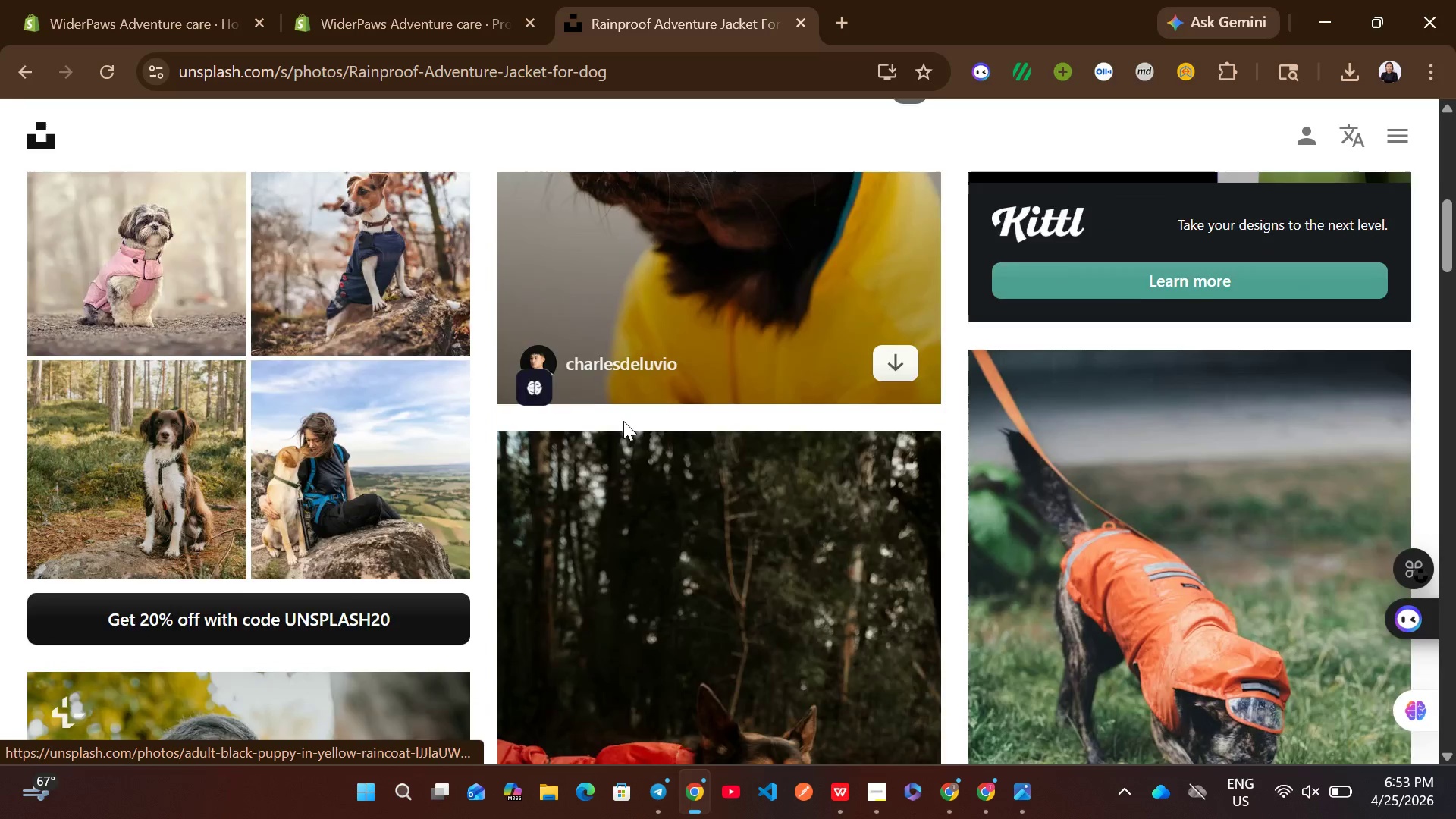 
left_click([893, 515])
 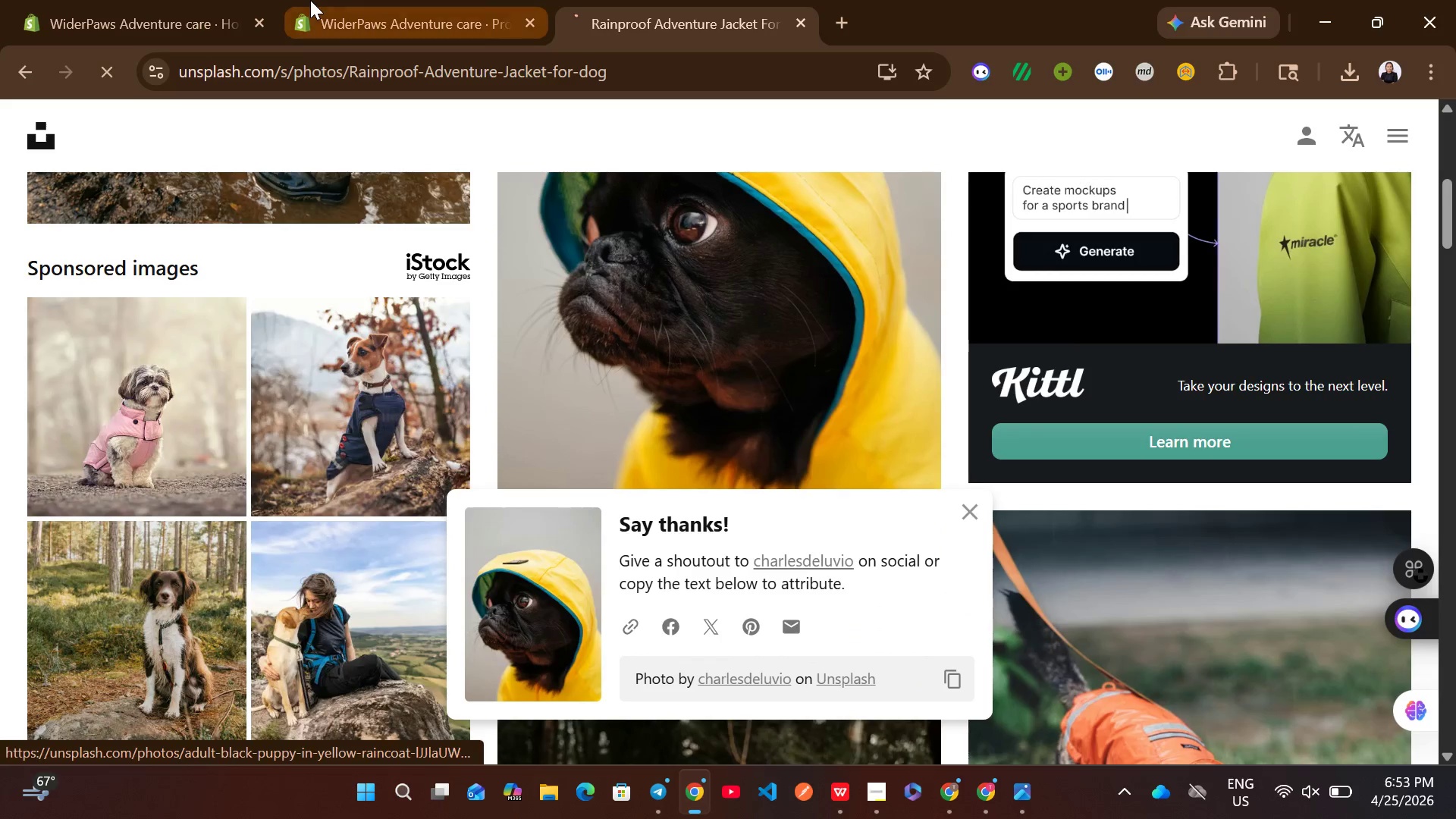 
left_click([310, 0])
 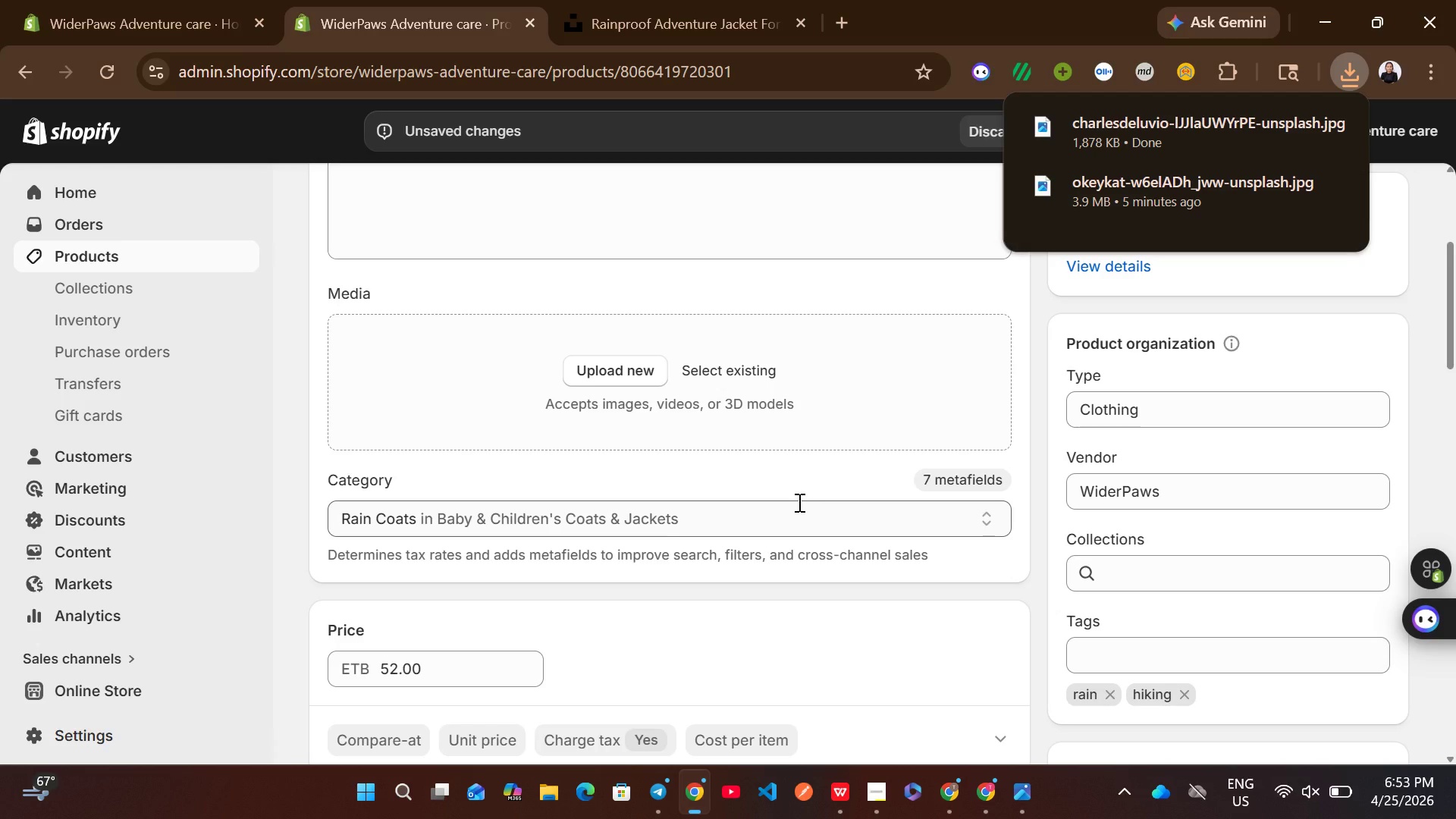 
wait(6.59)
 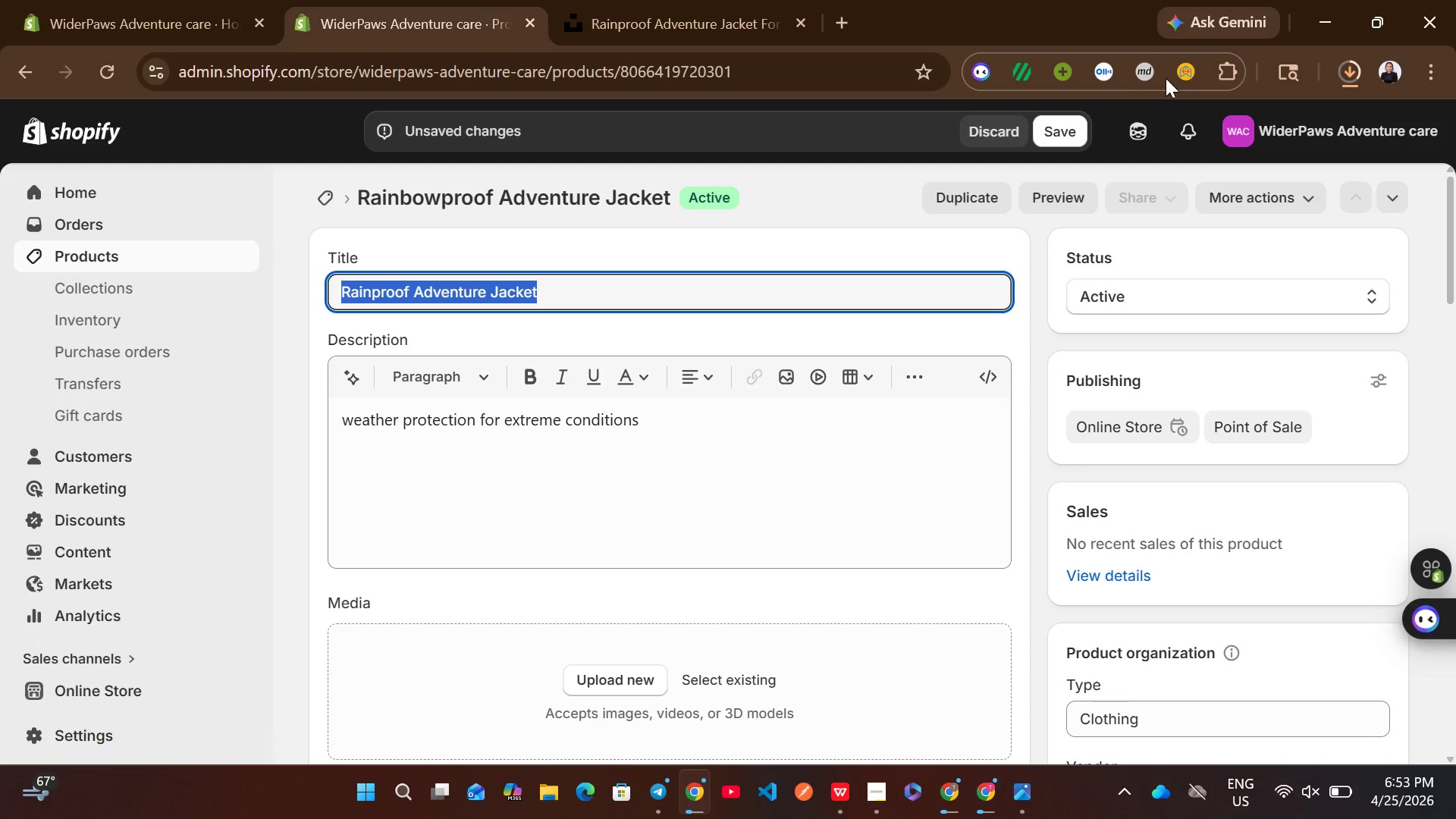 
left_click_drag(start_coordinate=[1087, 139], to_coordinate=[698, 656])
 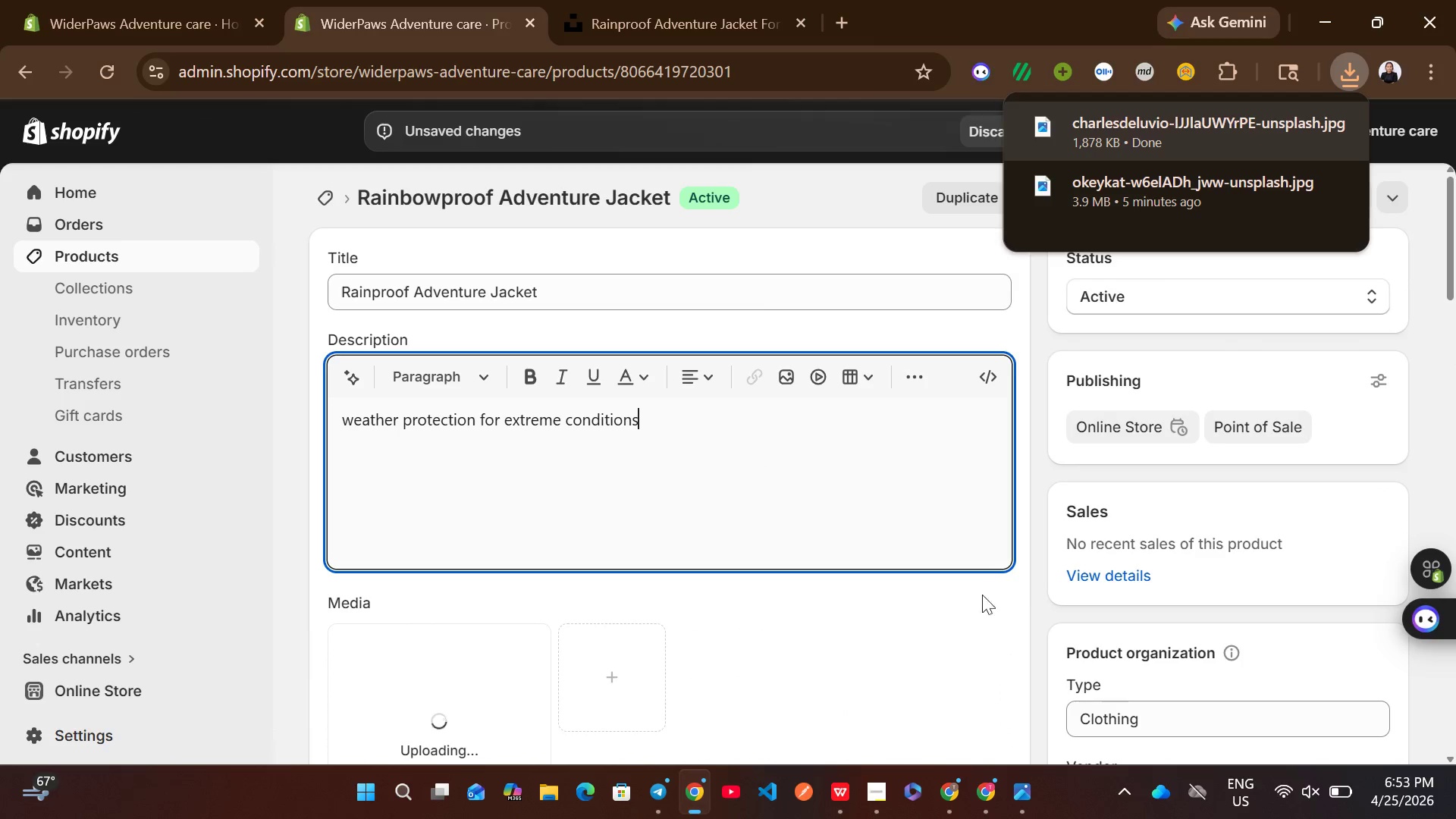 
left_click([1020, 588])
 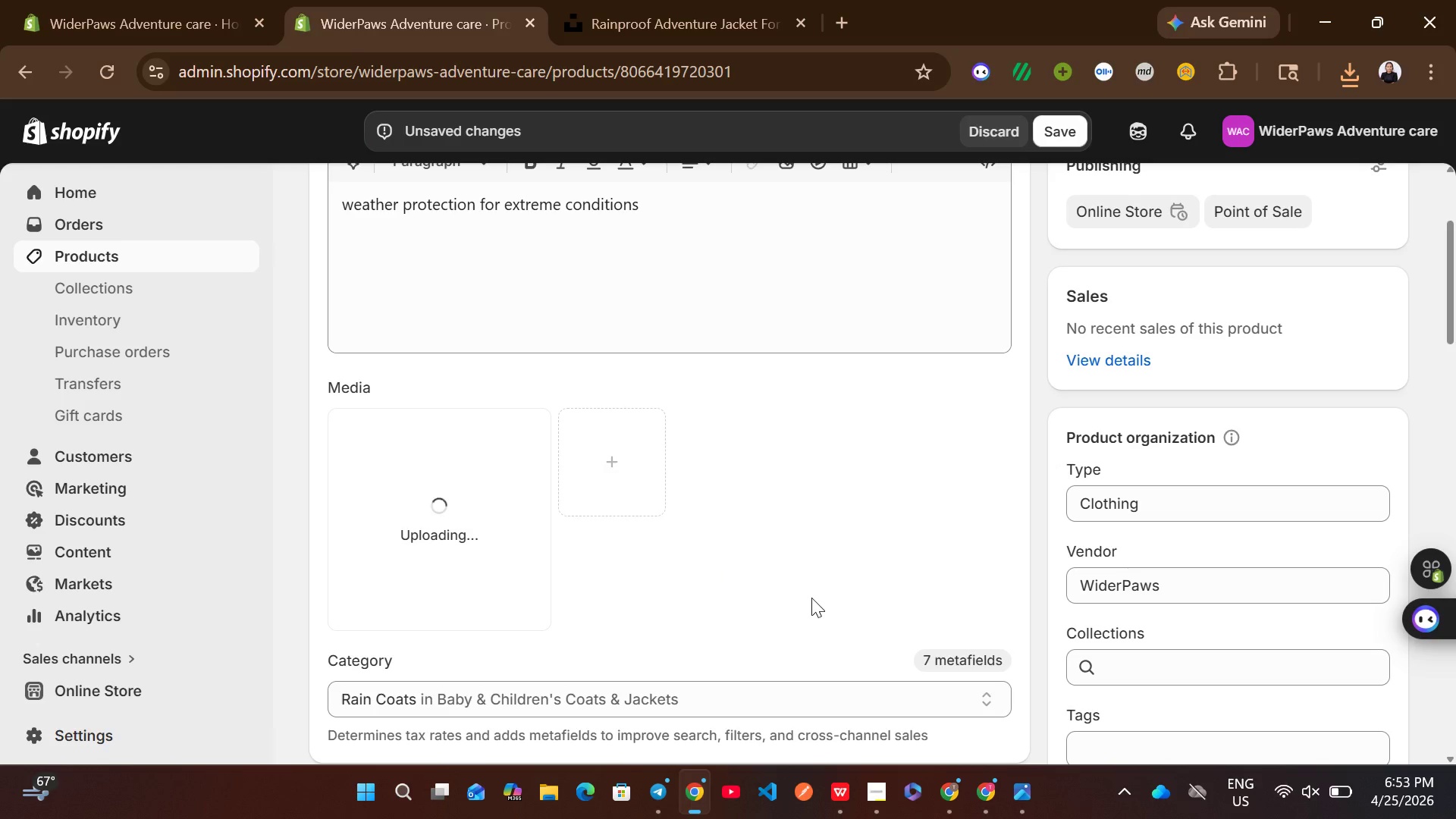 
wait(5.05)
 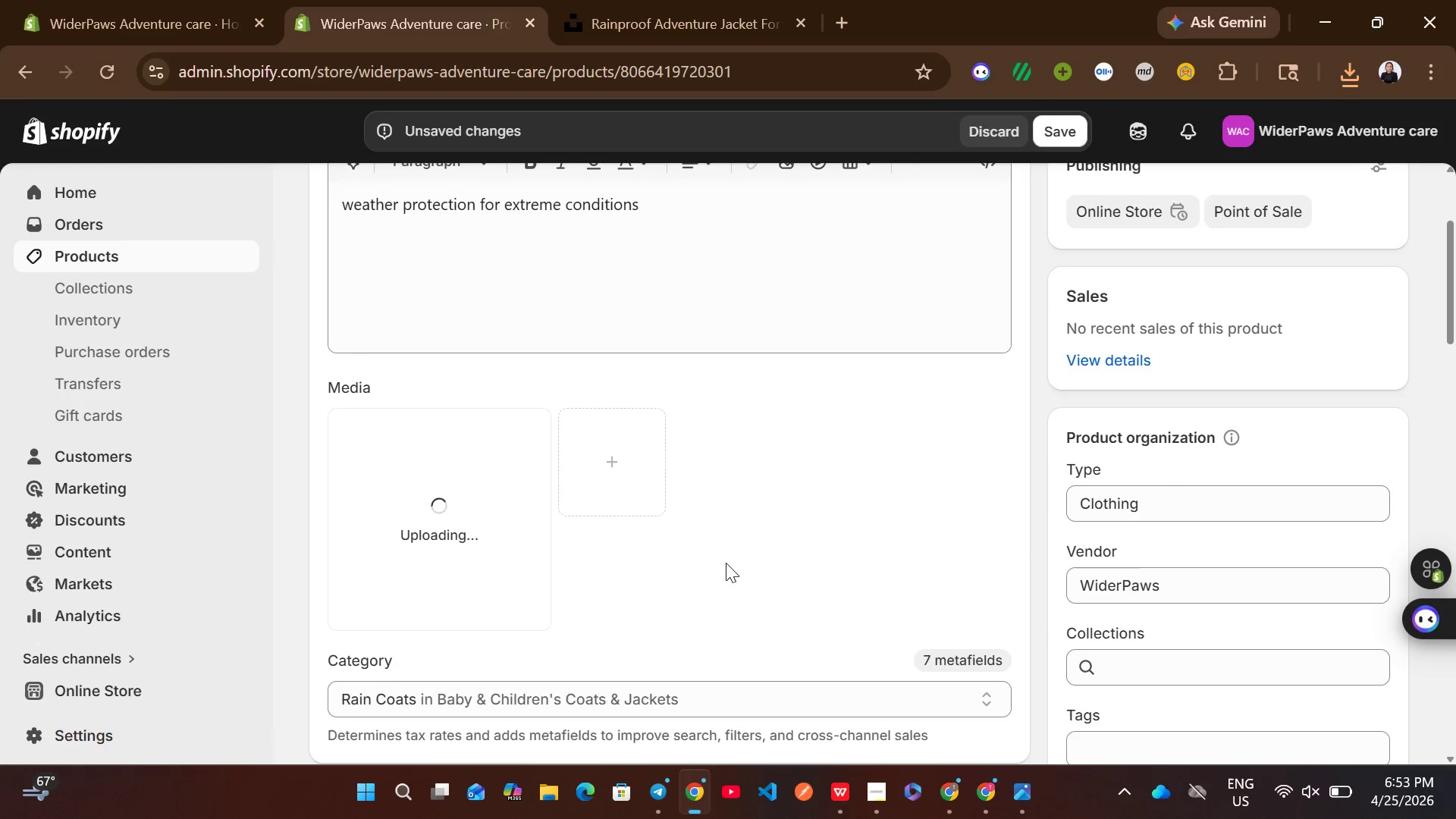 
left_click([882, 792])